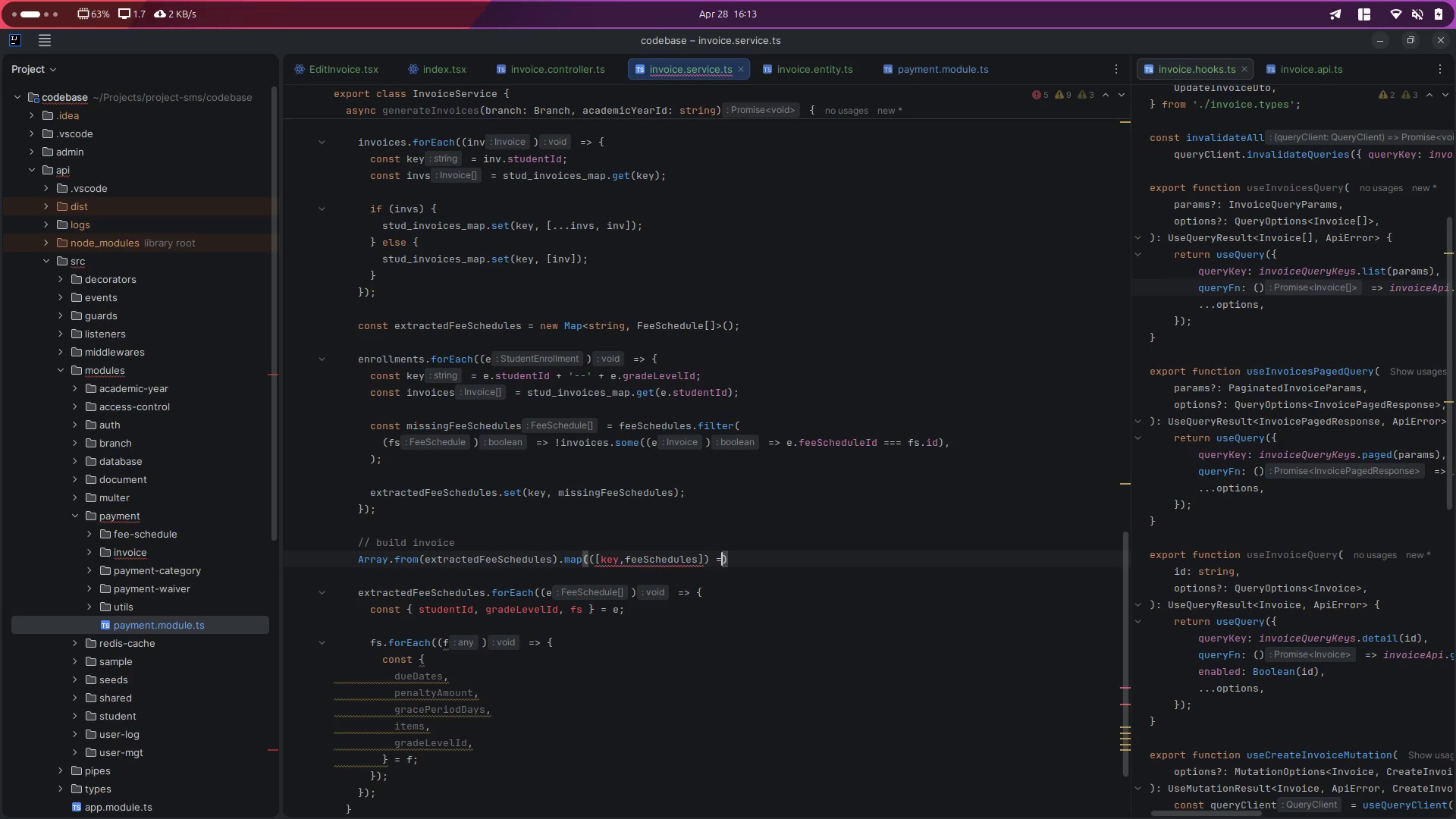 
key(Shift+Period)
 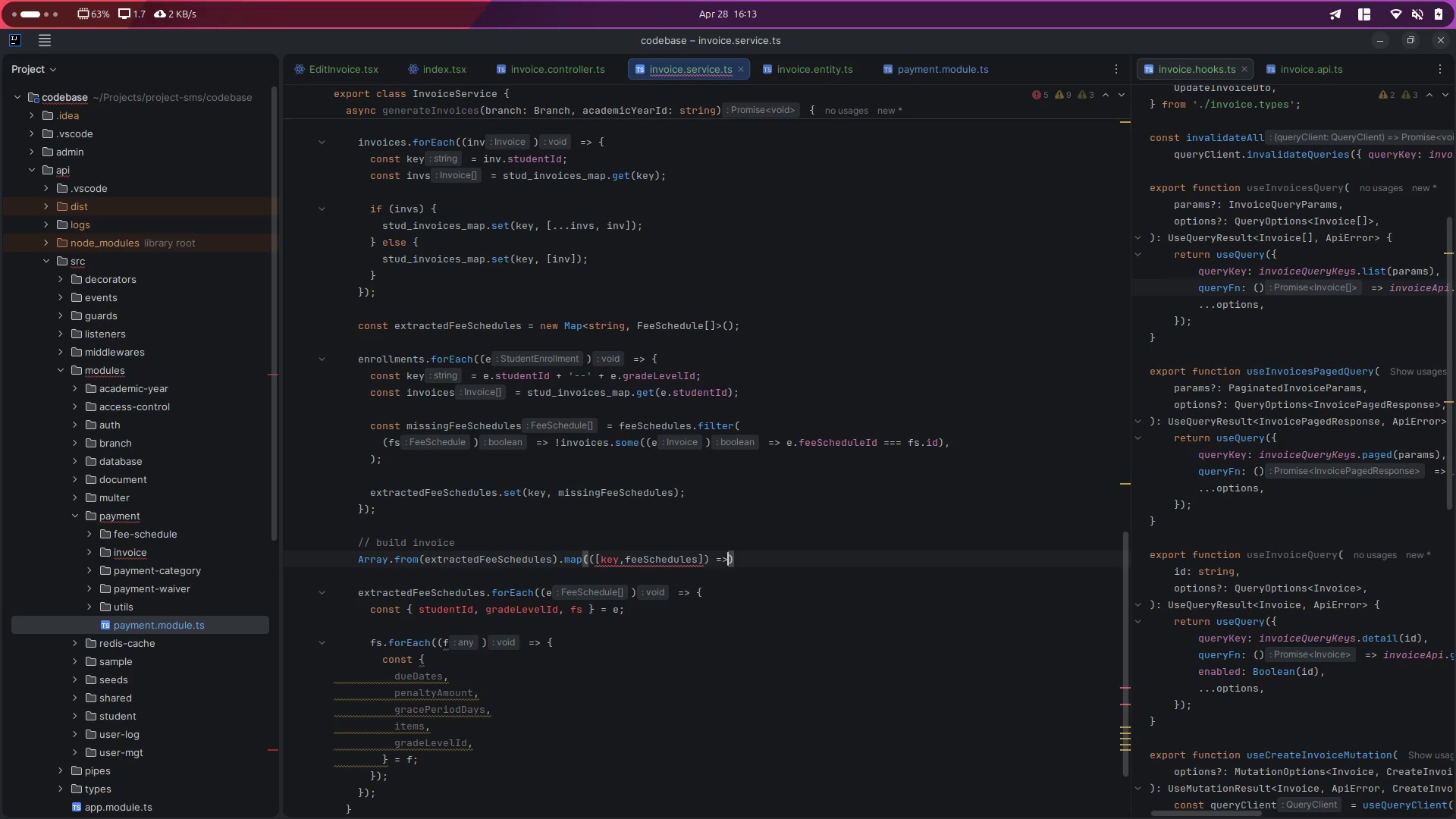 
key(Shift+Space)
 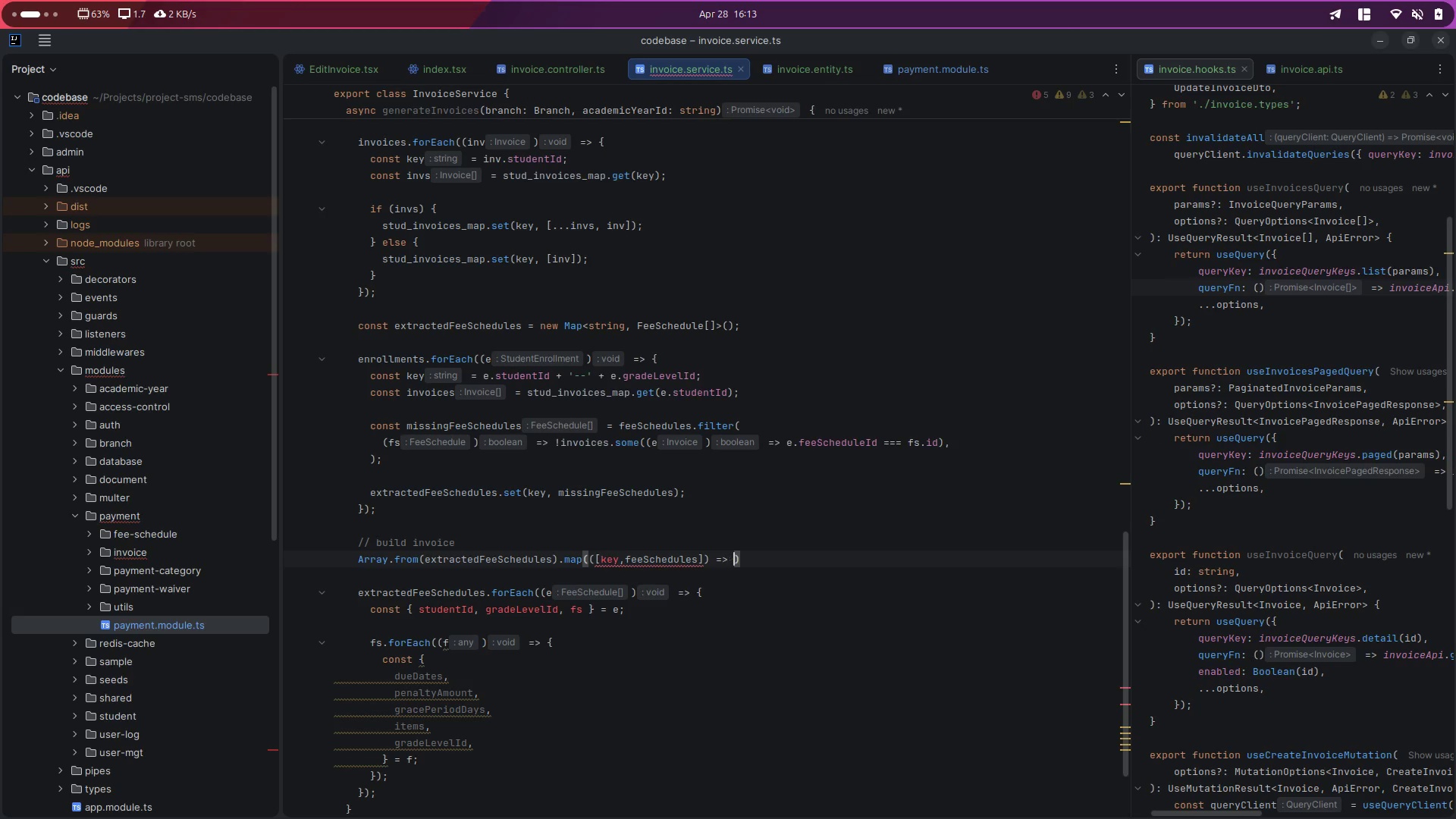 
key(Shift+BracketLeft)
 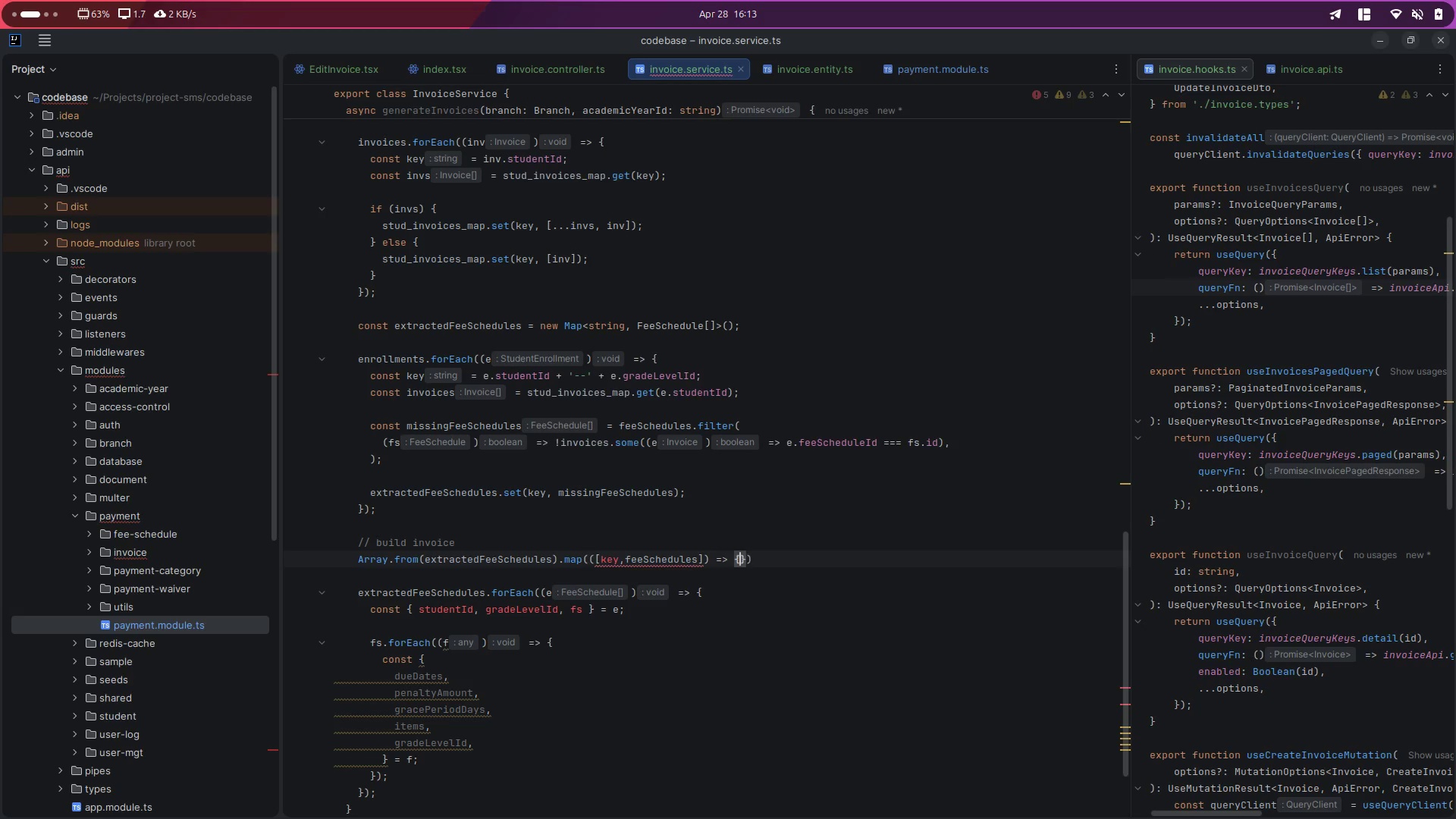 
key(Shift+Enter)
 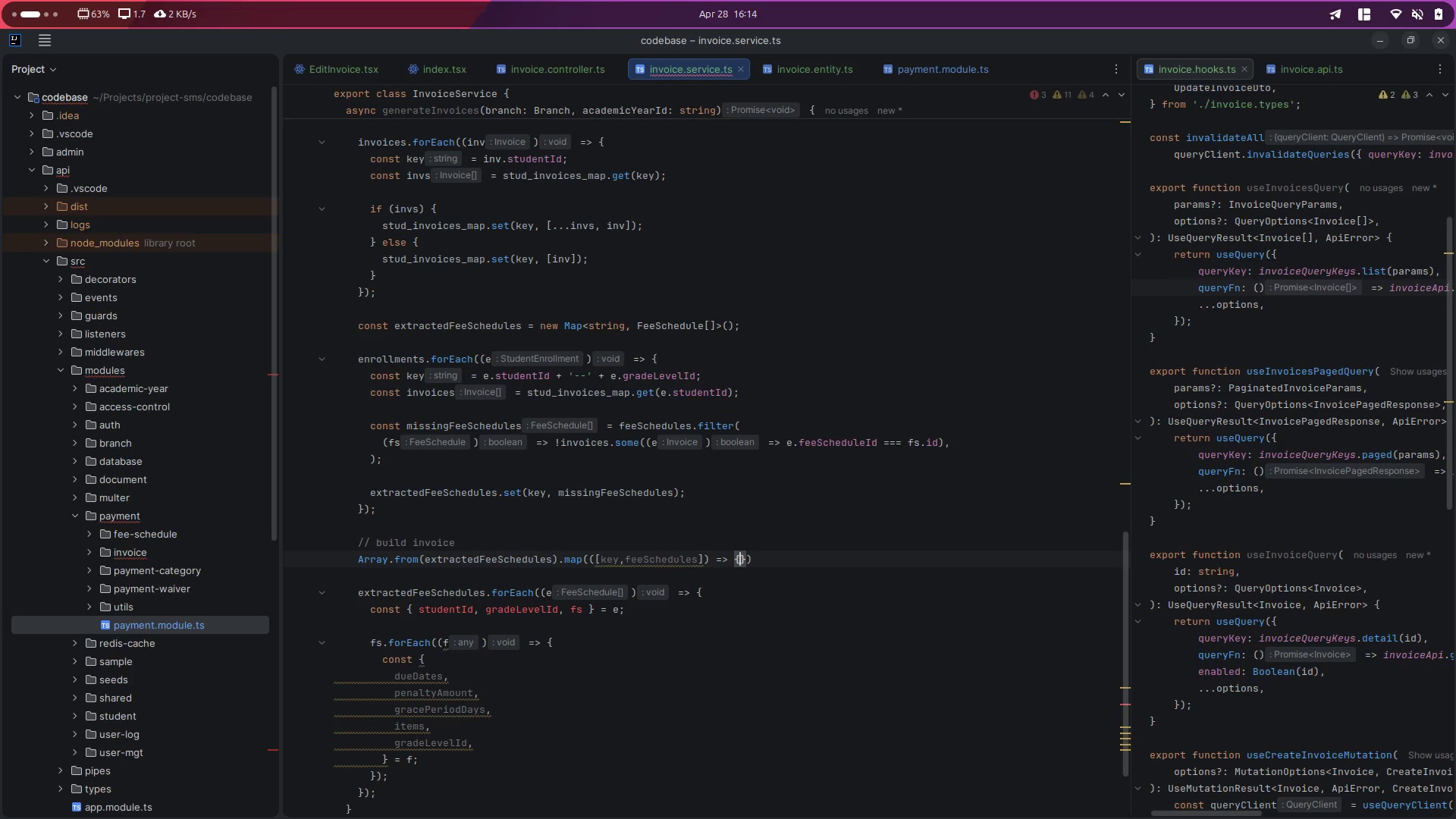 
key(Enter)
 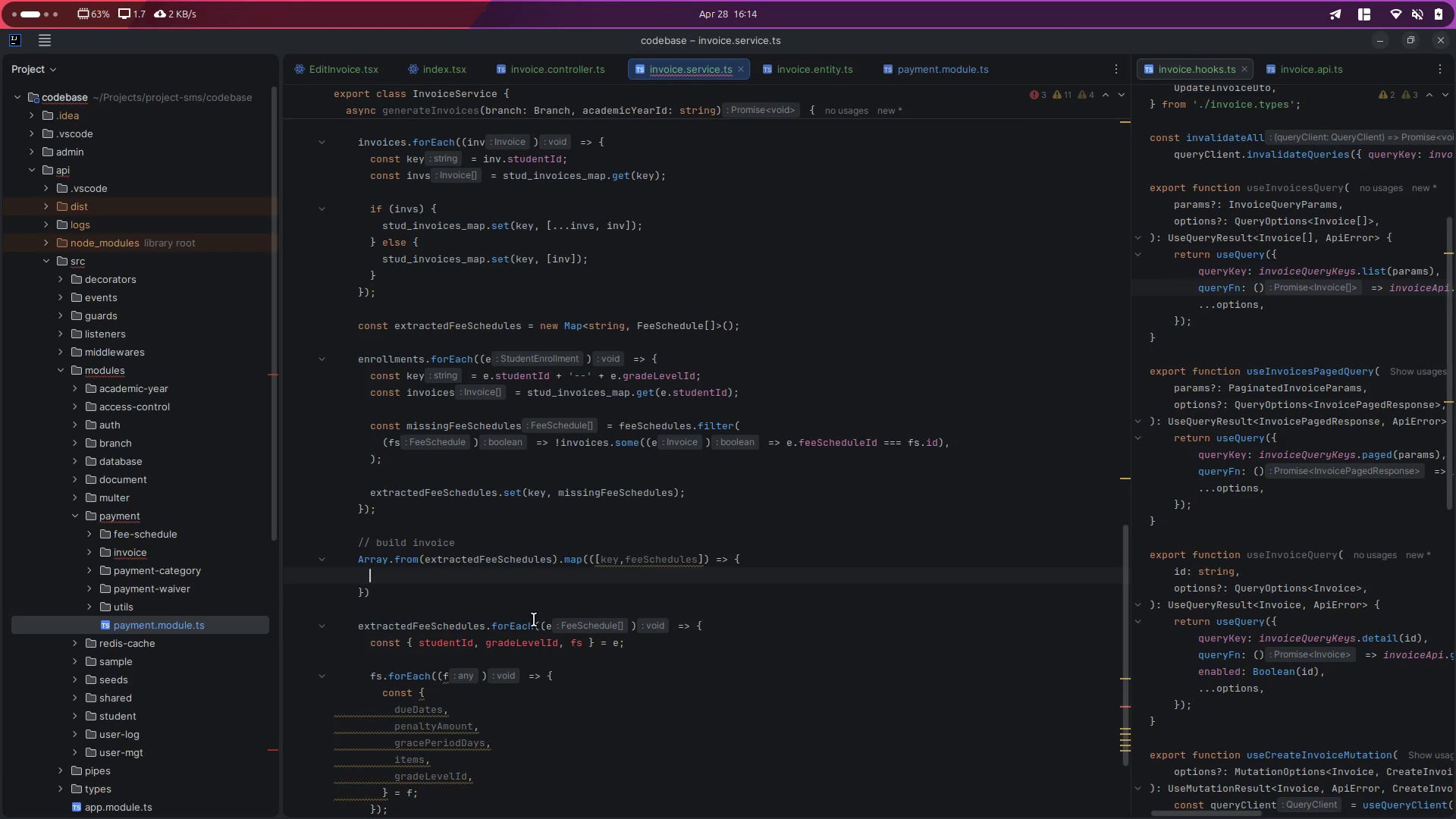 
mouse_move([631, 551])
 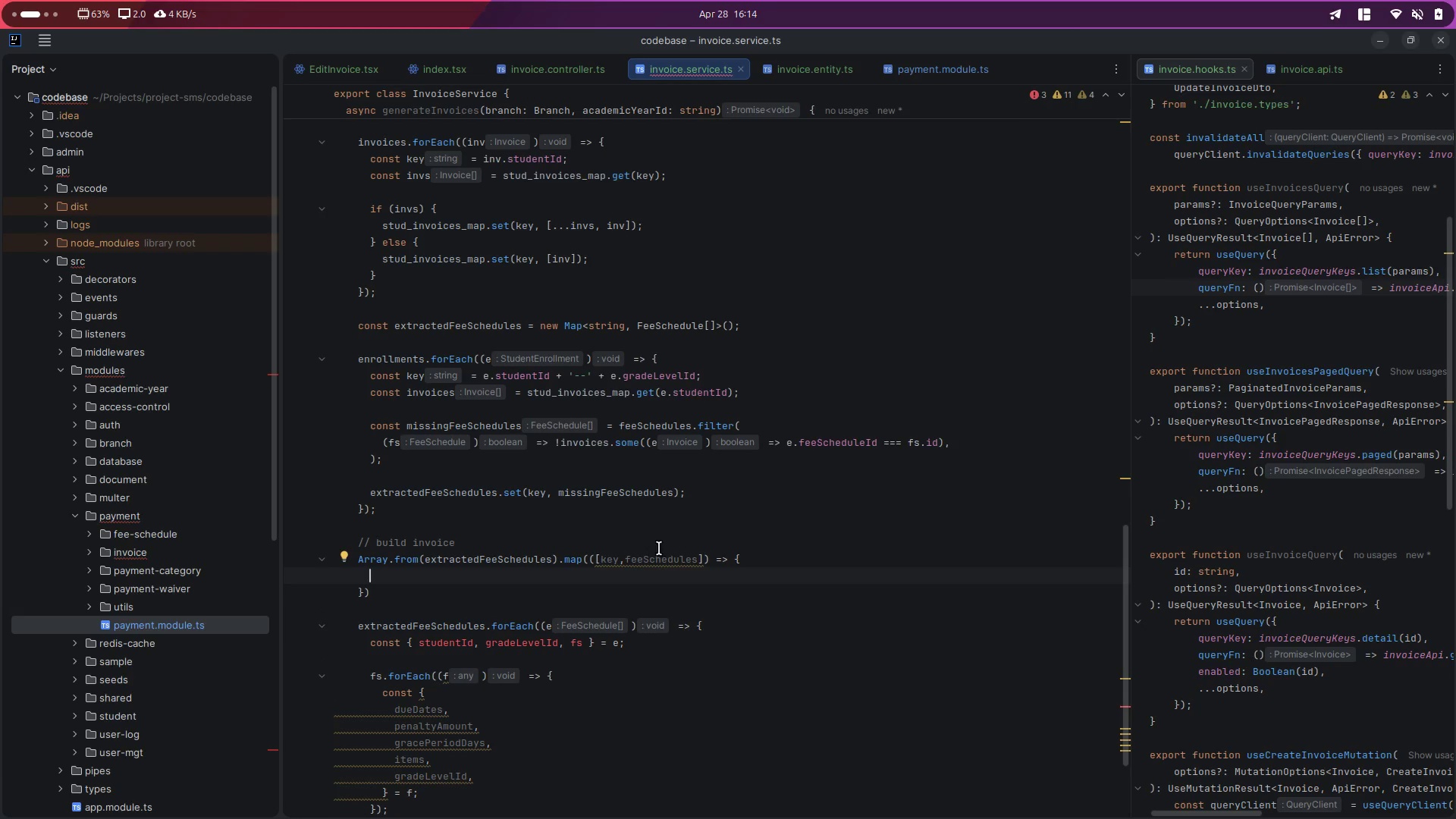 
mouse_move([646, 562])
 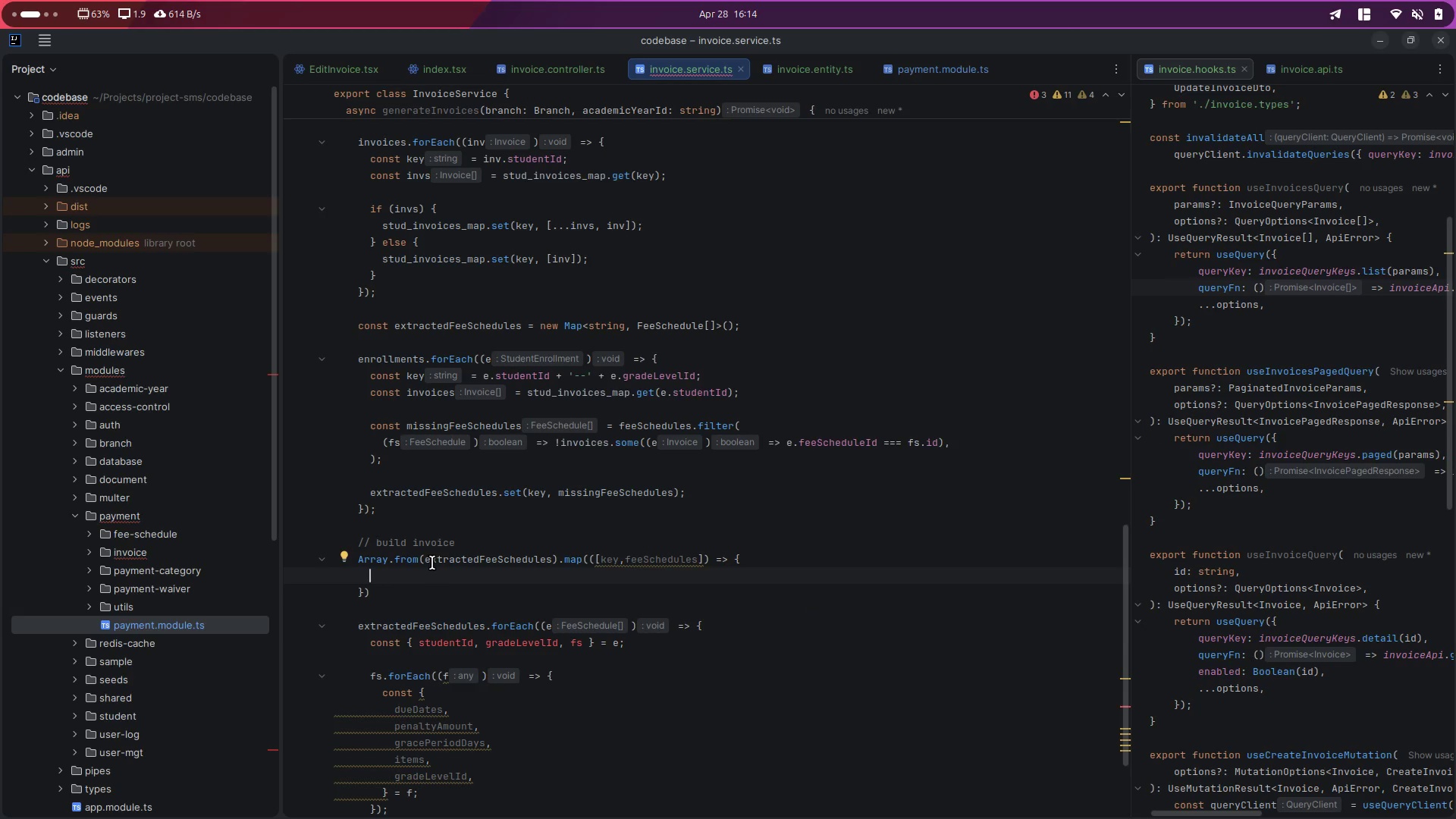 
double_click([432, 563])
 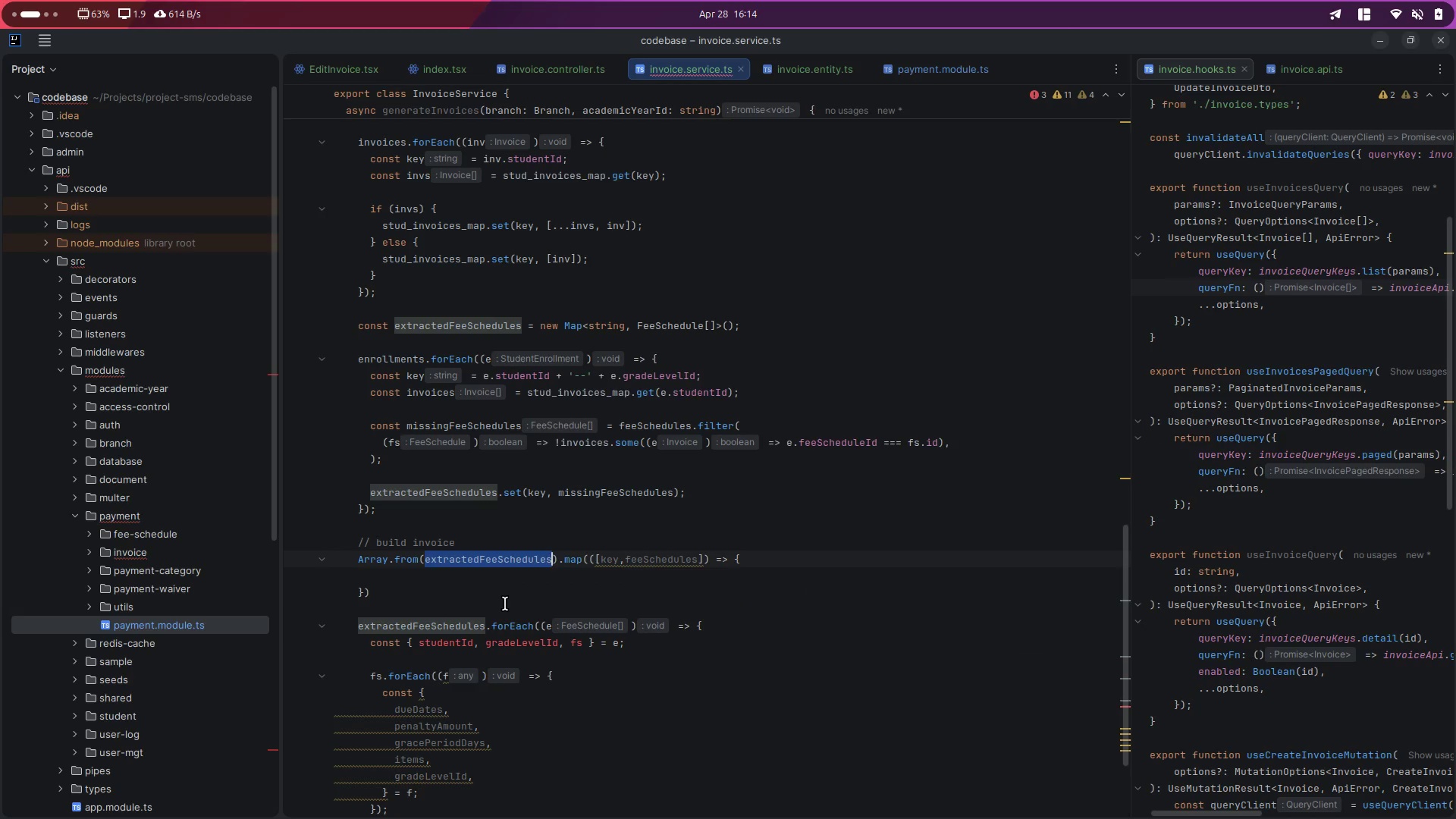 
scroll: coordinate [505, 604], scroll_direction: down, amount: 2.0
 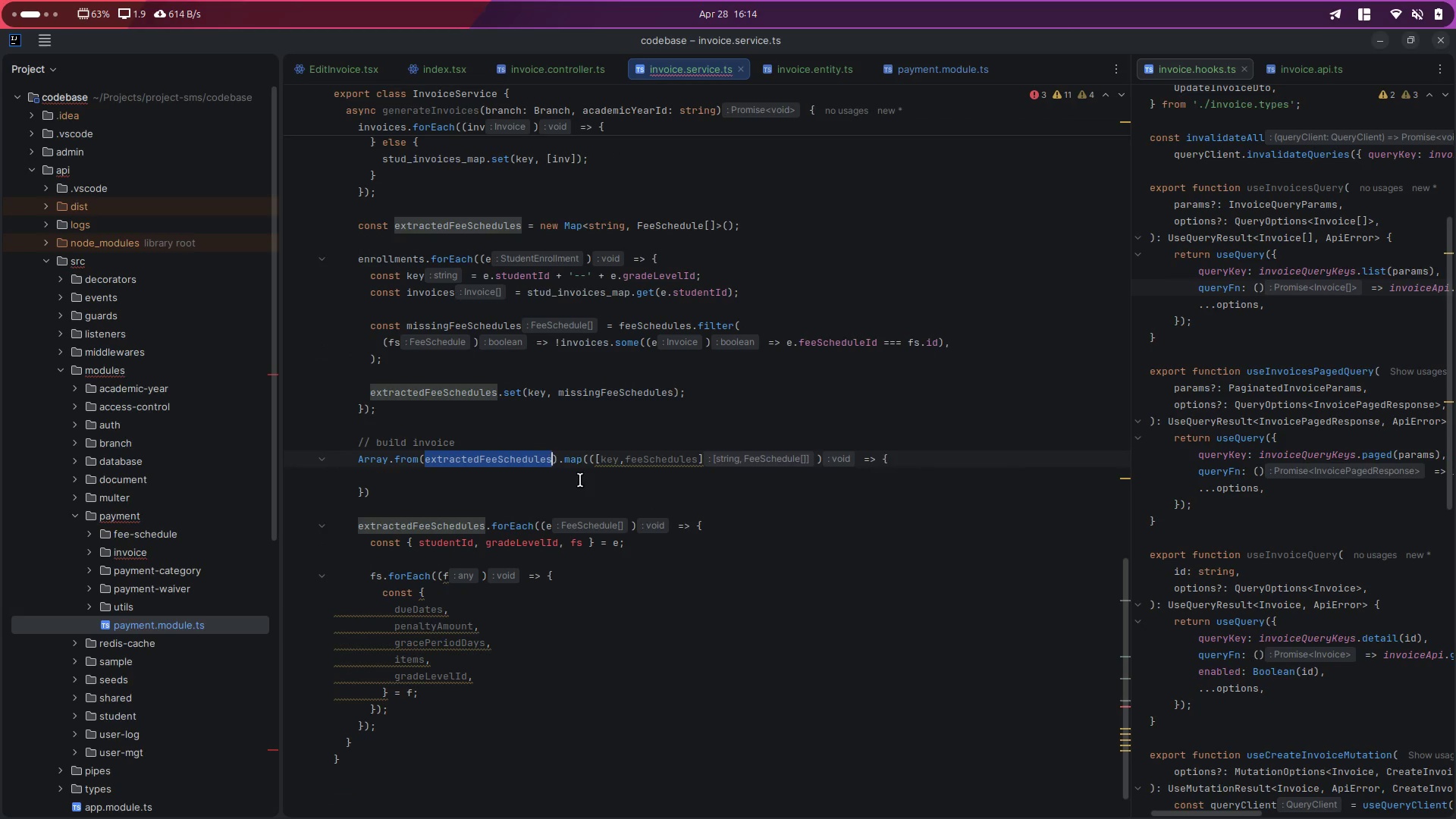 
left_click([537, 478])
 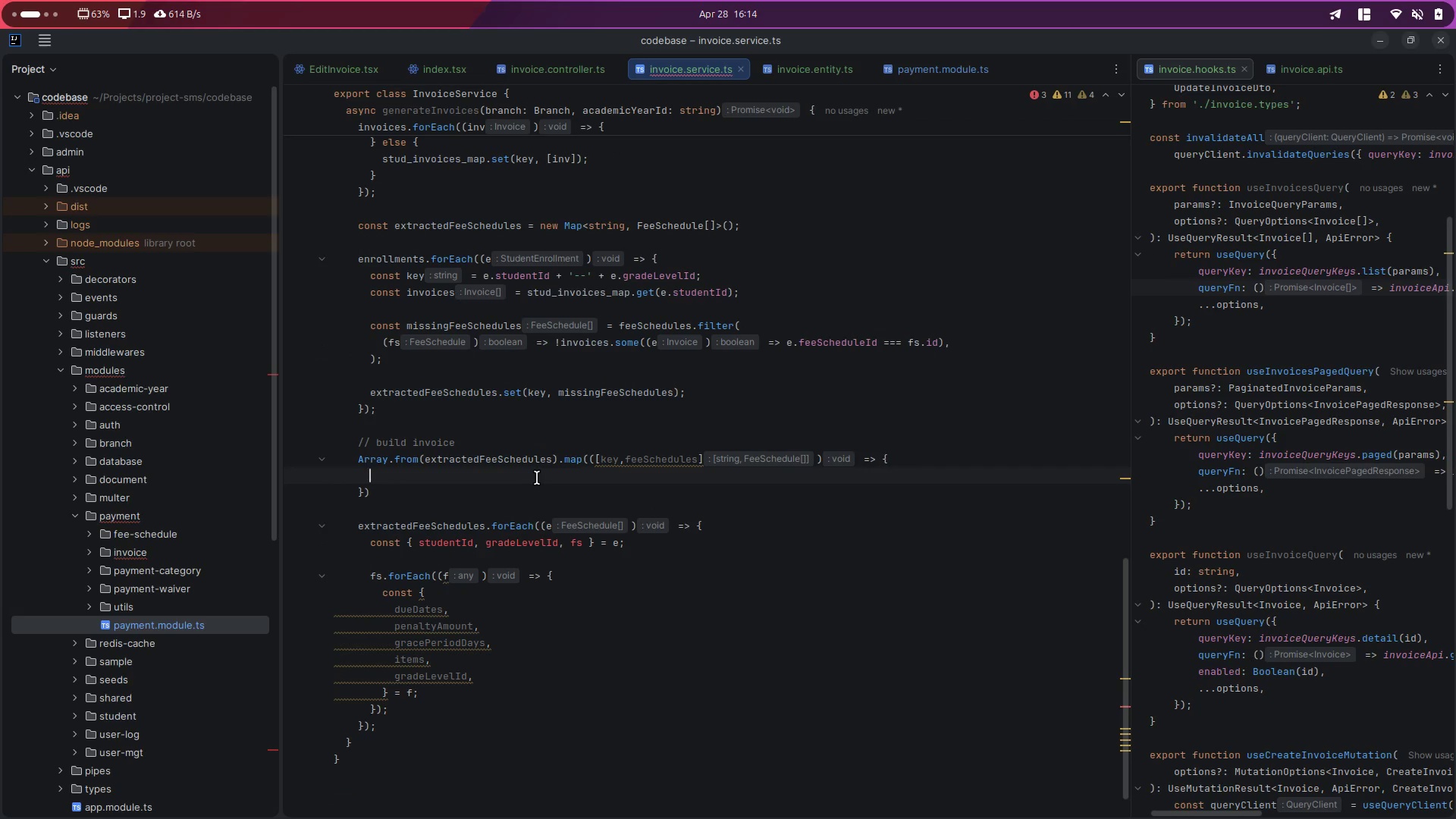 
type(const [)
 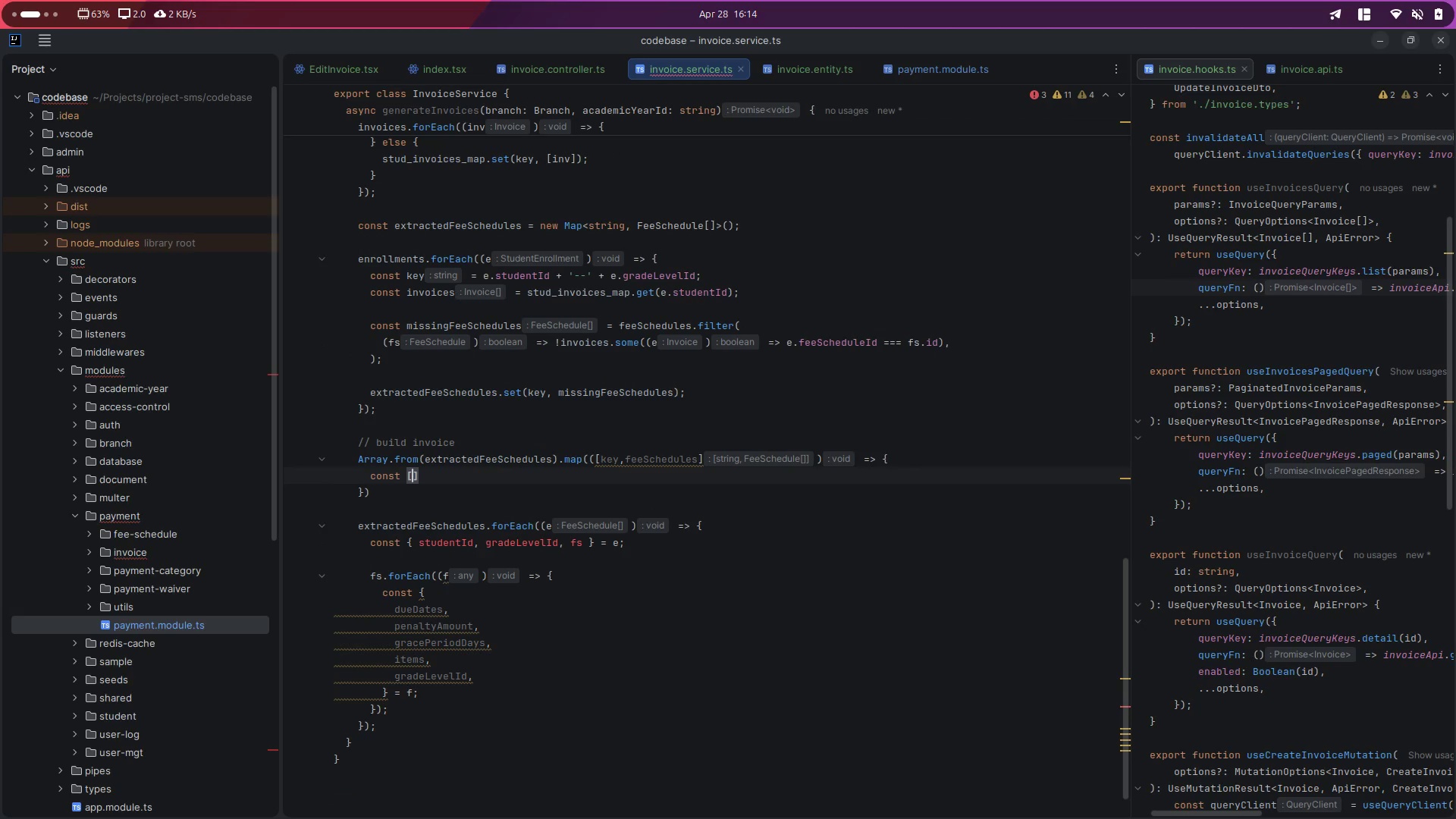 
key(ArrowRight)
 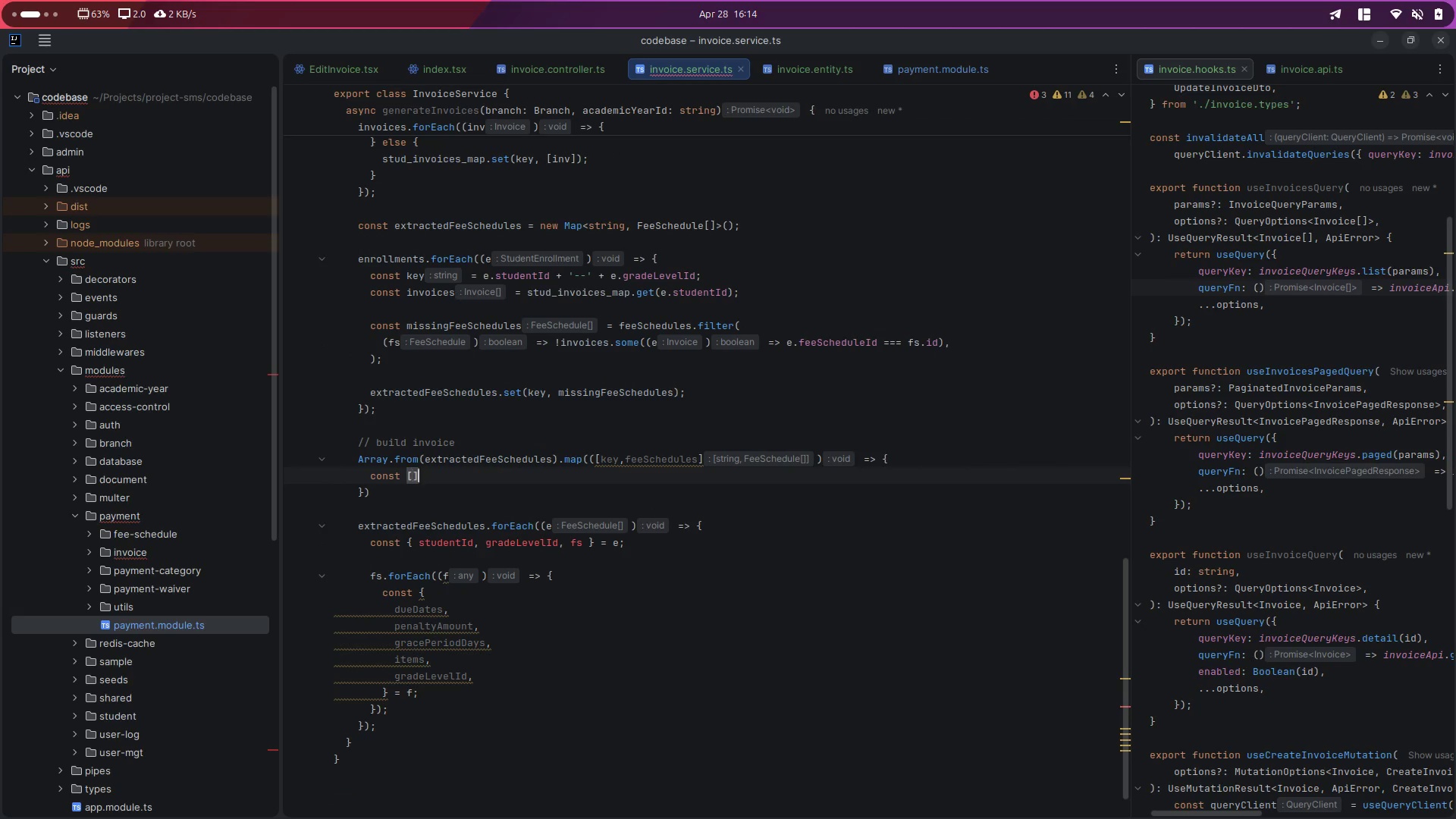 
type( = key.sp)
 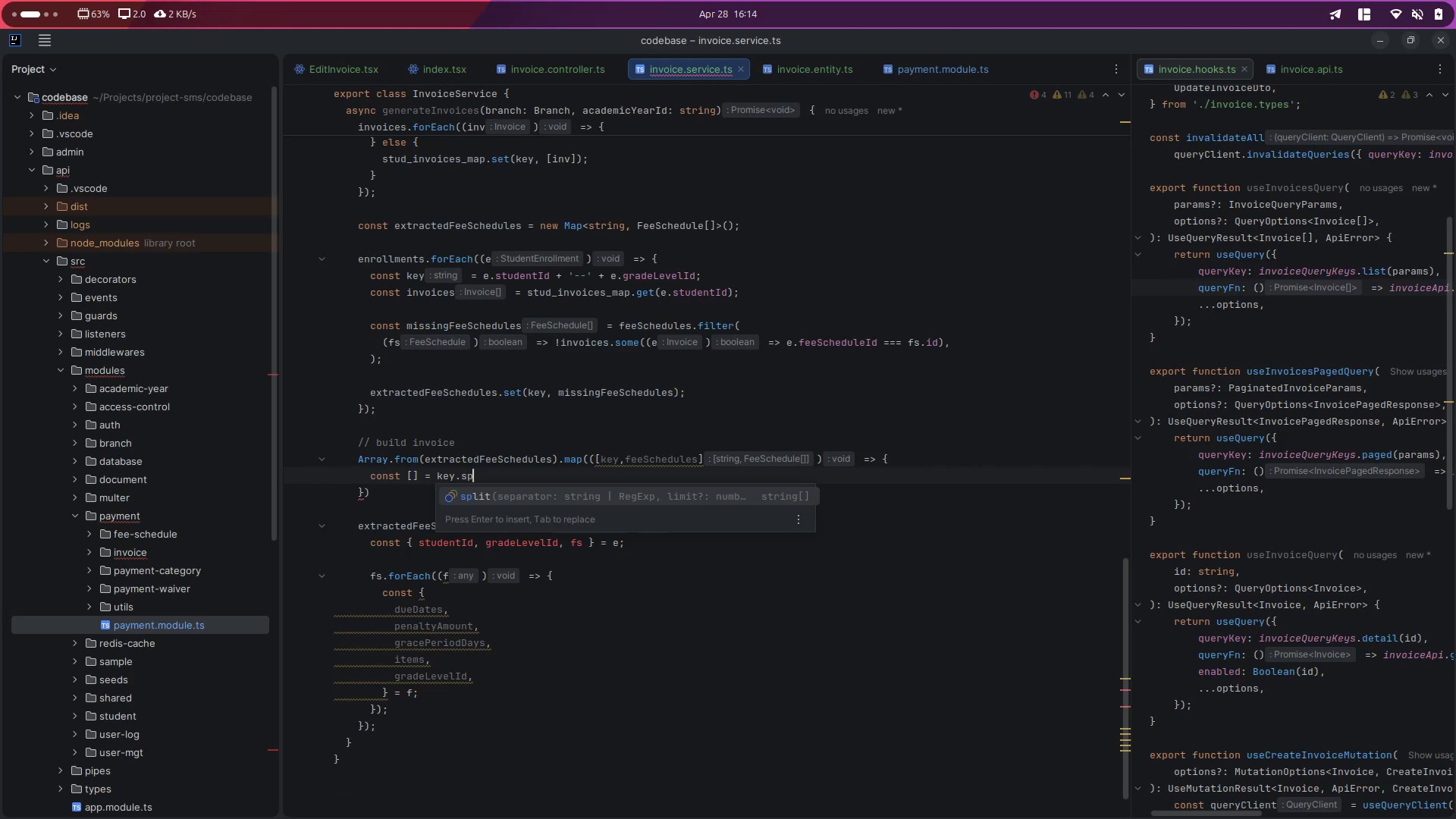 
key(Enter)
 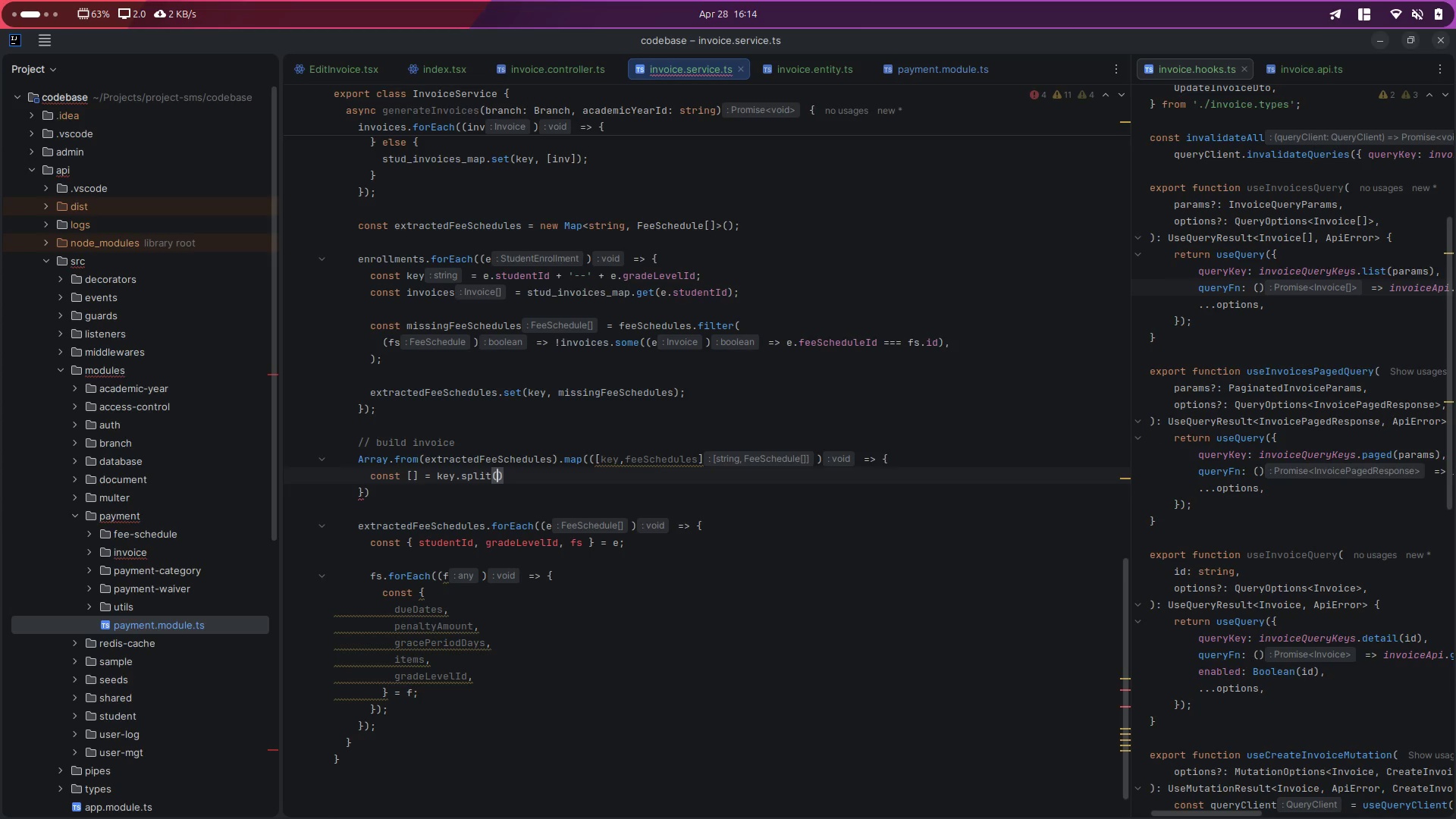 
key(Shift+9)
 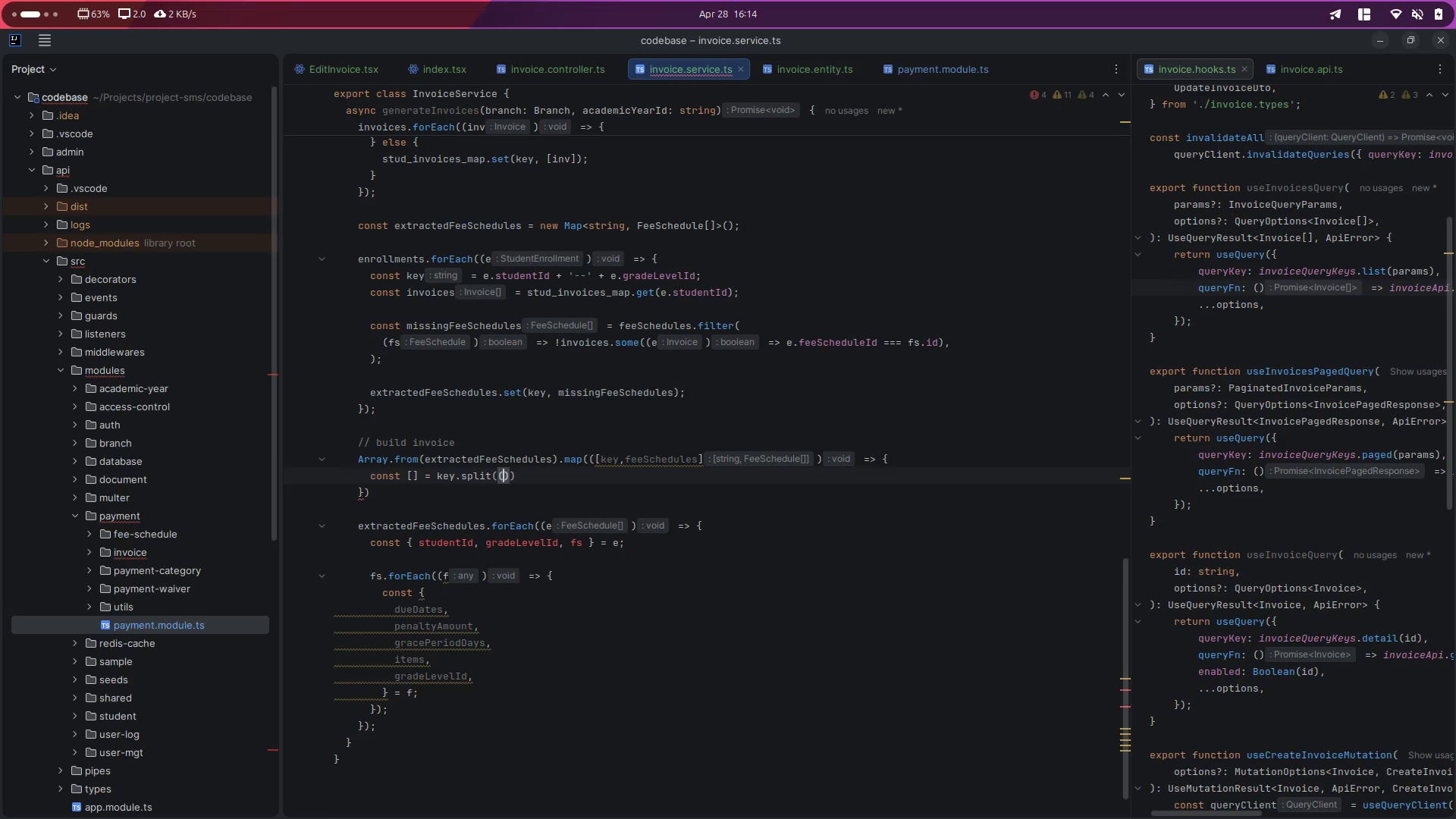 
key(Backspace)
 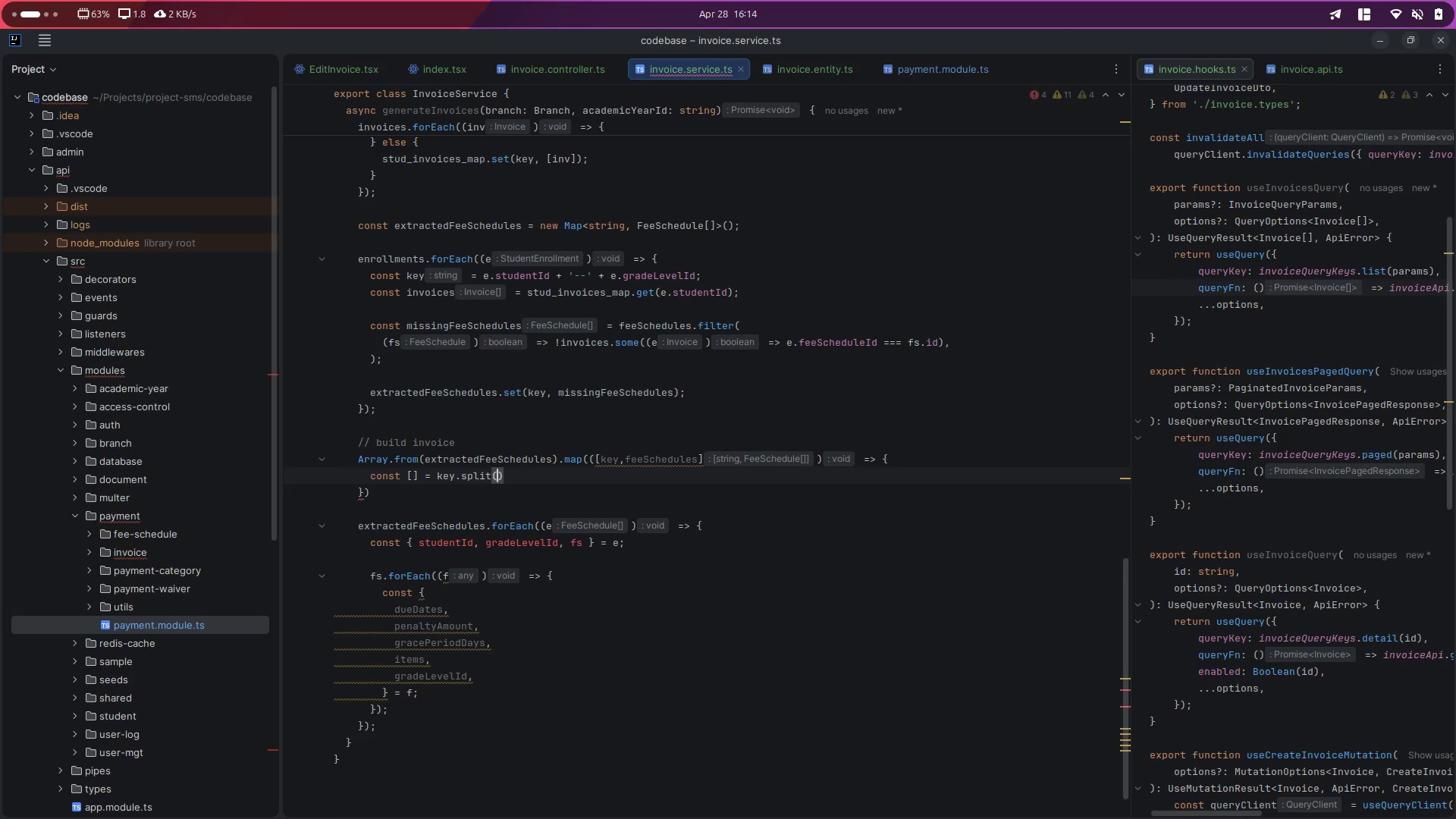 
key(Quote)
 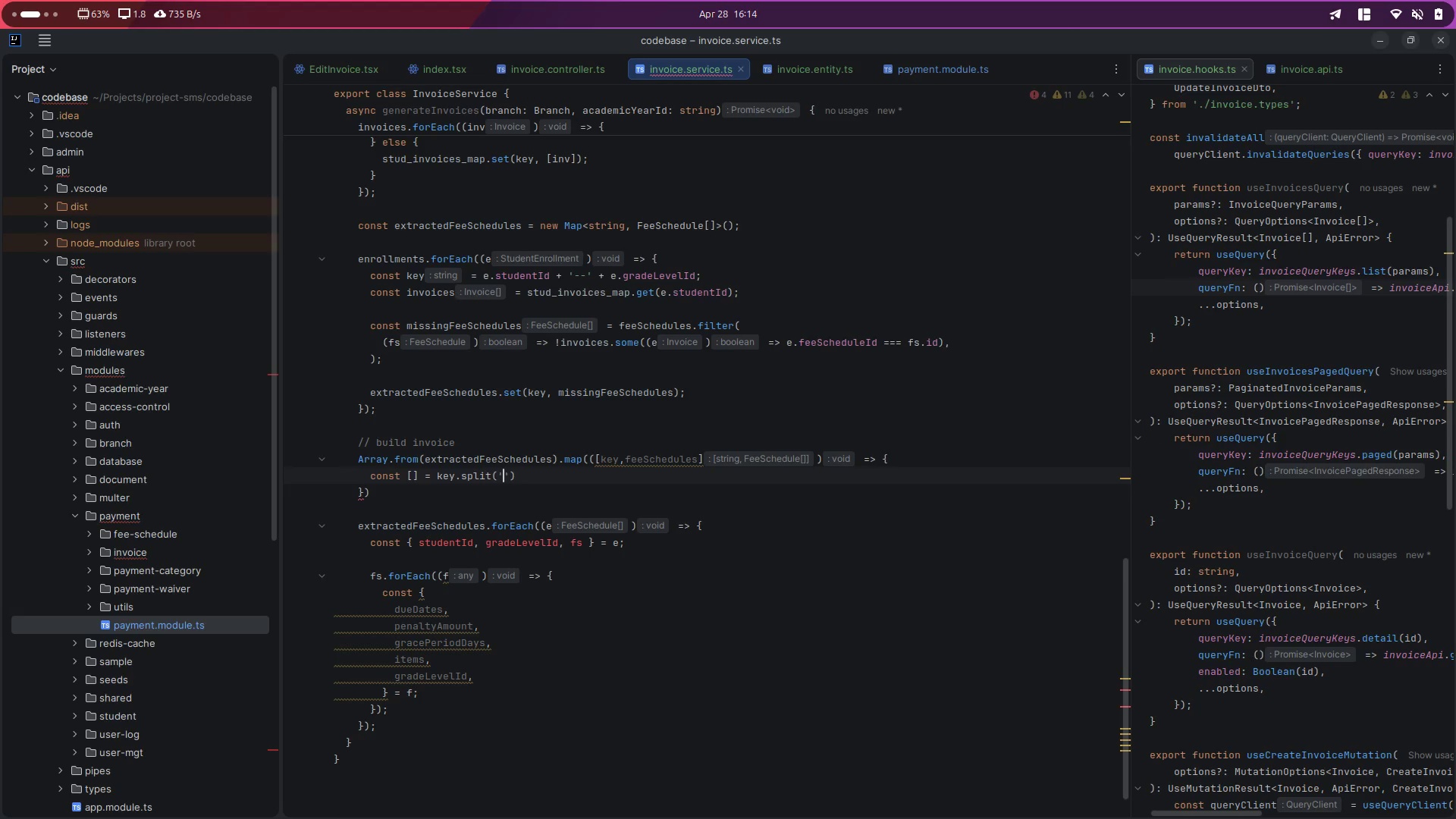 
key(Minus)
 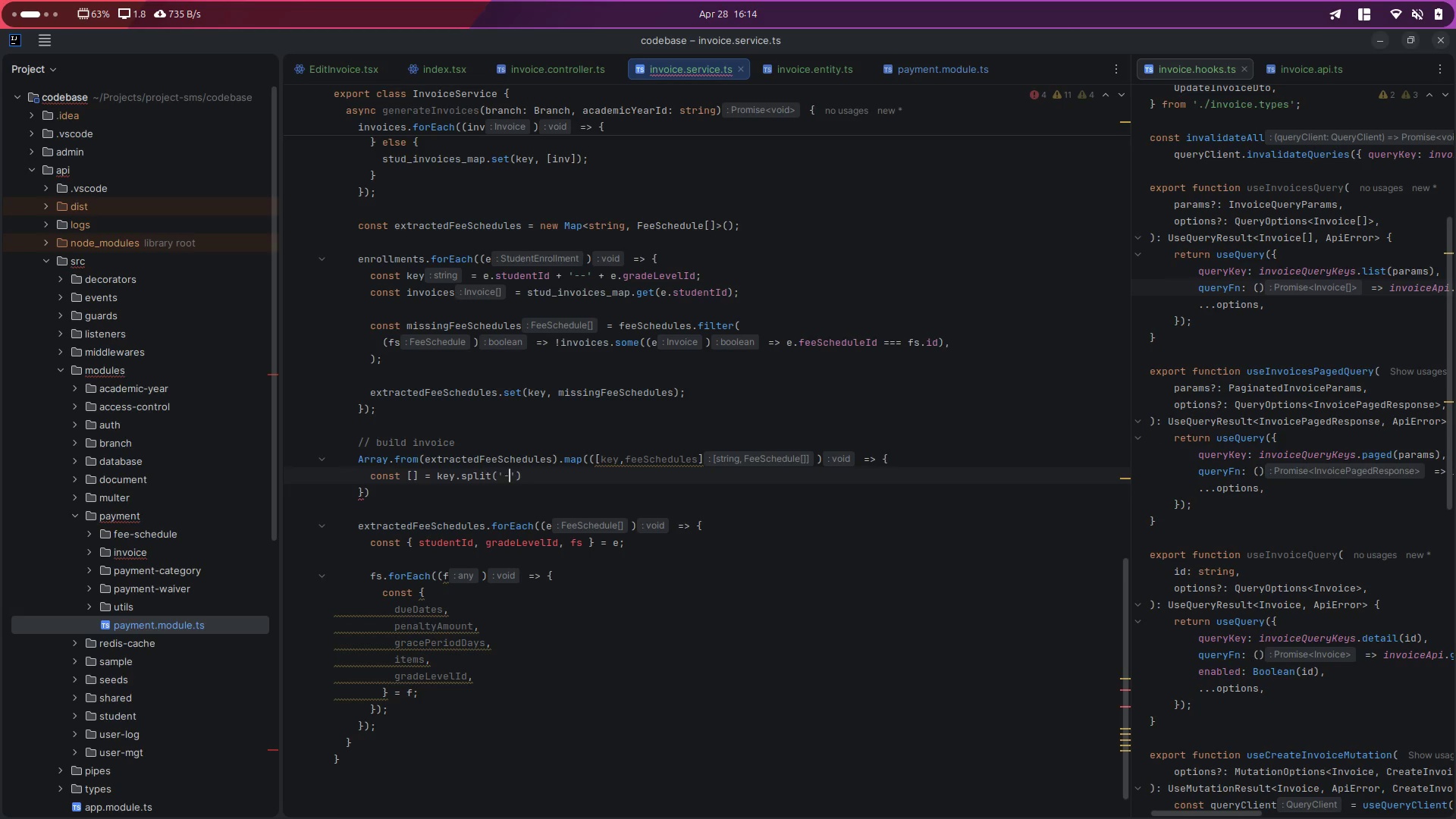 
key(Minus)
 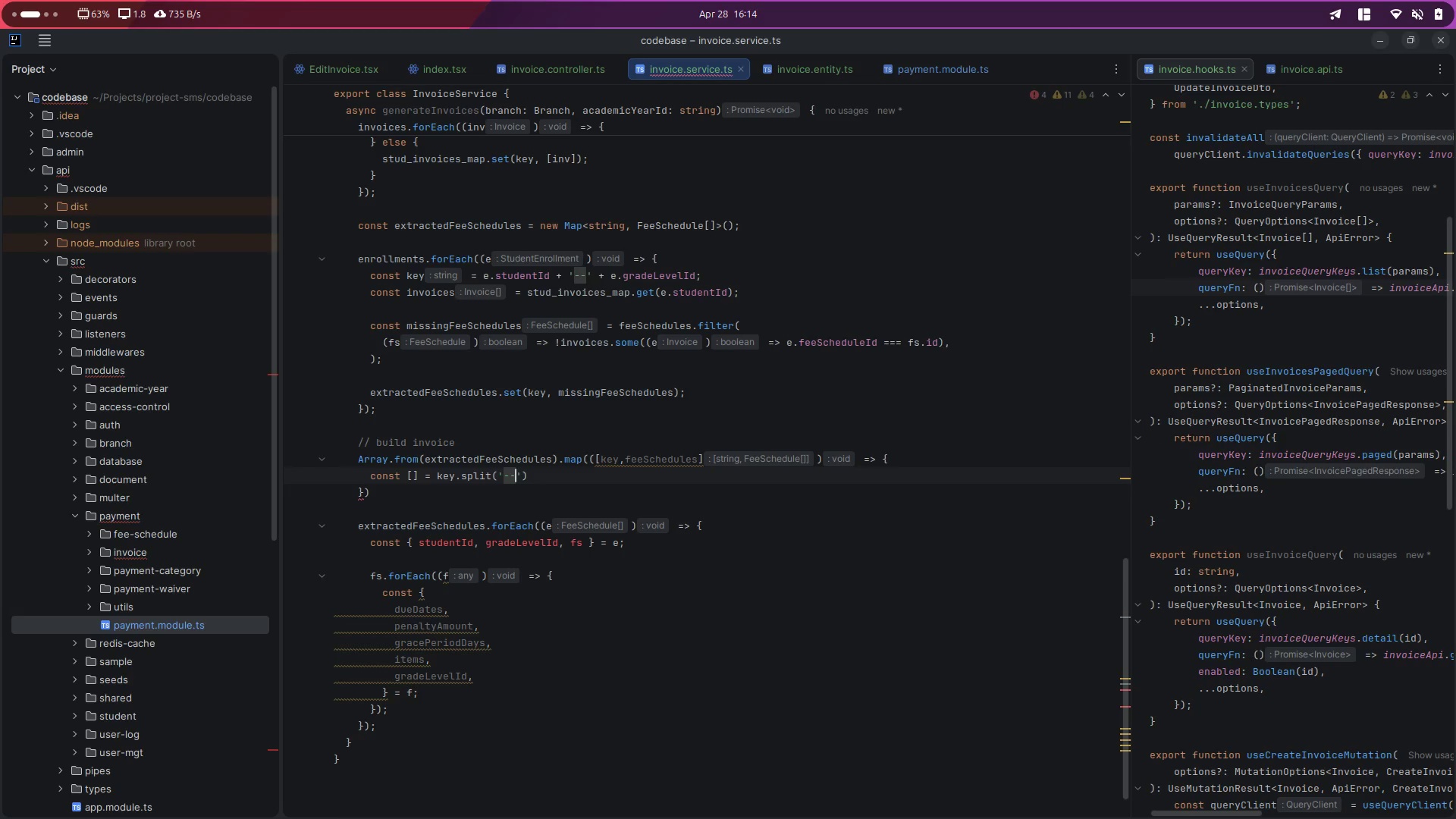 
hold_key(key=ArrowLeft, duration=0.92)
 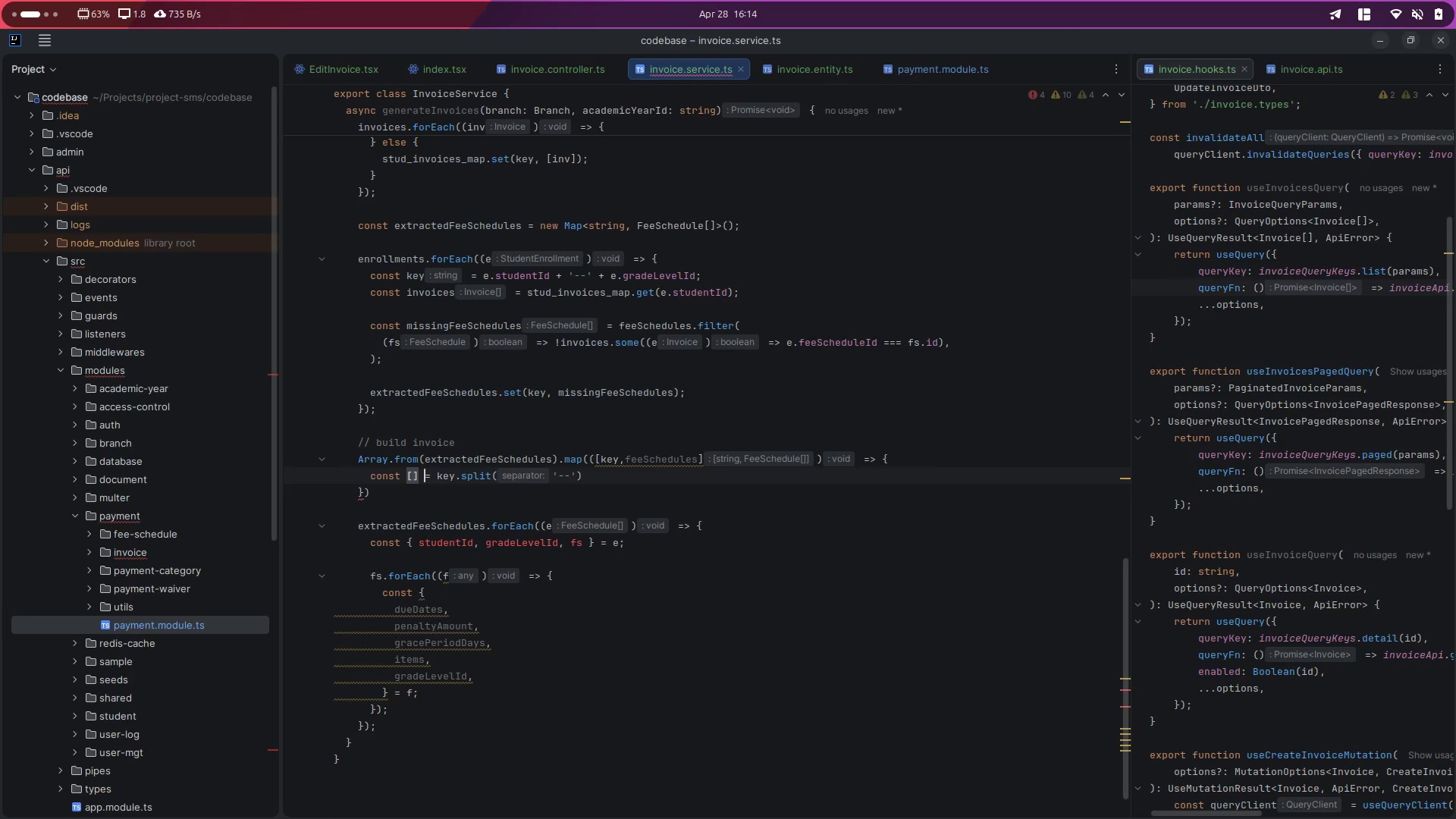 
key(ArrowLeft)
 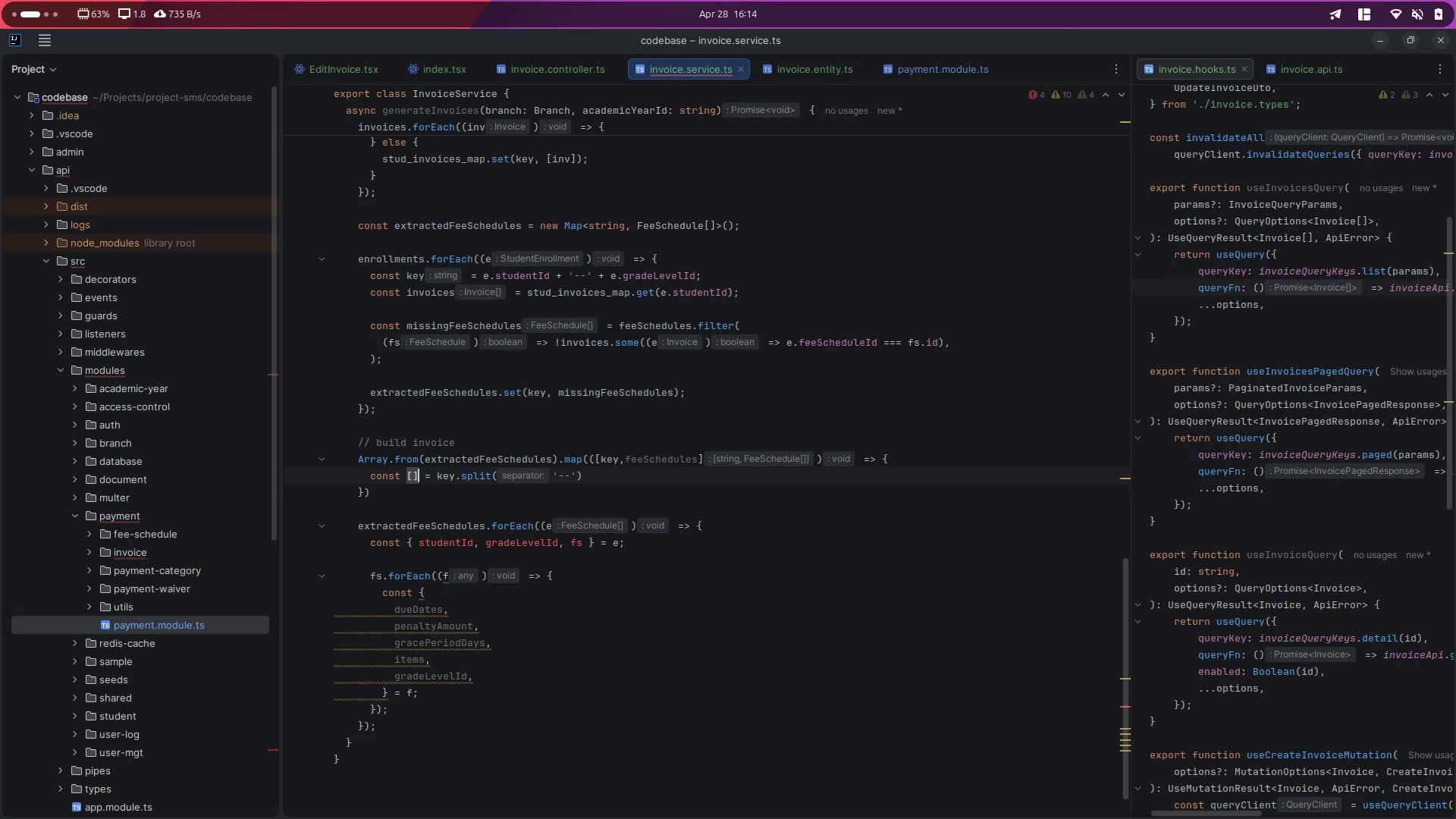 
key(ArrowLeft)
 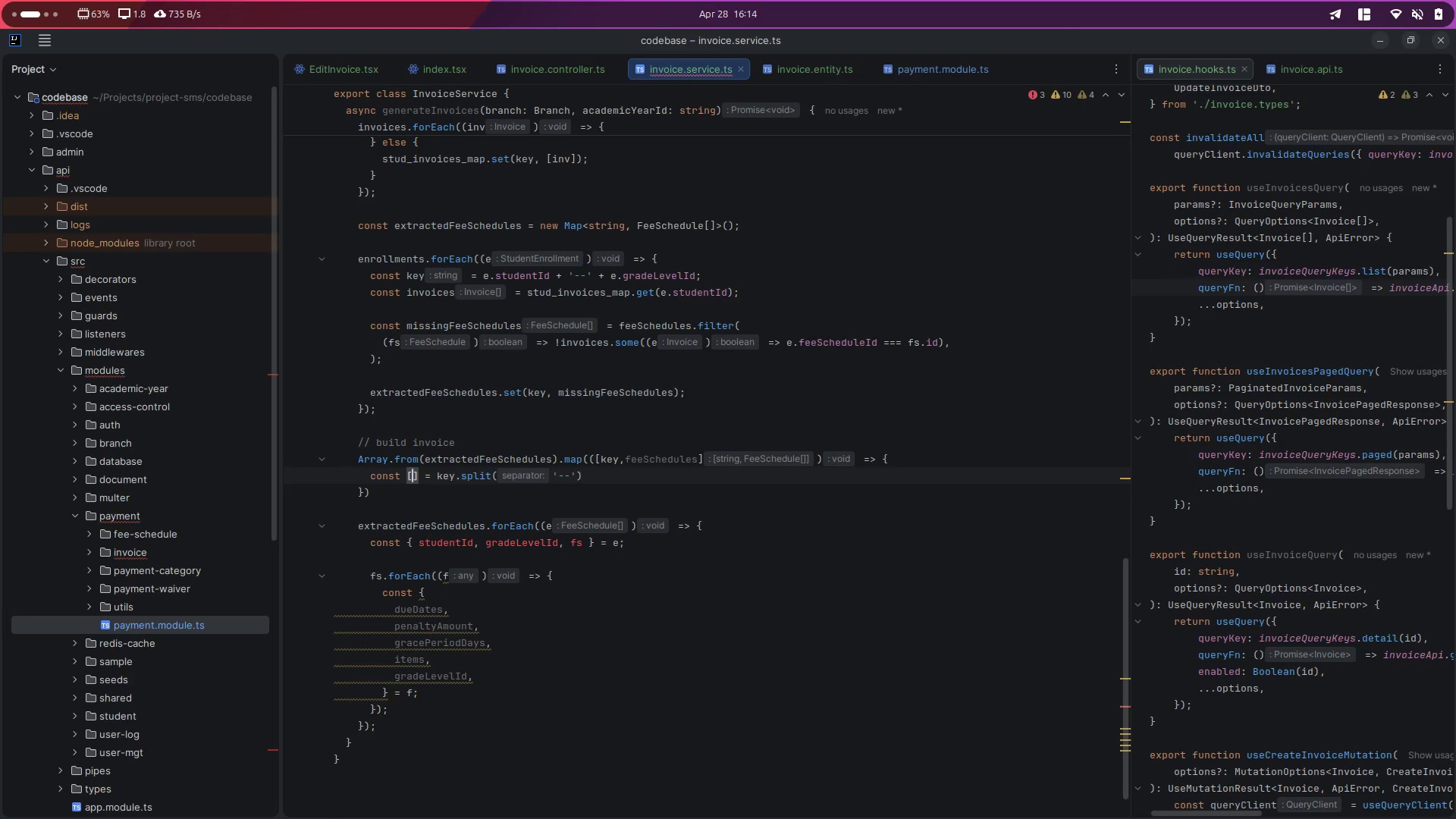 
type(studentId, gar)
key(Backspace)
key(Backspace)
type(radeLevelId)
 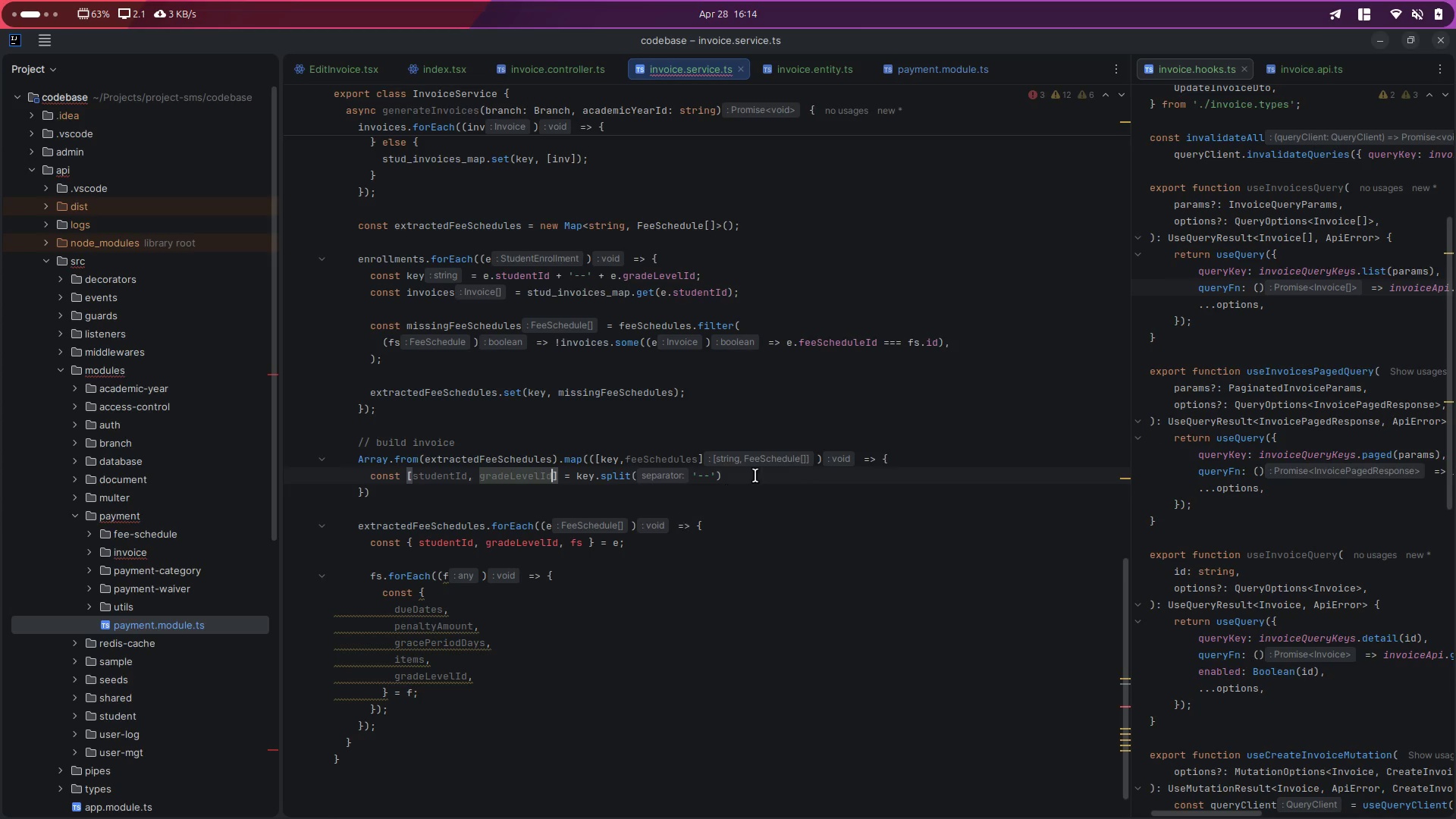 
left_click([758, 473])
 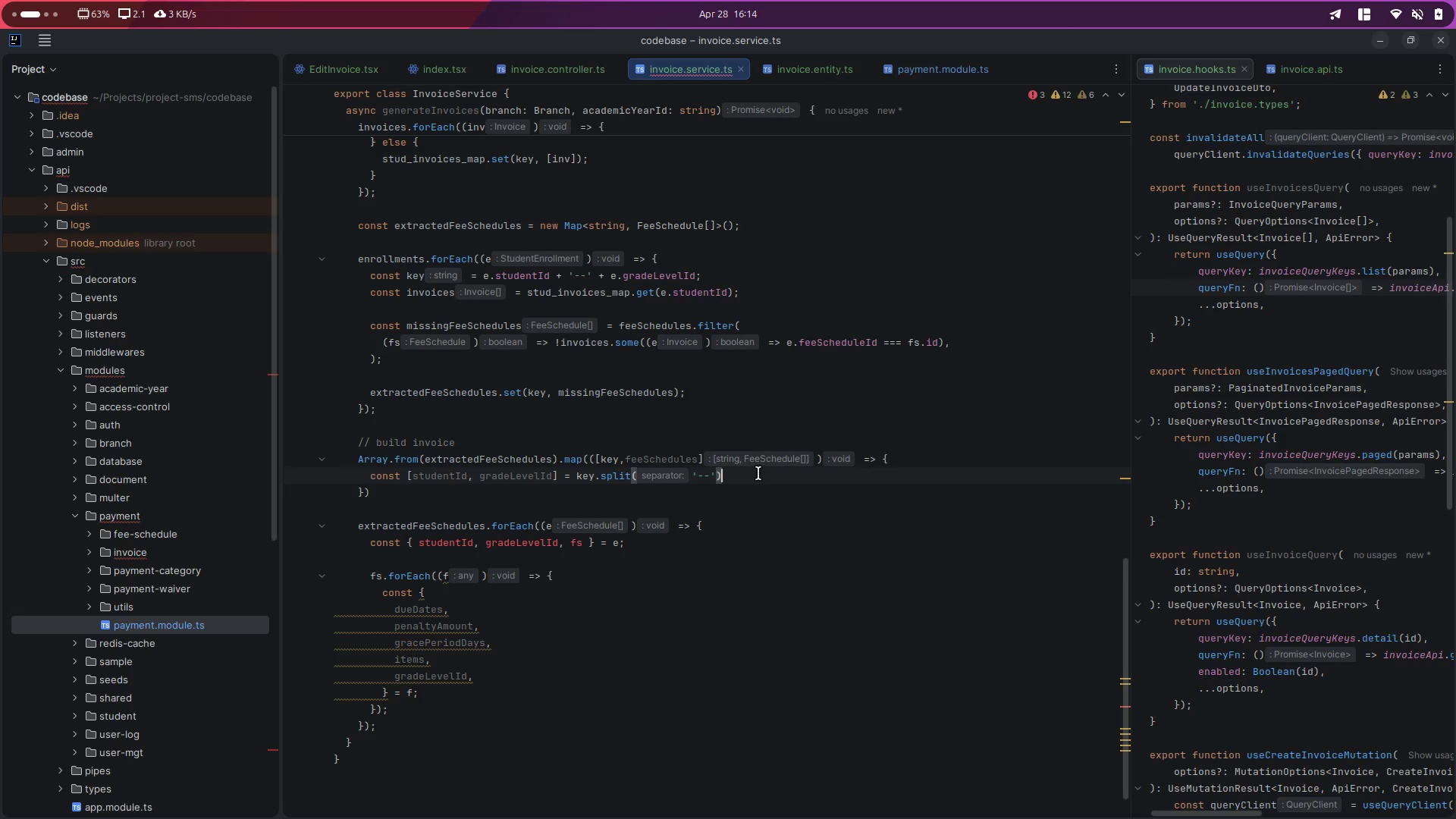 
key(Enter)
 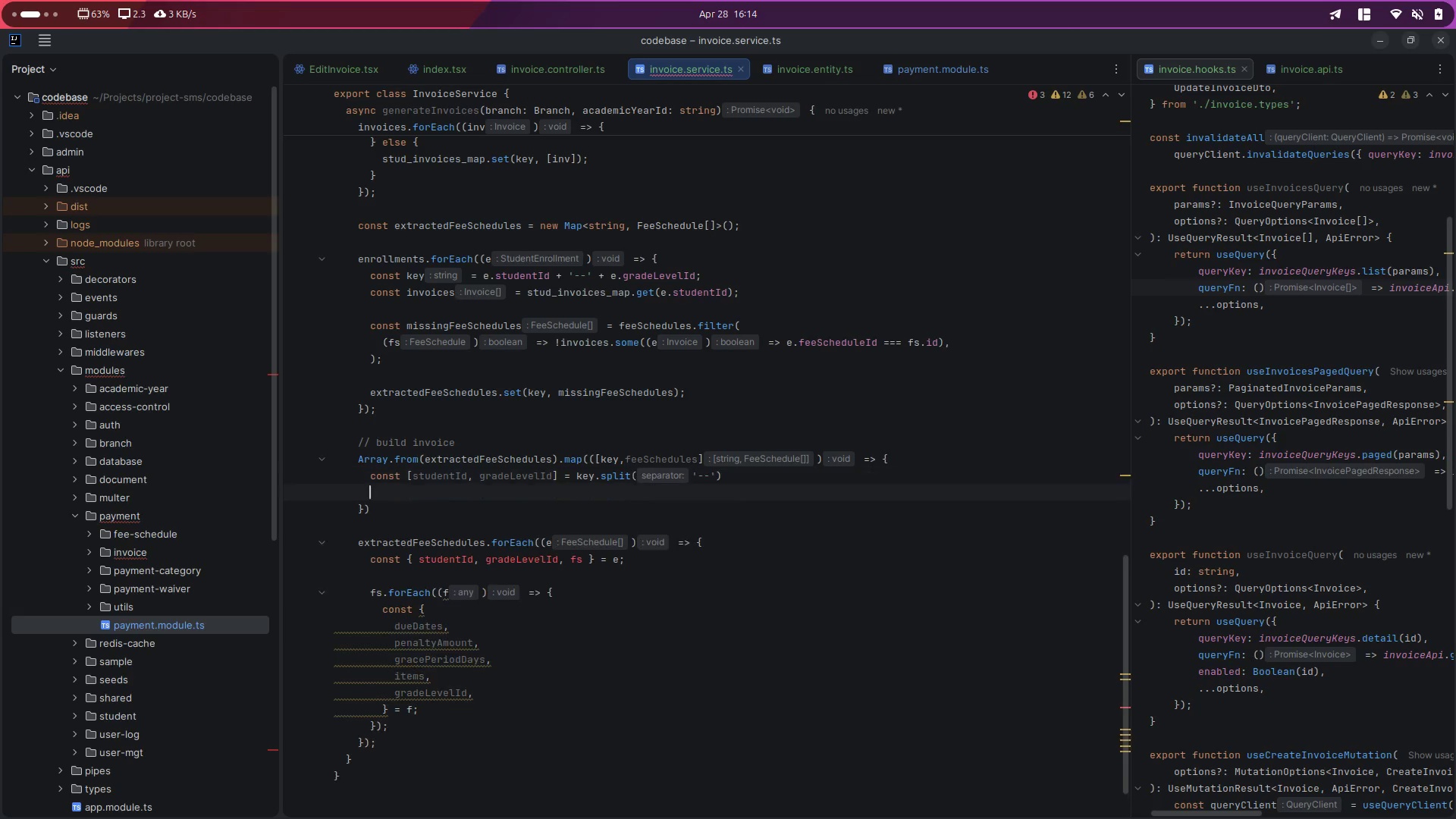 
key(Enter)
 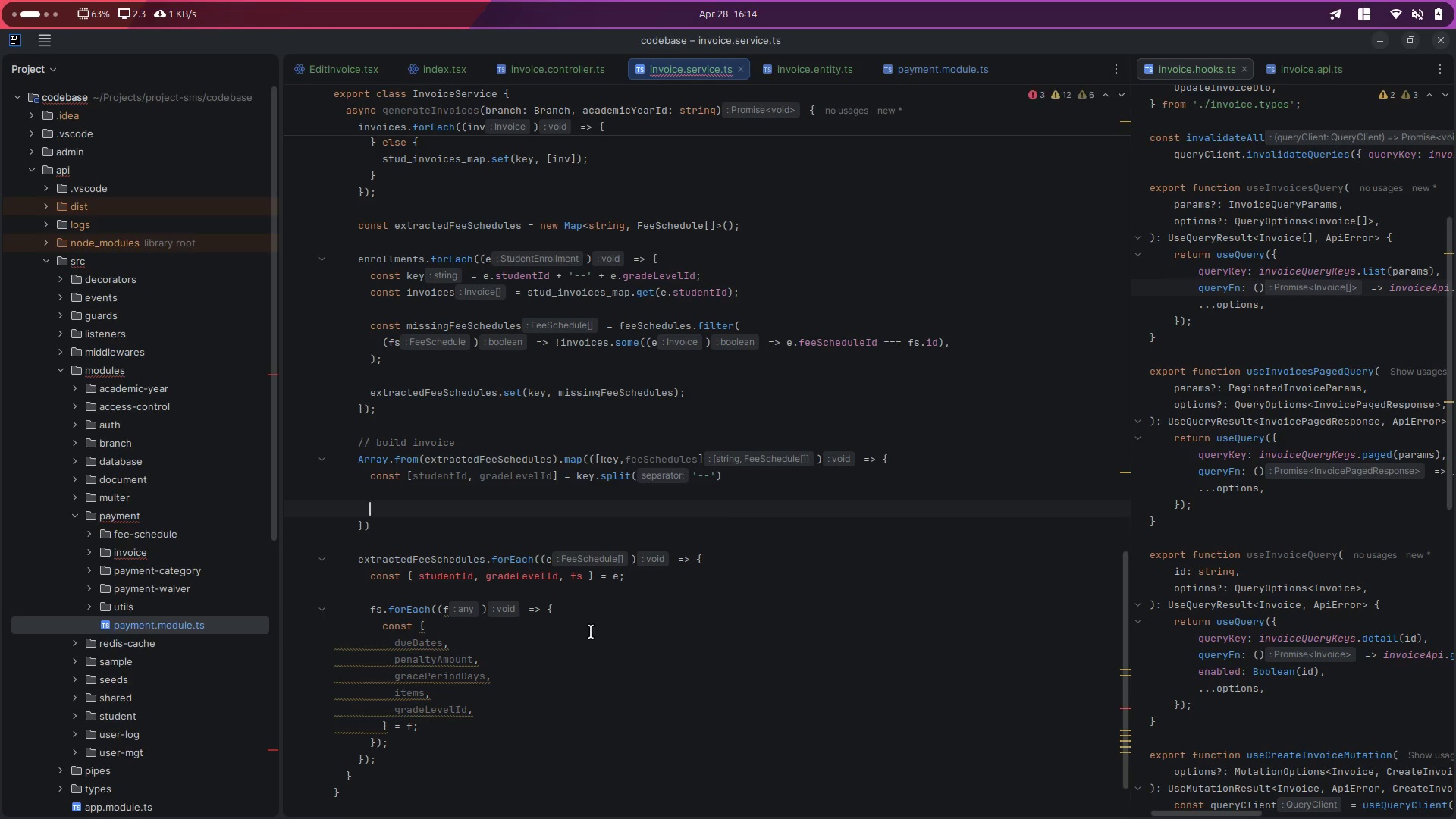 
scroll: coordinate [591, 632], scroll_direction: down, amount: 5.0
 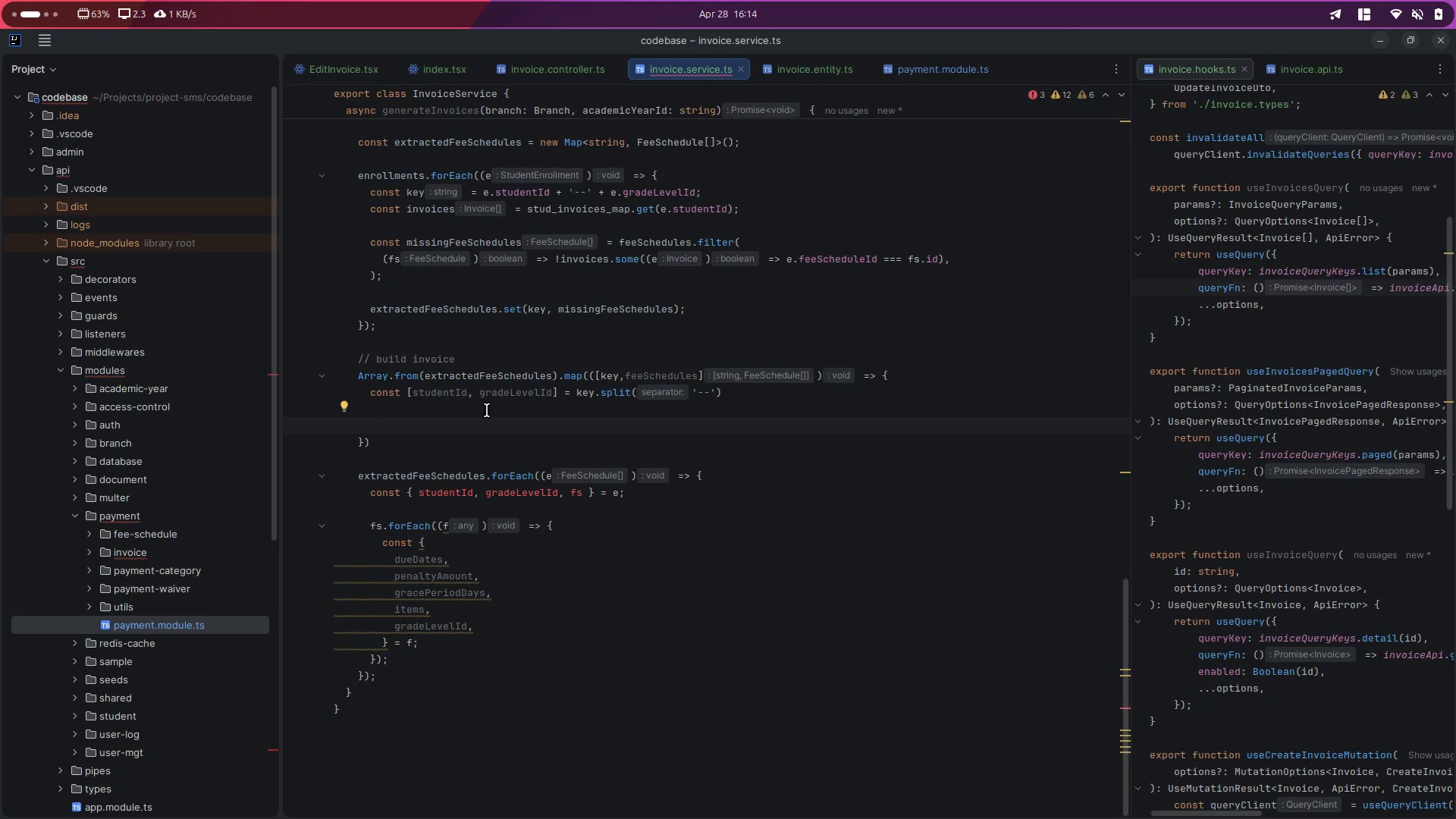 
scroll: coordinate [544, 409], scroll_direction: up, amount: 3.0
 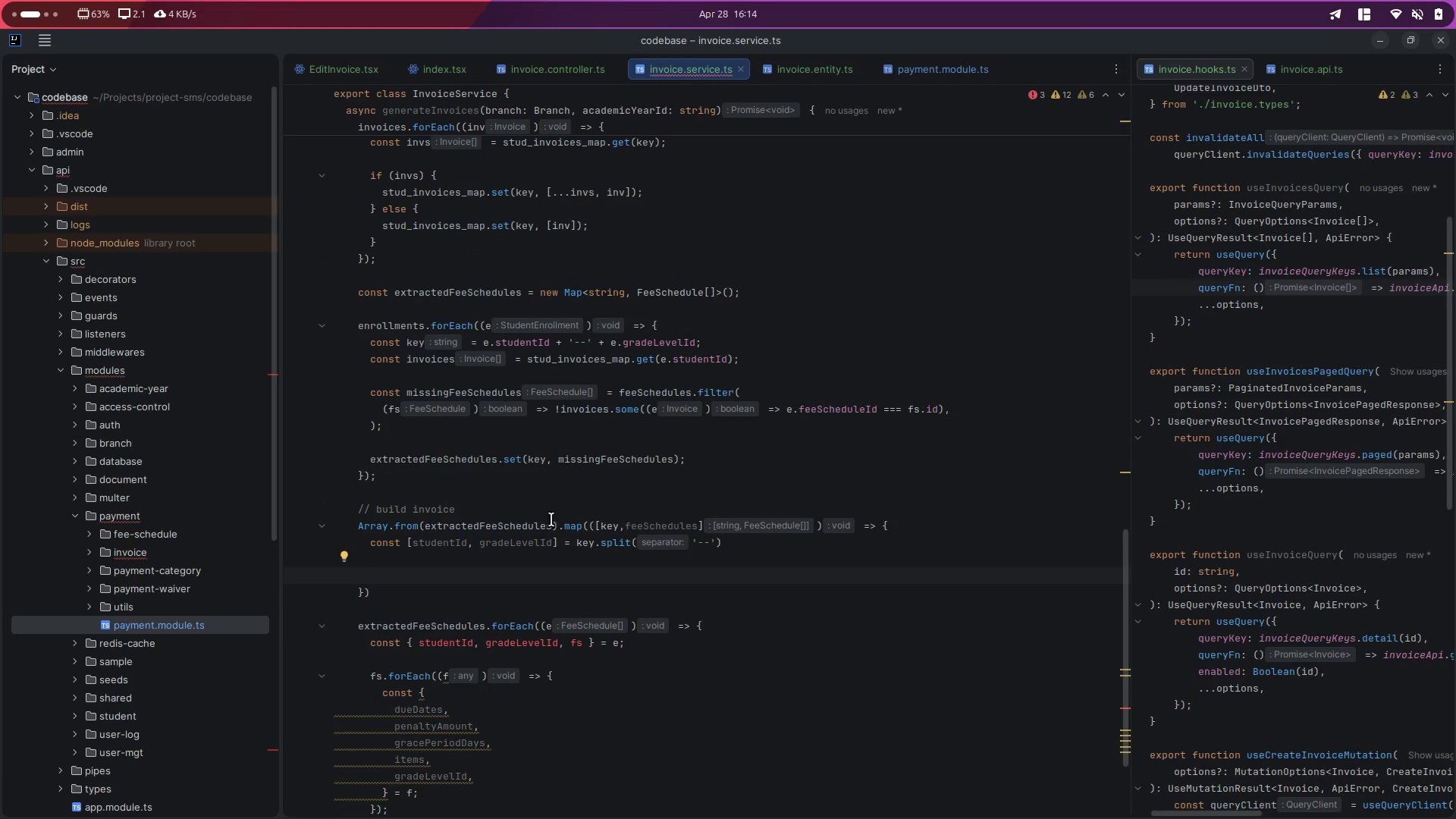 
left_click([509, 513])
 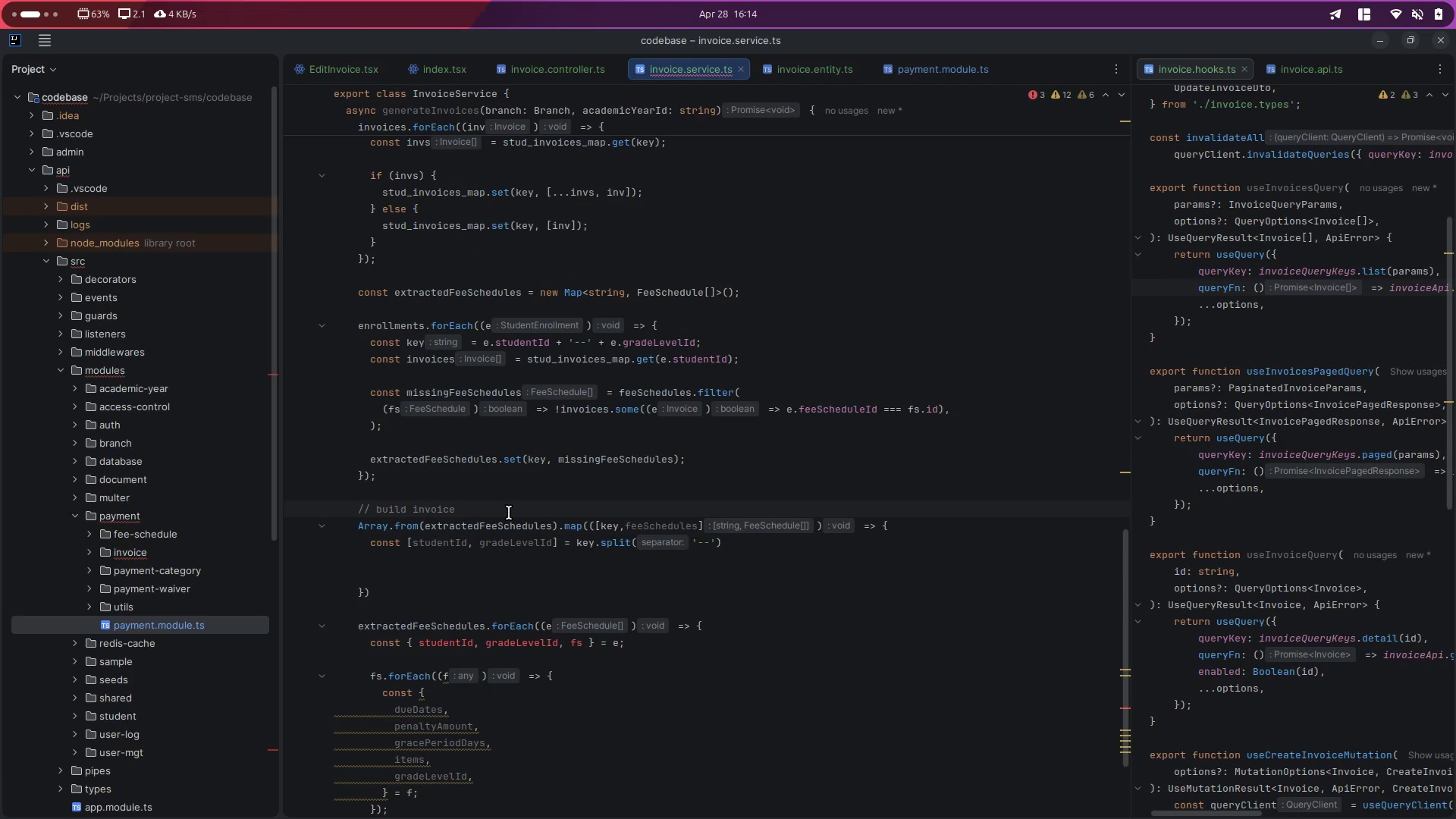 
key(Enter)
 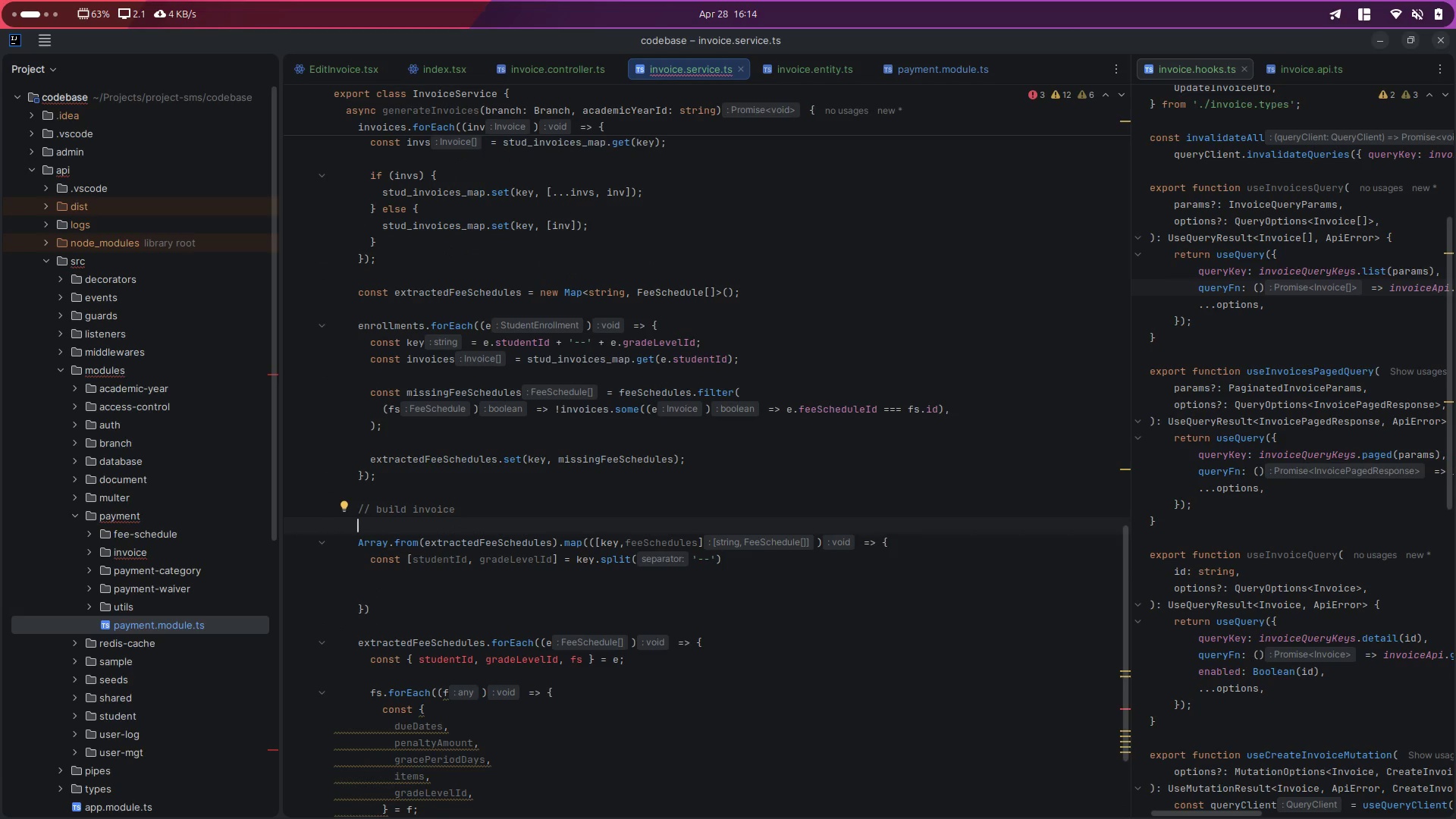 
type(const invoices)
 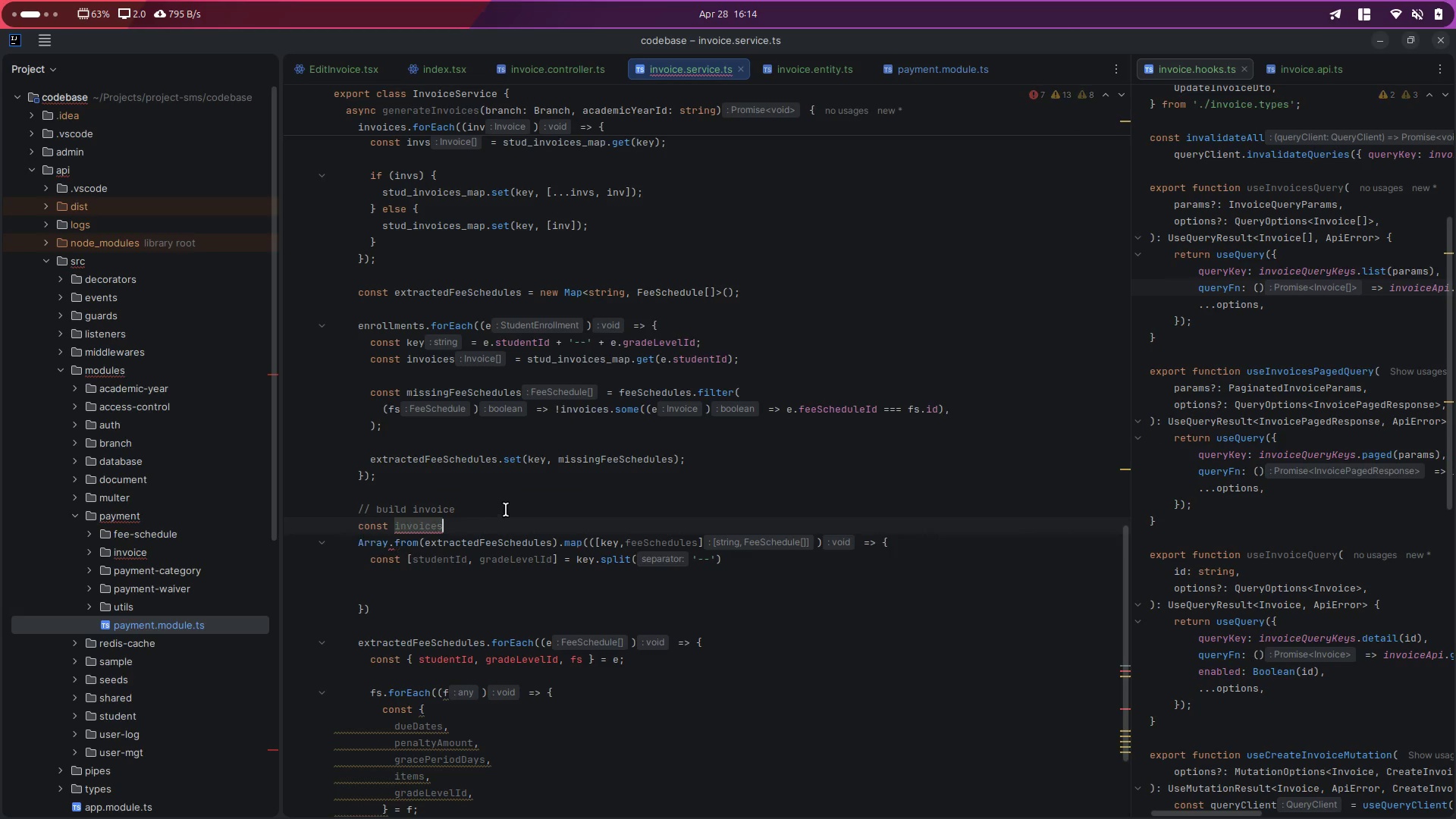 
hold_key(key=ShiftLeft, duration=0.73)
 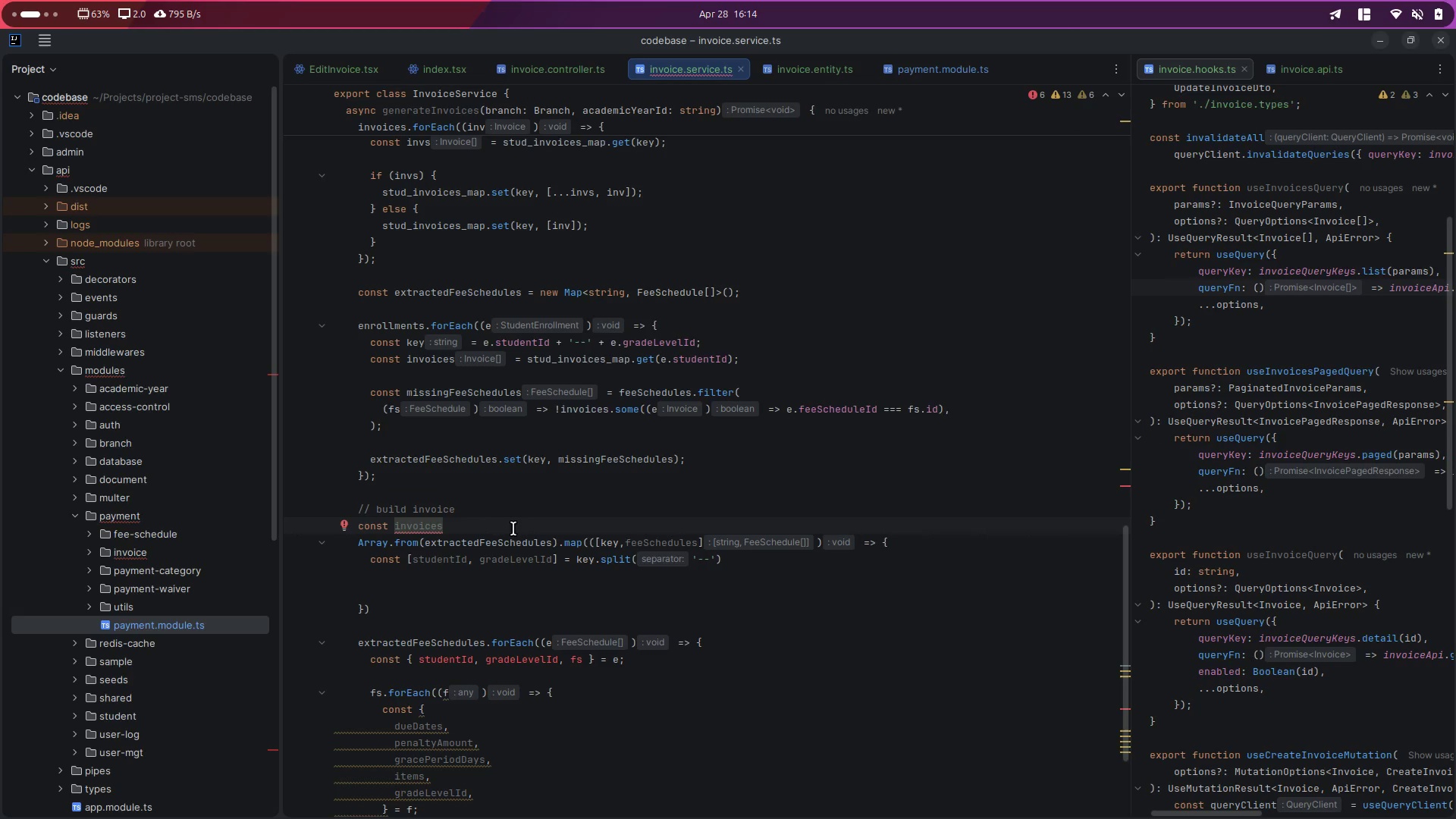 
type( =)
key(Backspace)
key(Backspace)
type(: Inv)
 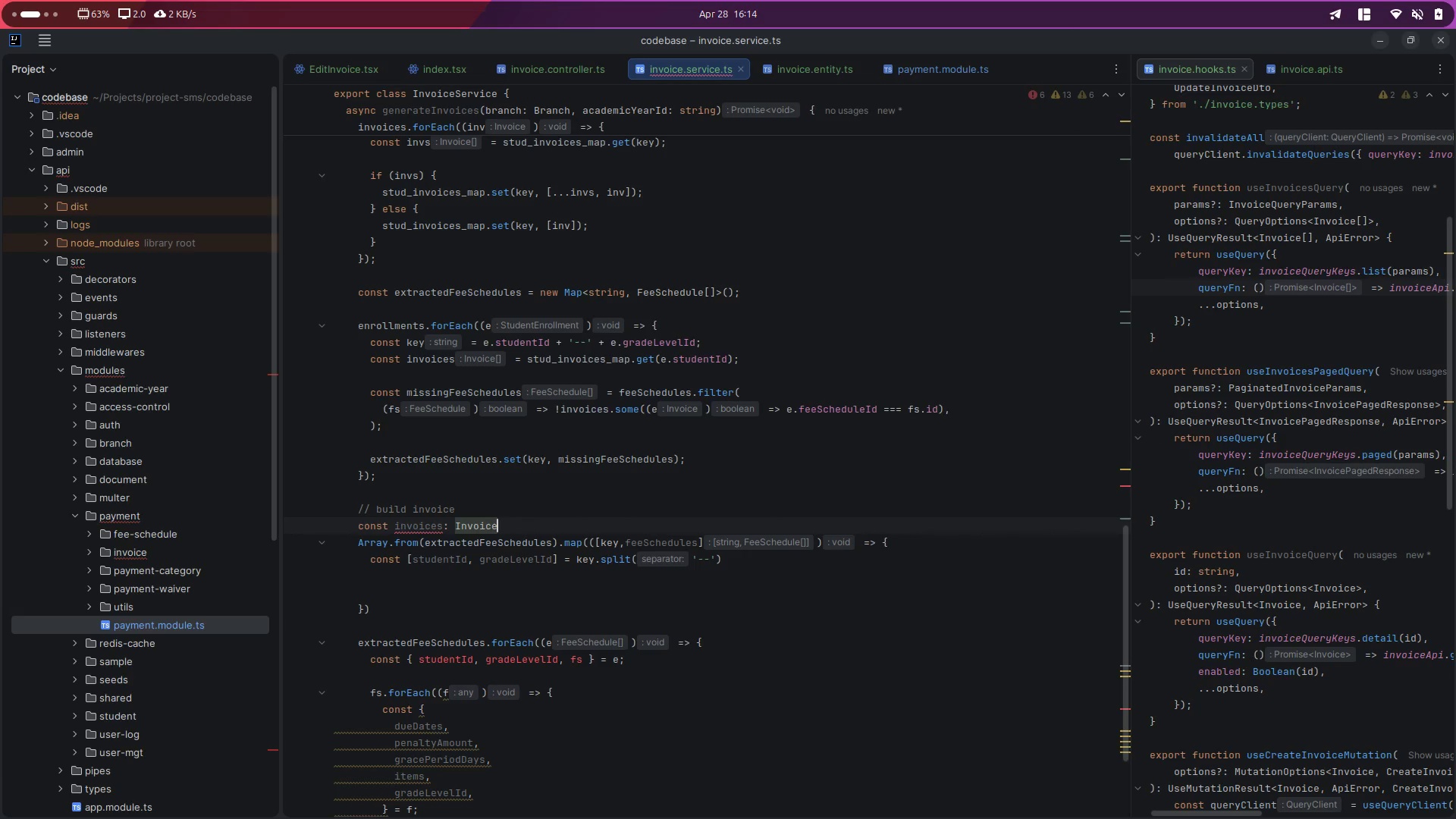 
 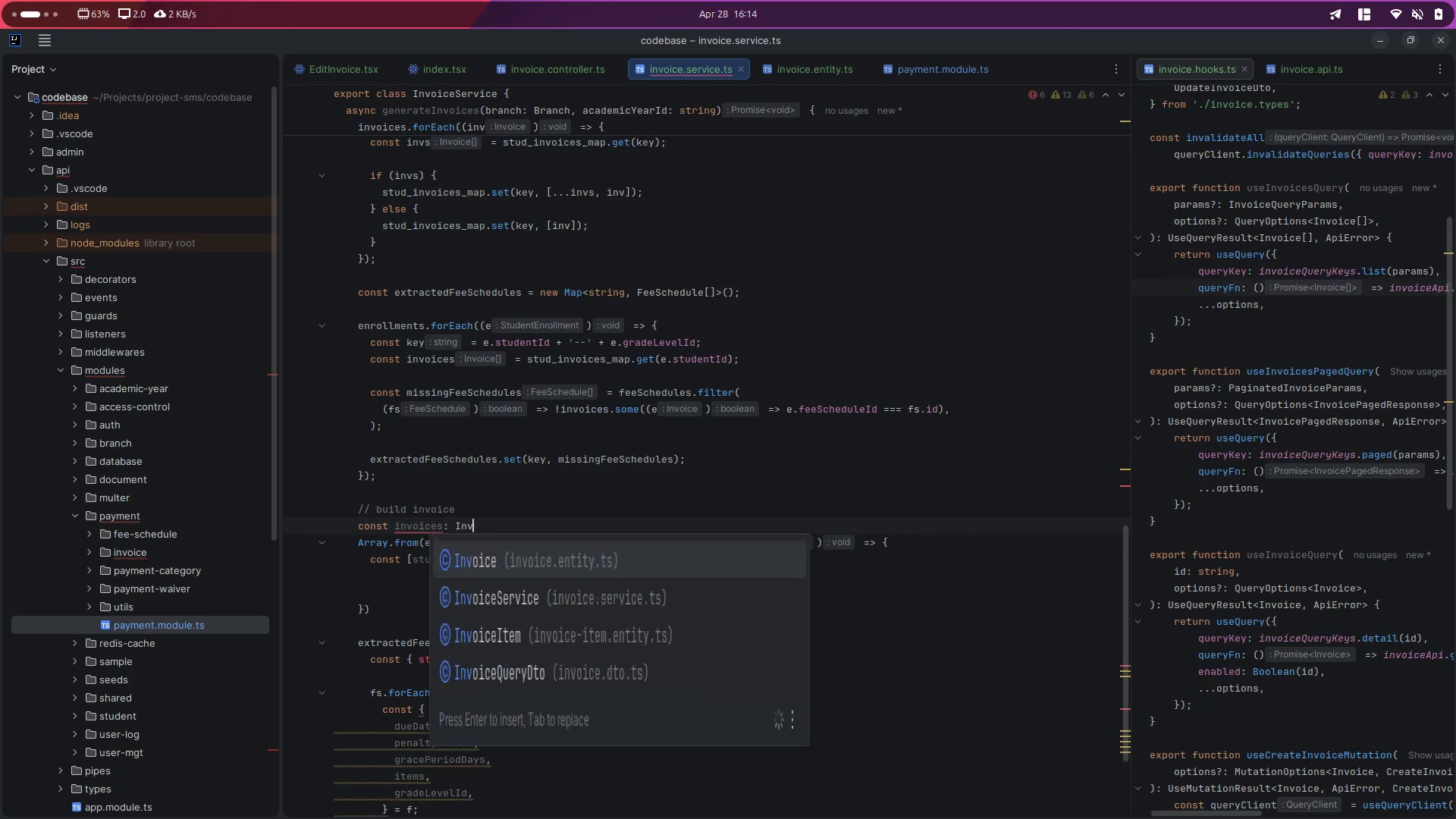 
key(Enter)
 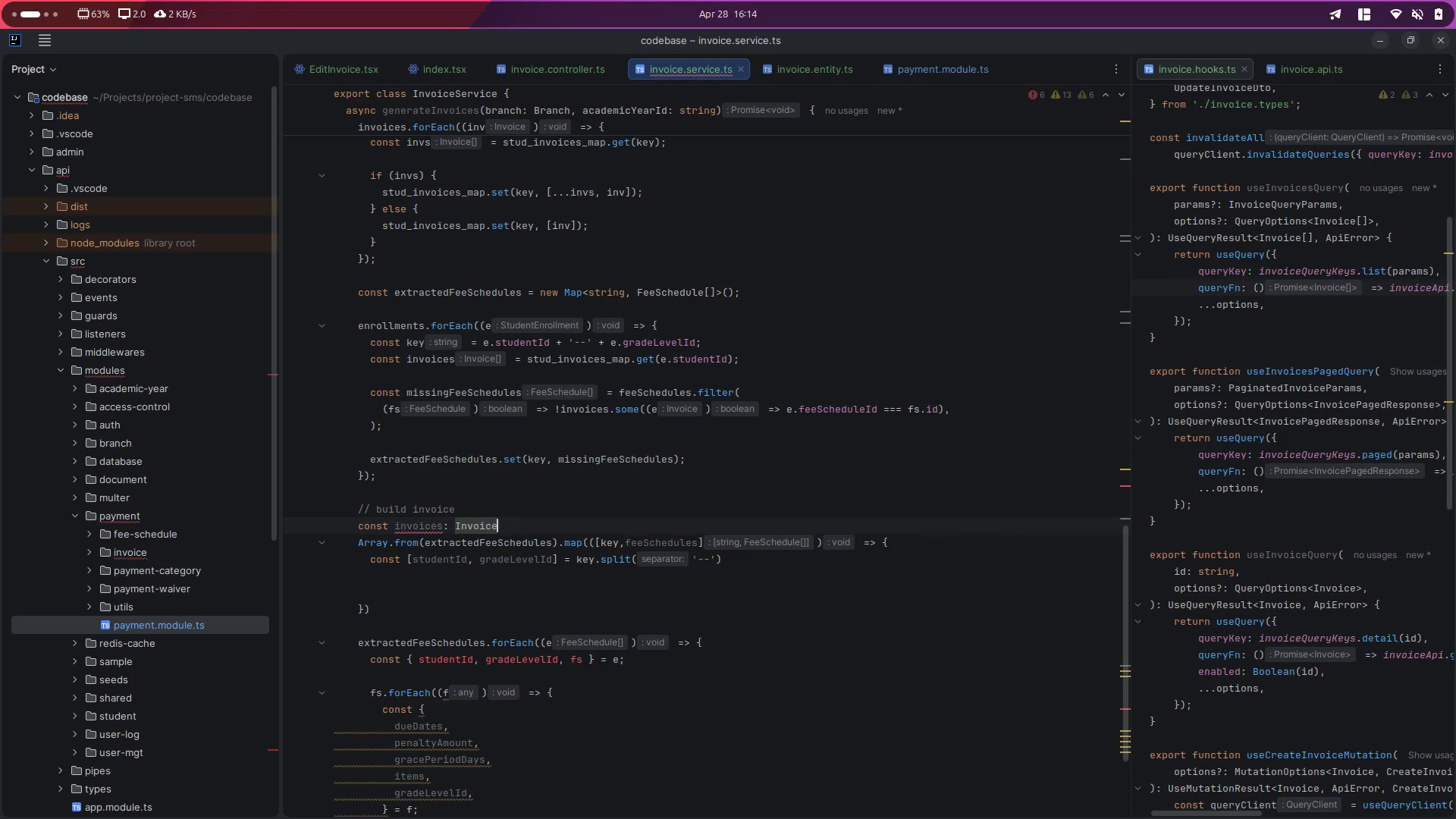 
key(Space)
 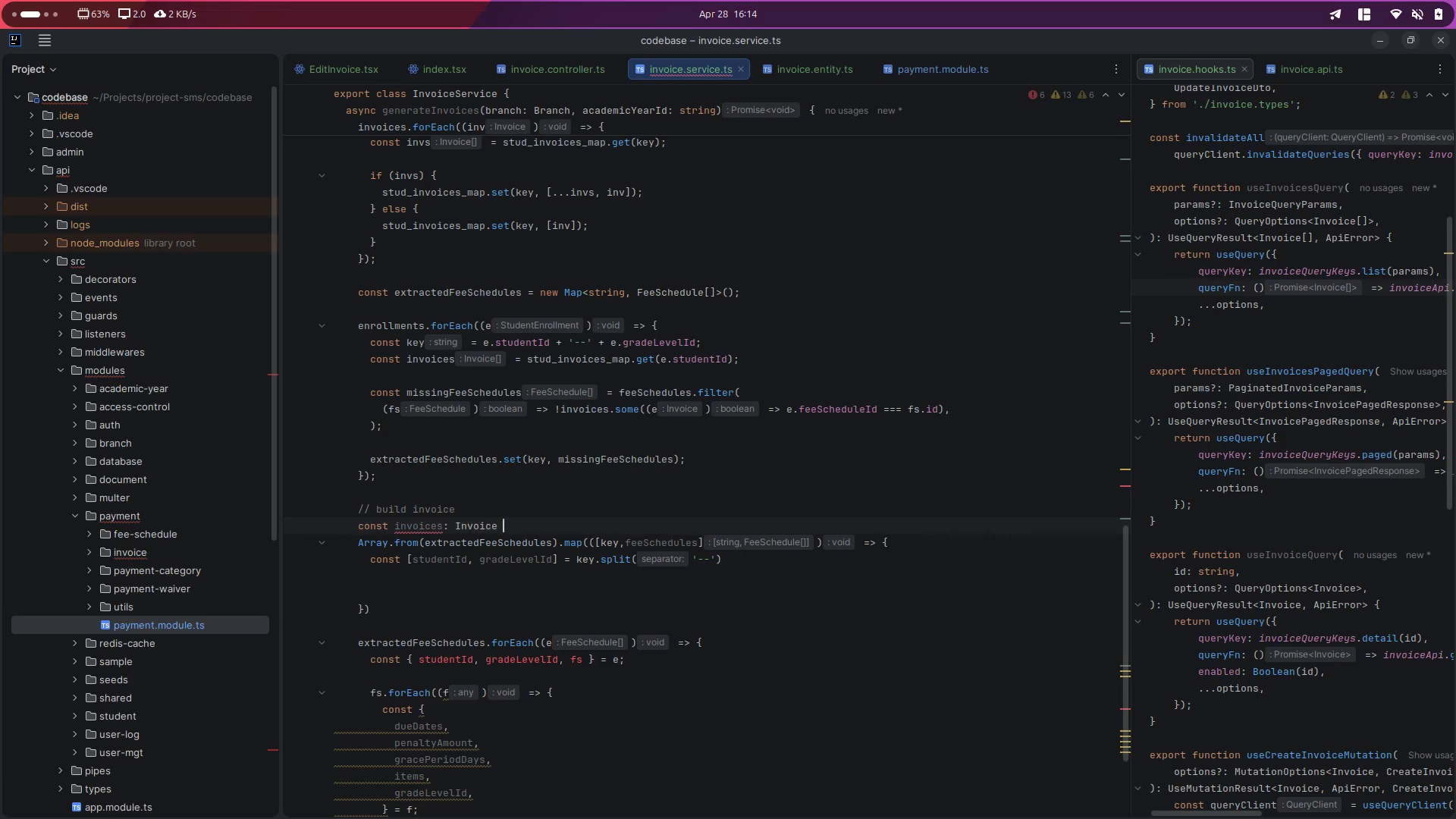 
key(Equal)
 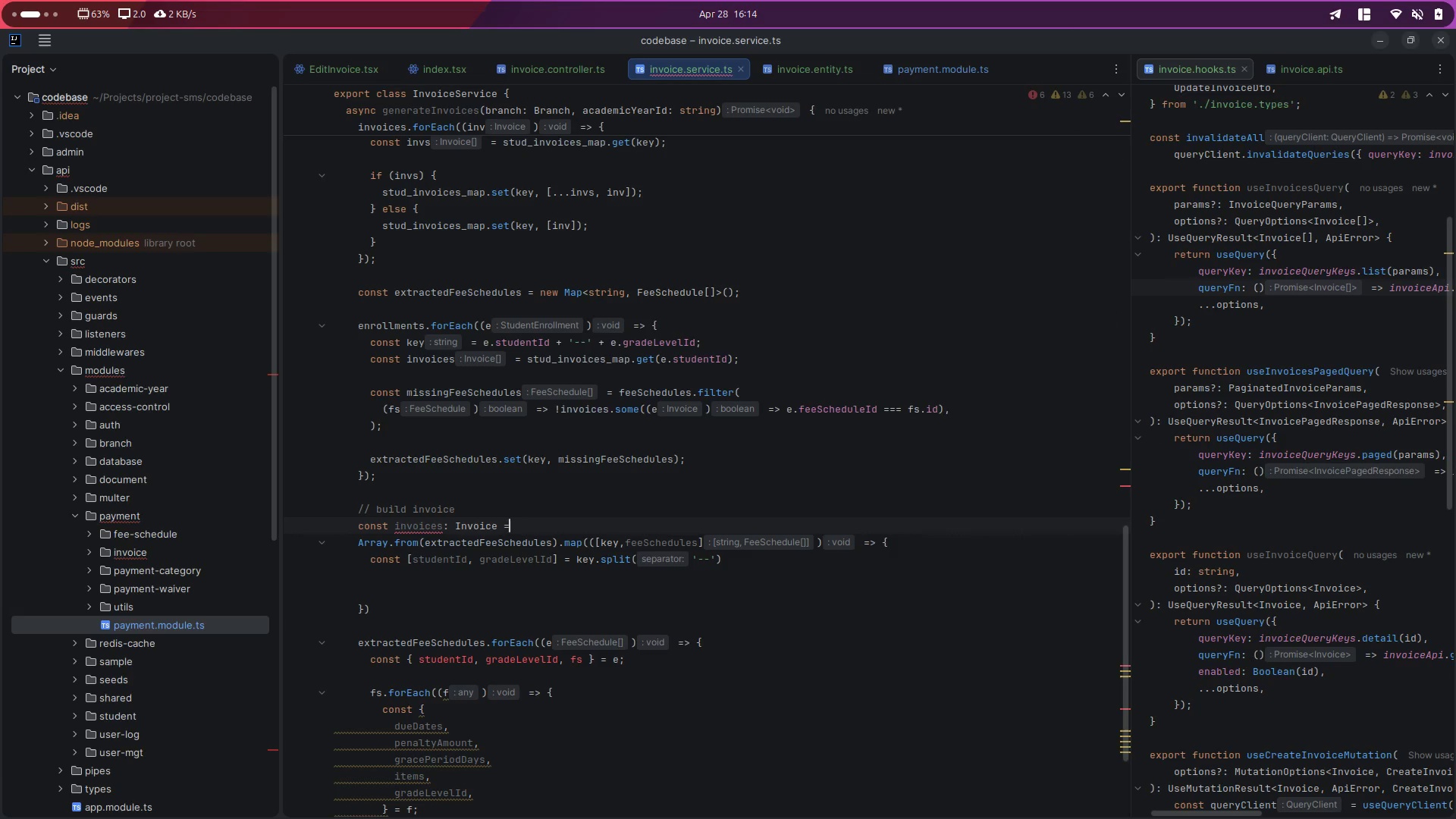 
key(Space)
 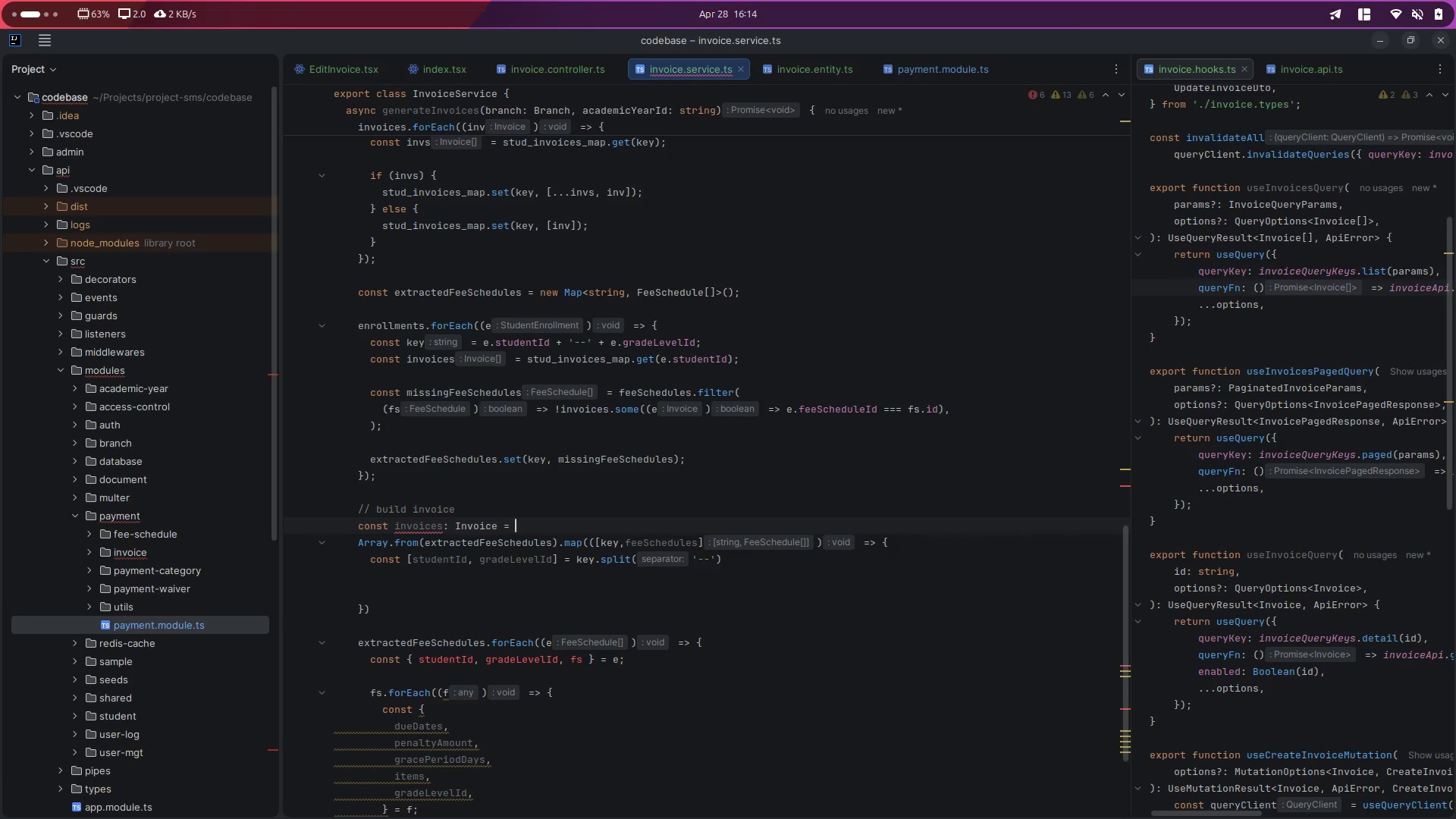 
key(BracketLeft)
 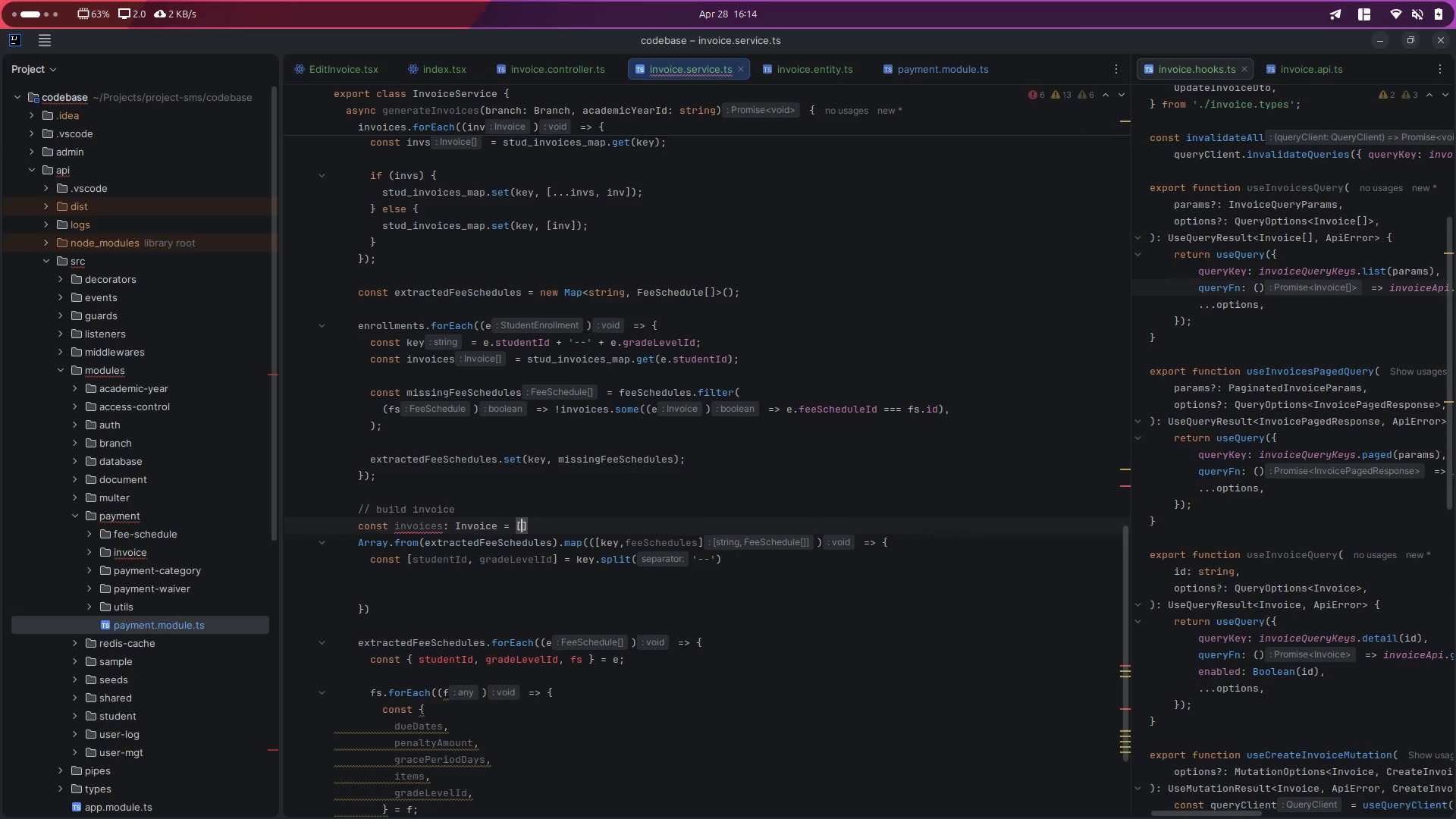 
key(ArrowLeft)
 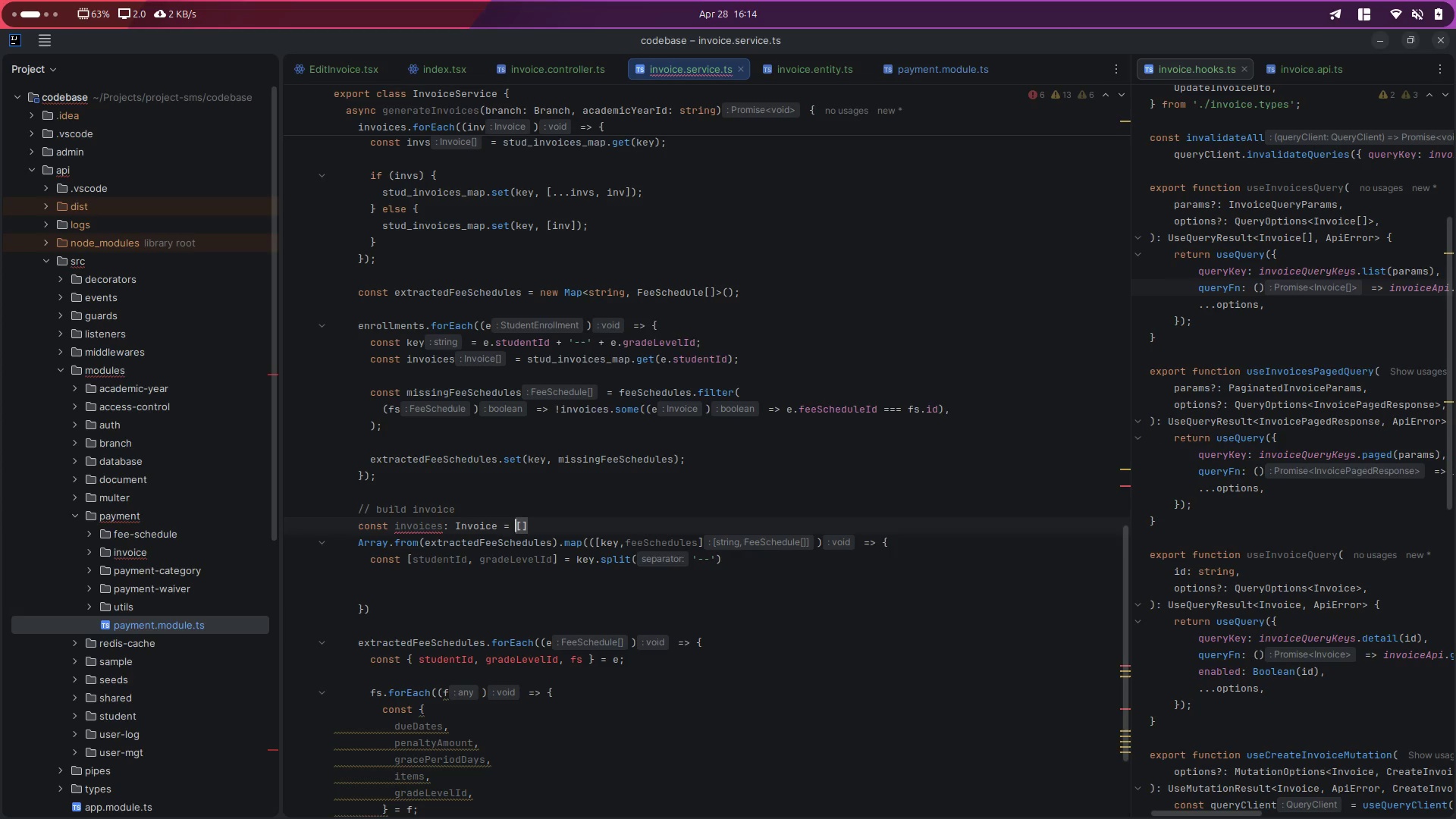 
key(ArrowLeft)
 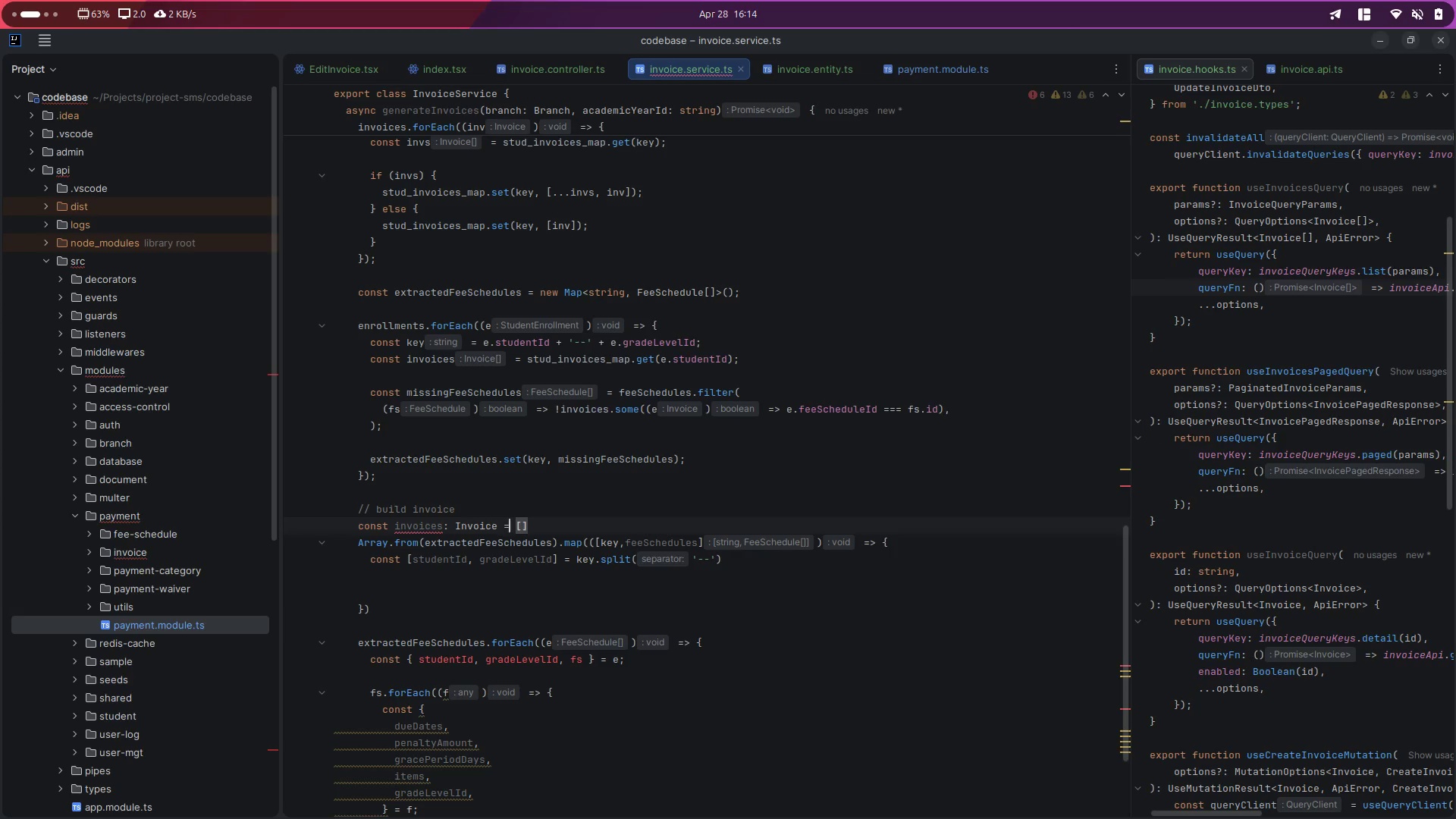 
key(ArrowLeft)
 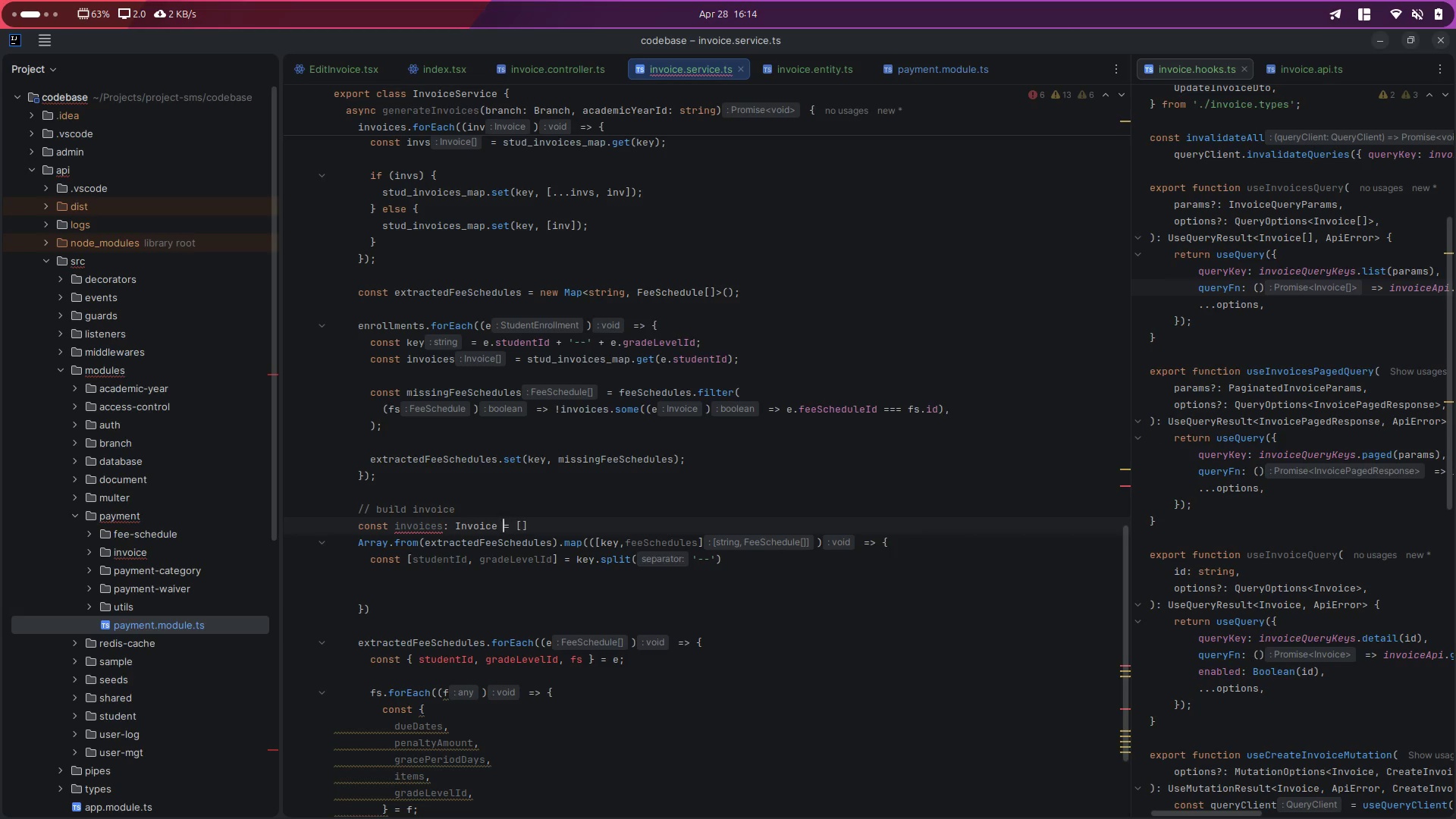 
key(ArrowLeft)
 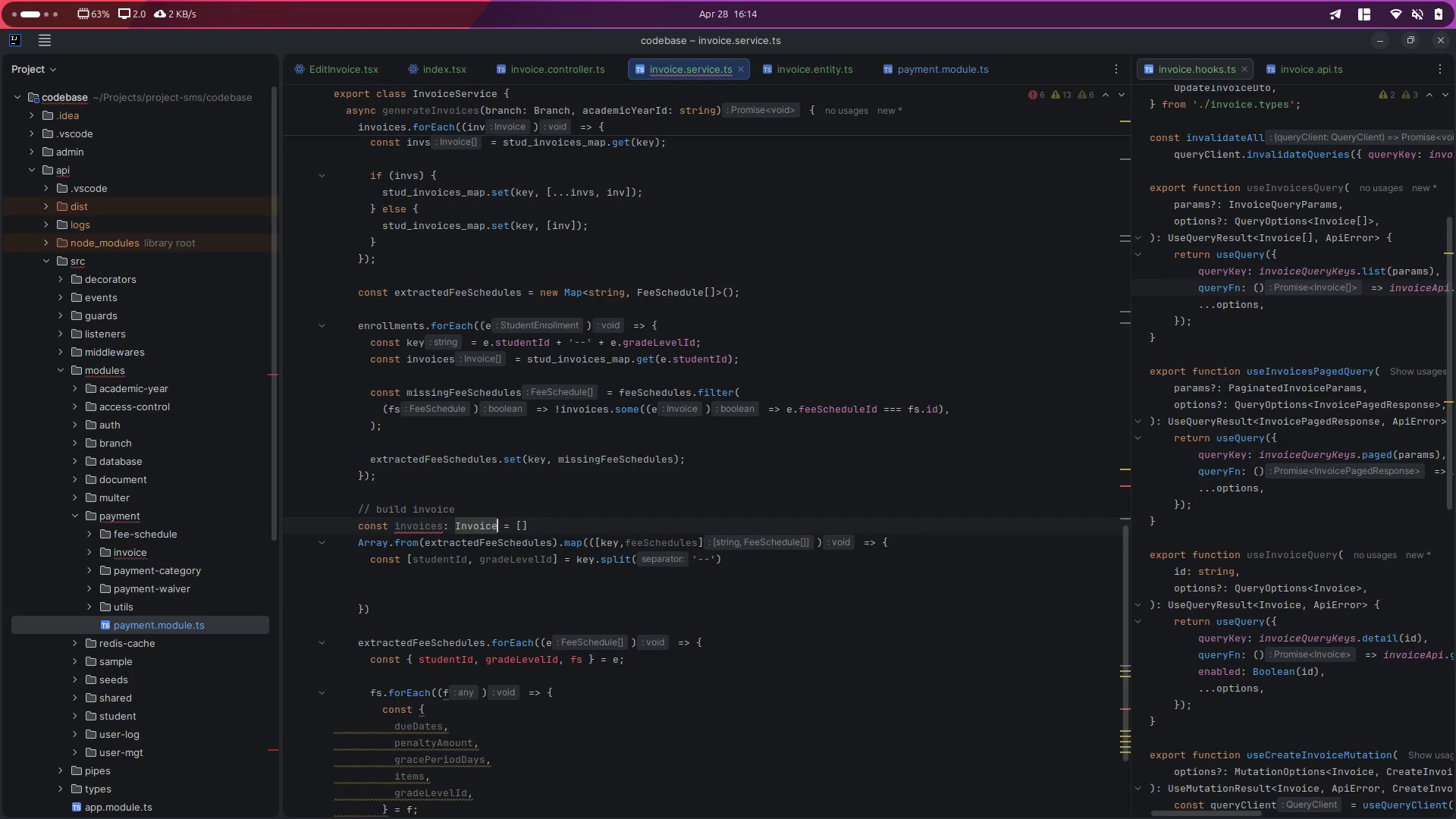 
key(BracketLeft)
 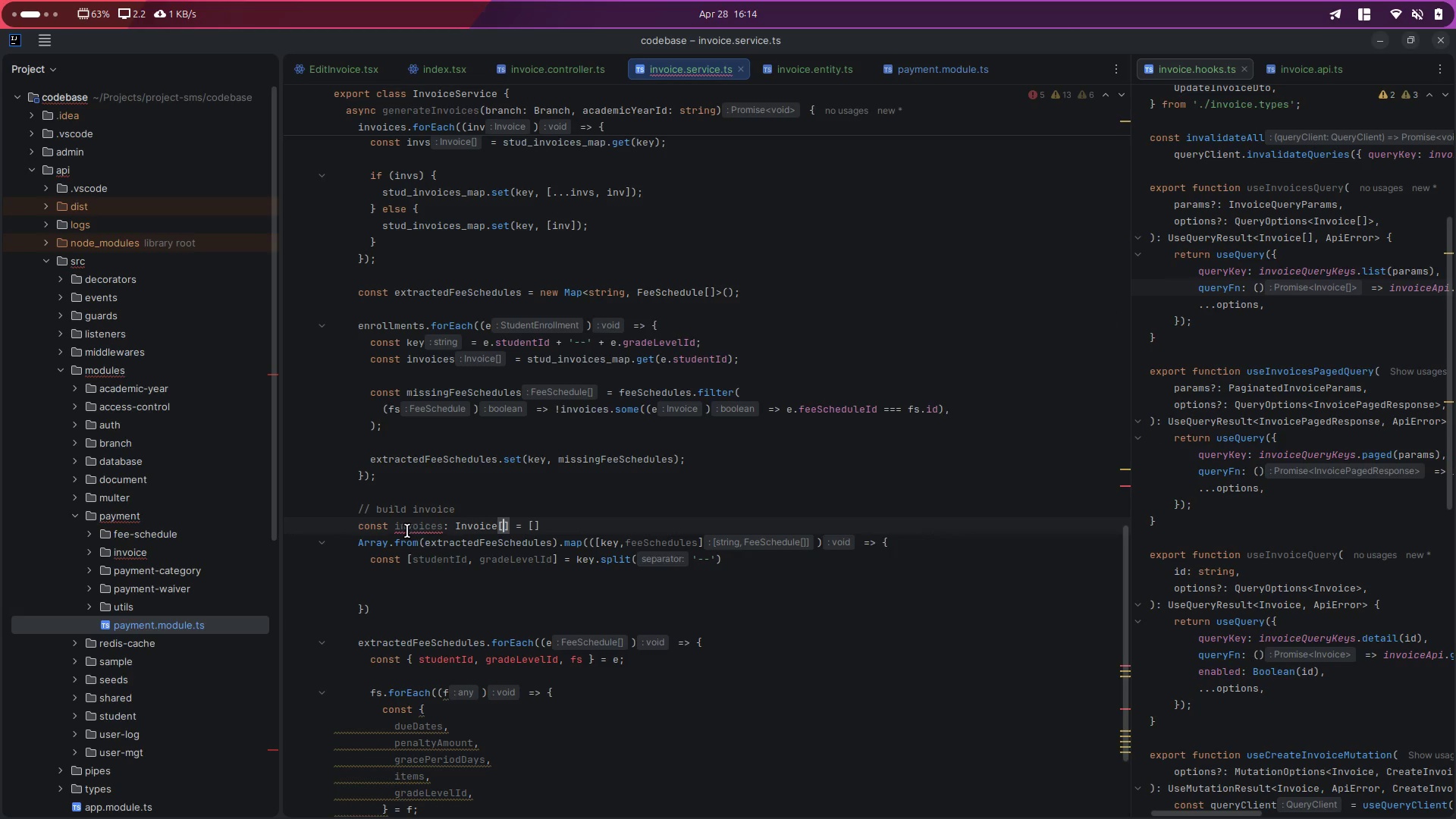 
double_click([415, 530])
 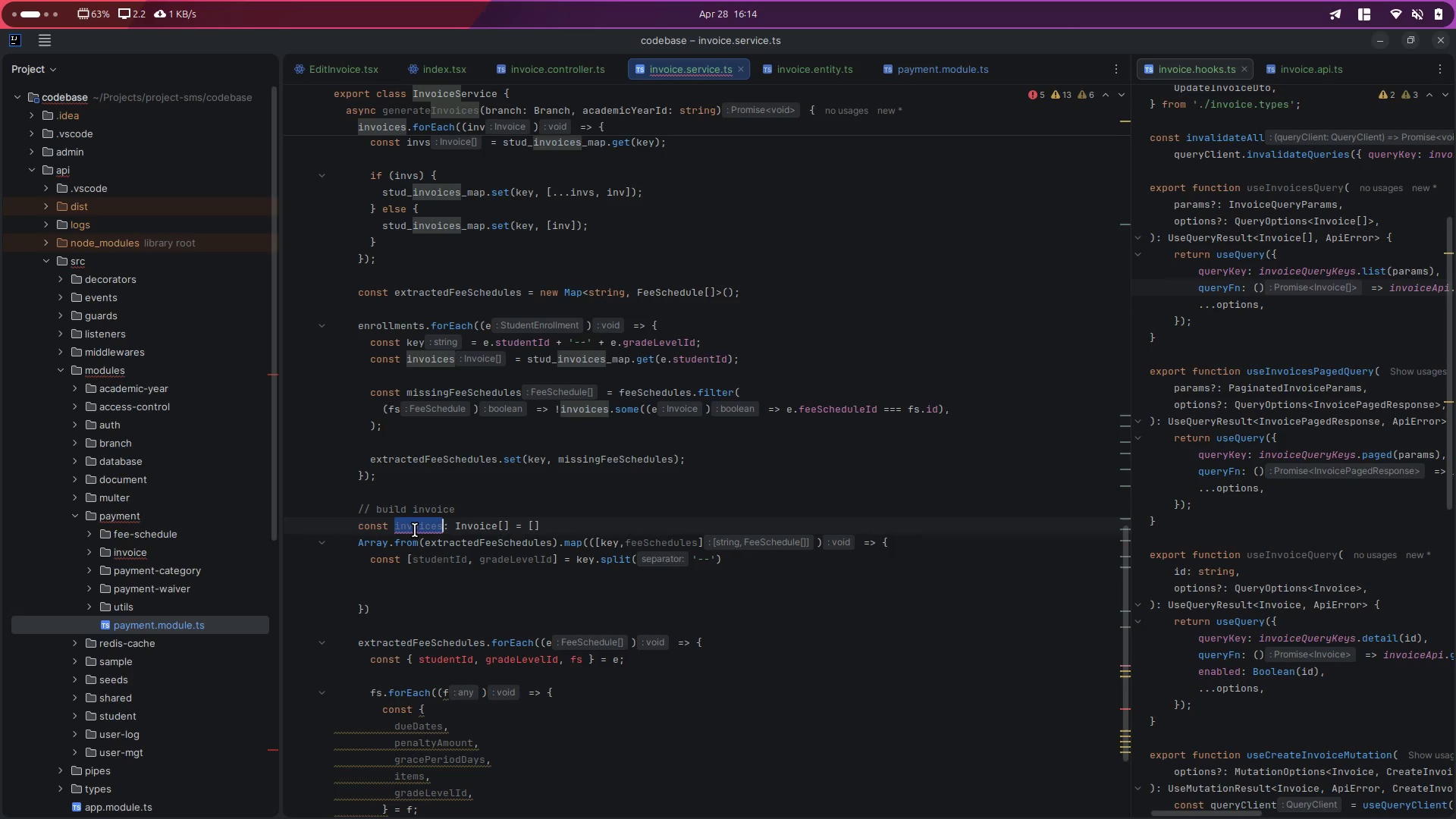 
key(Control+ControlLeft)
 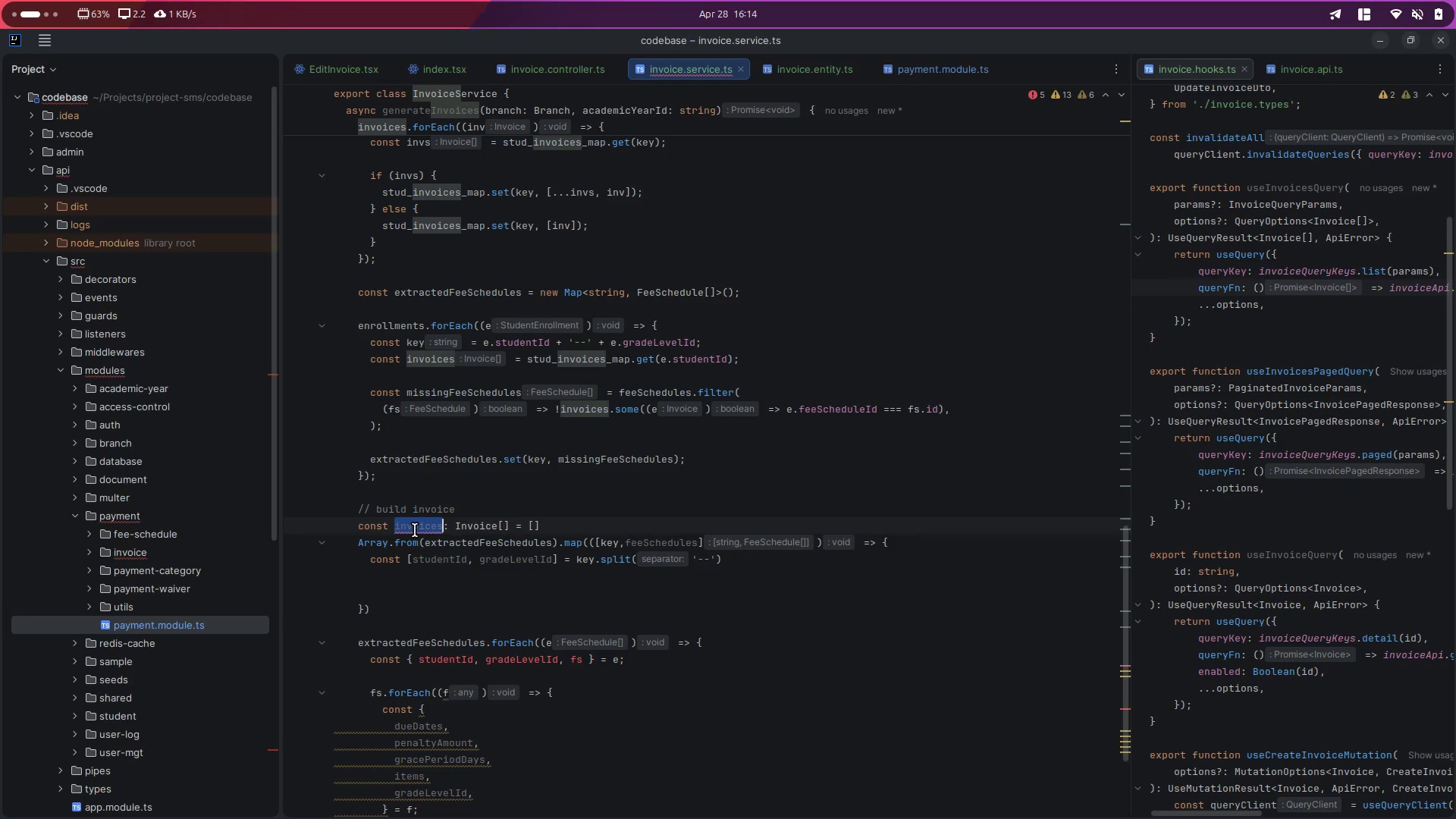 
key(Control+C)
 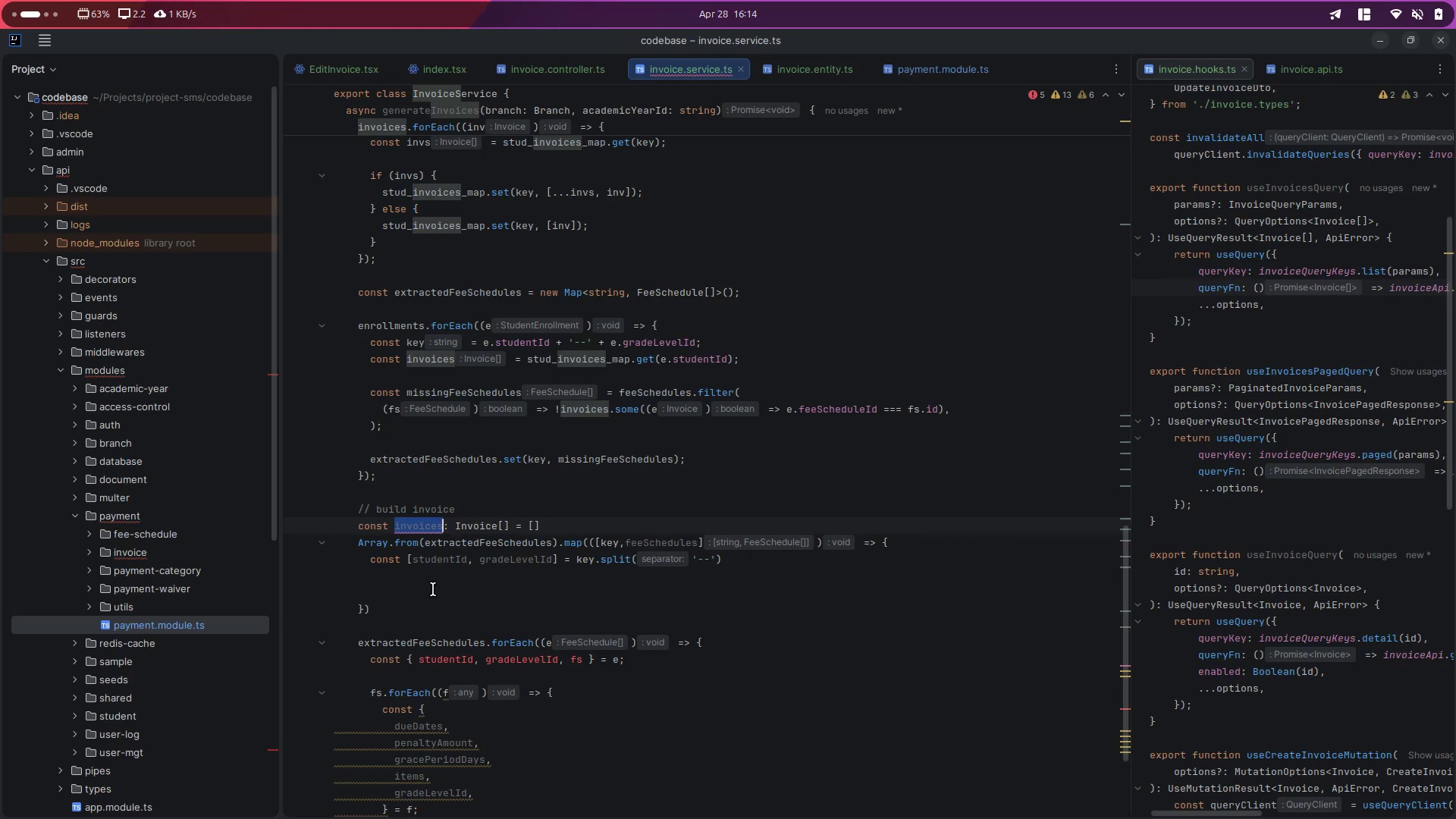 
left_click([433, 589])
 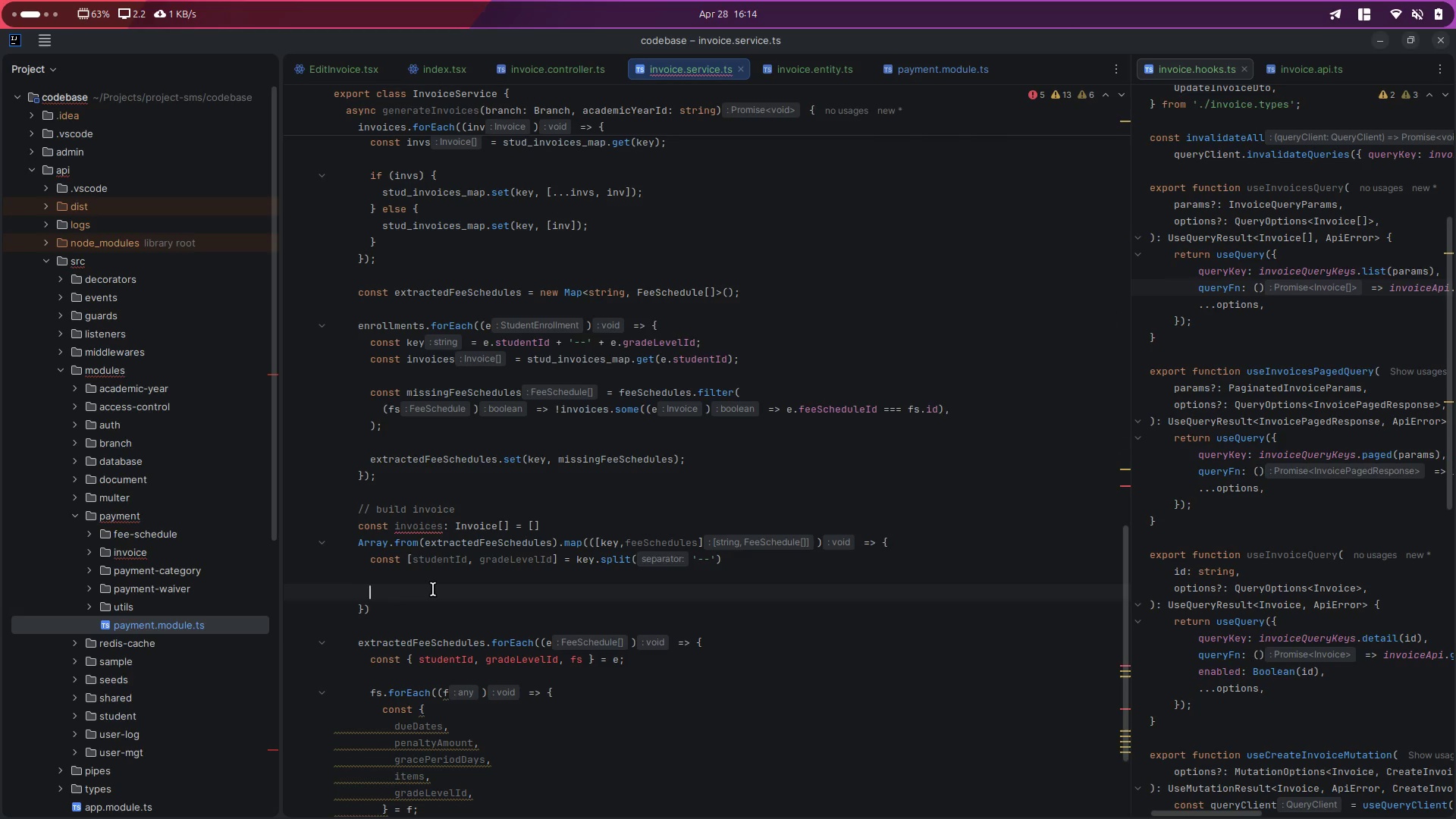 
type(const invoice = new Invoice)
 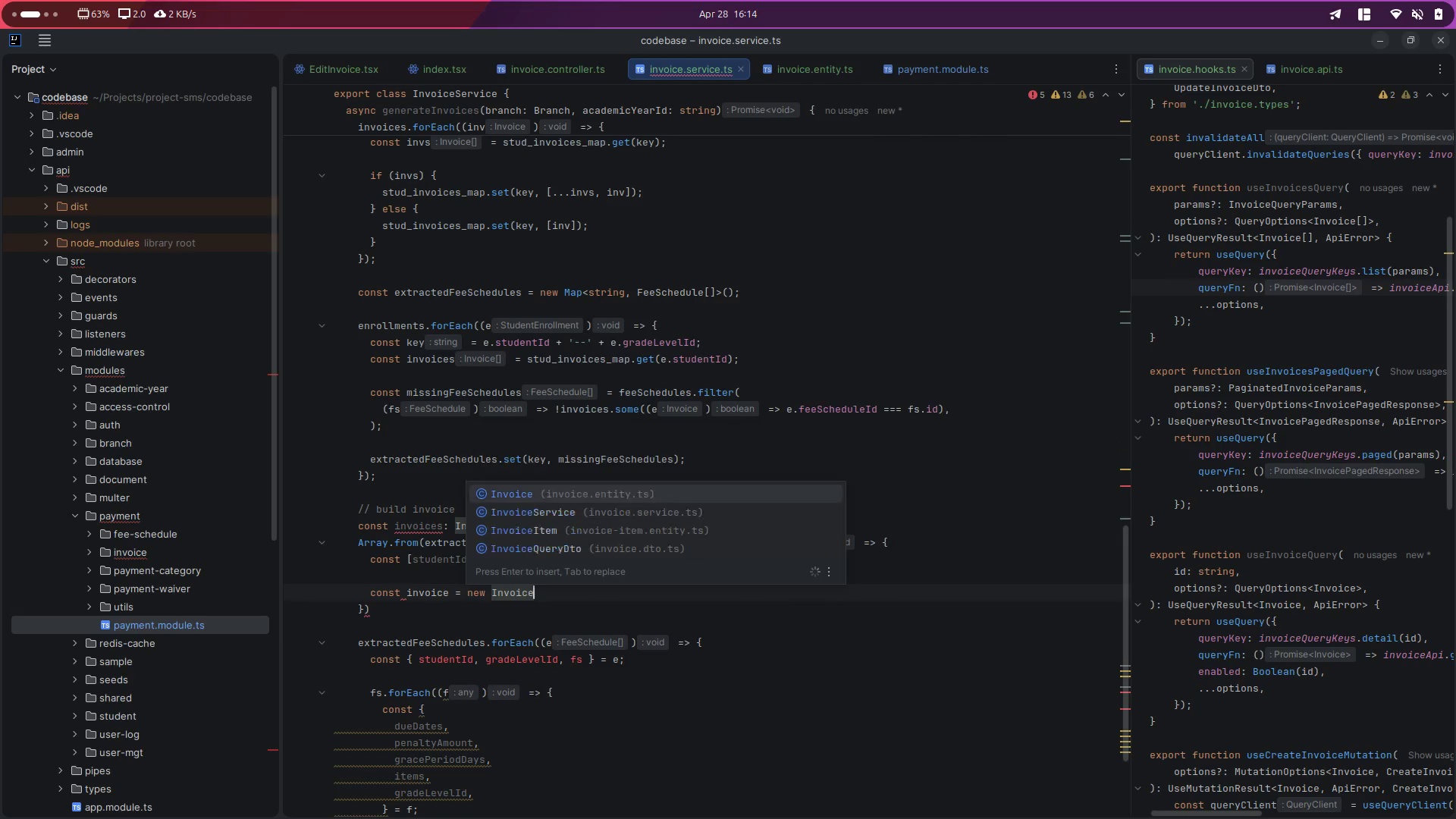 
key(Enter)
 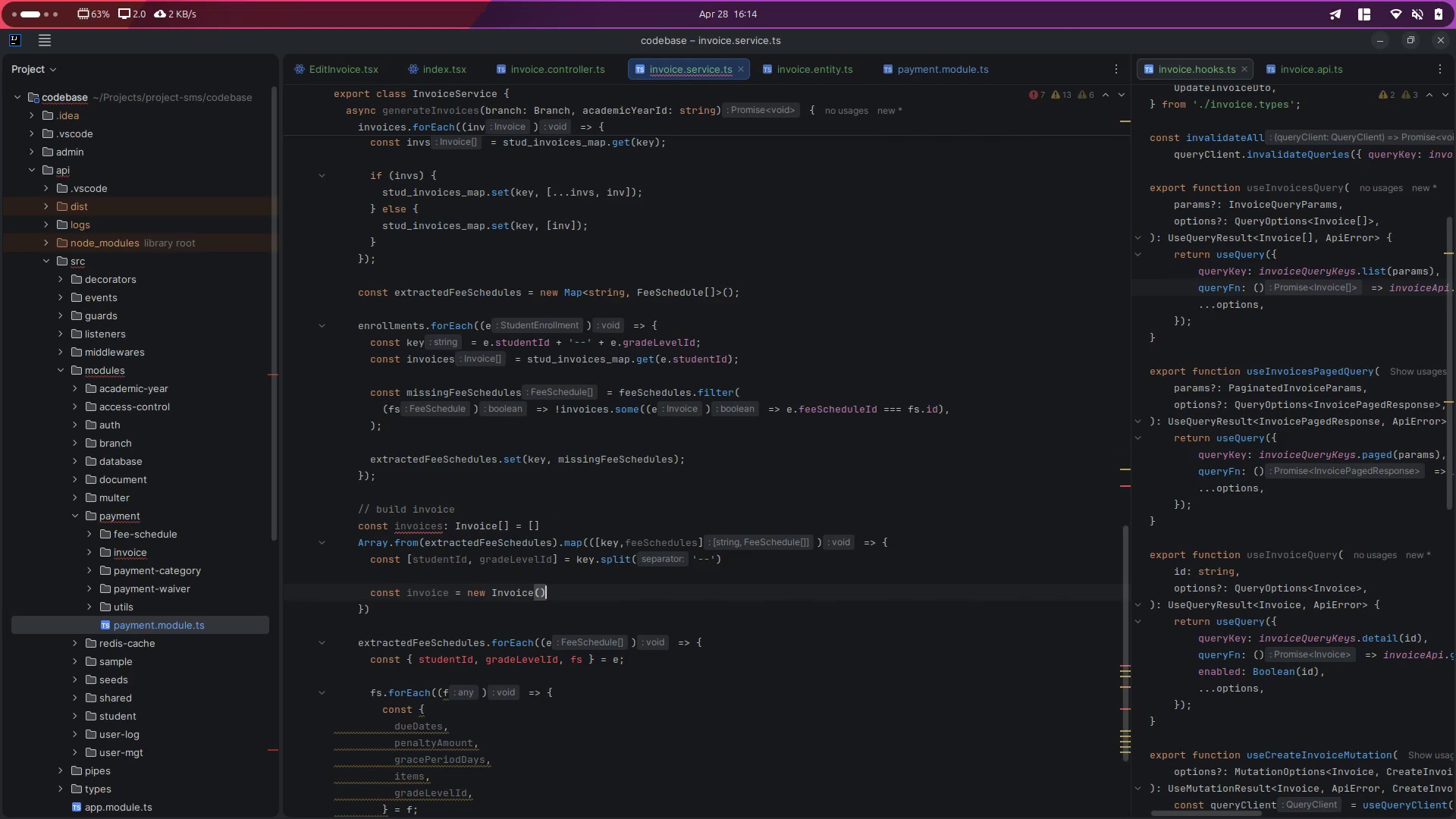 
key(Enter)
 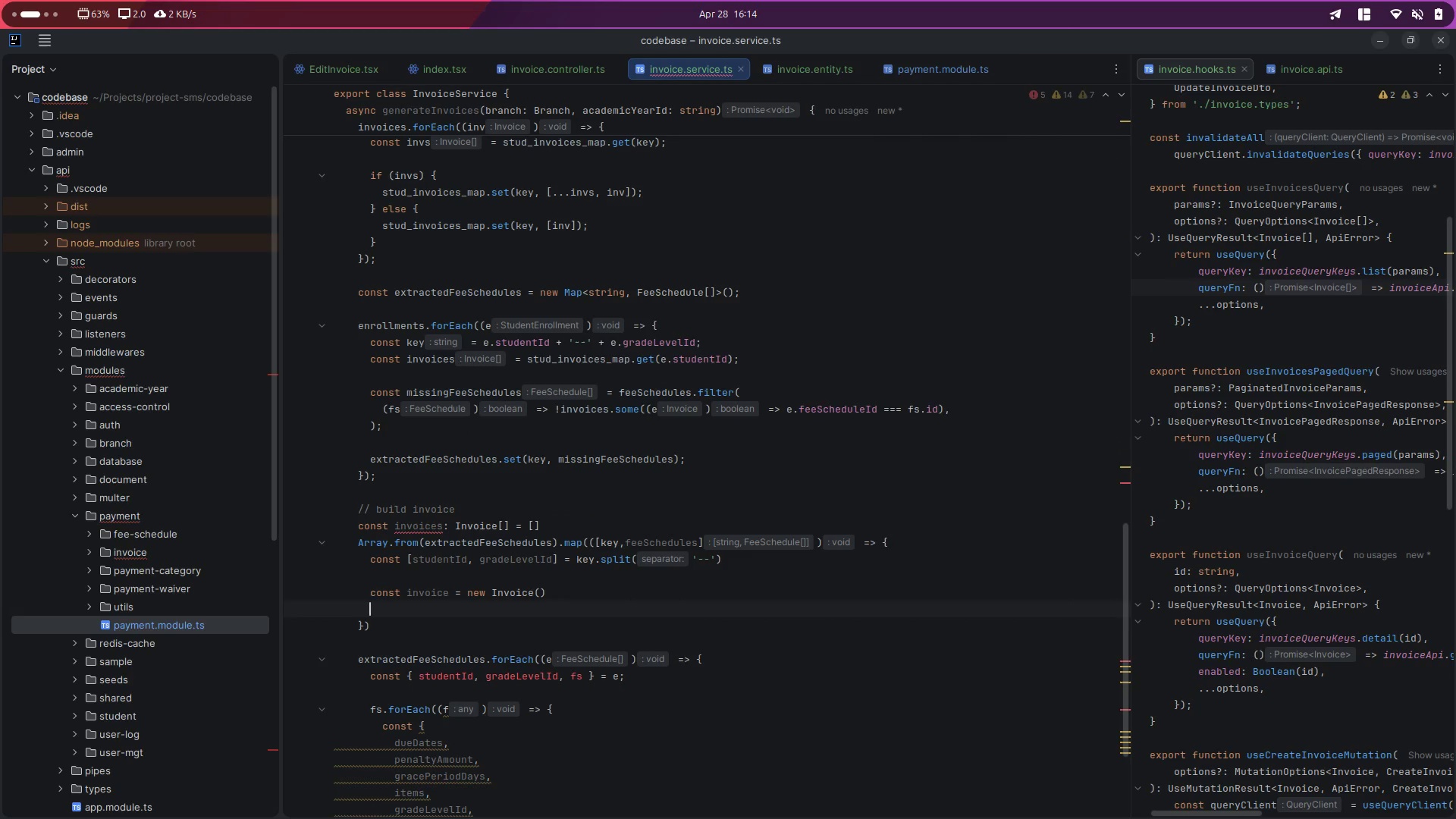 
type(inv)
 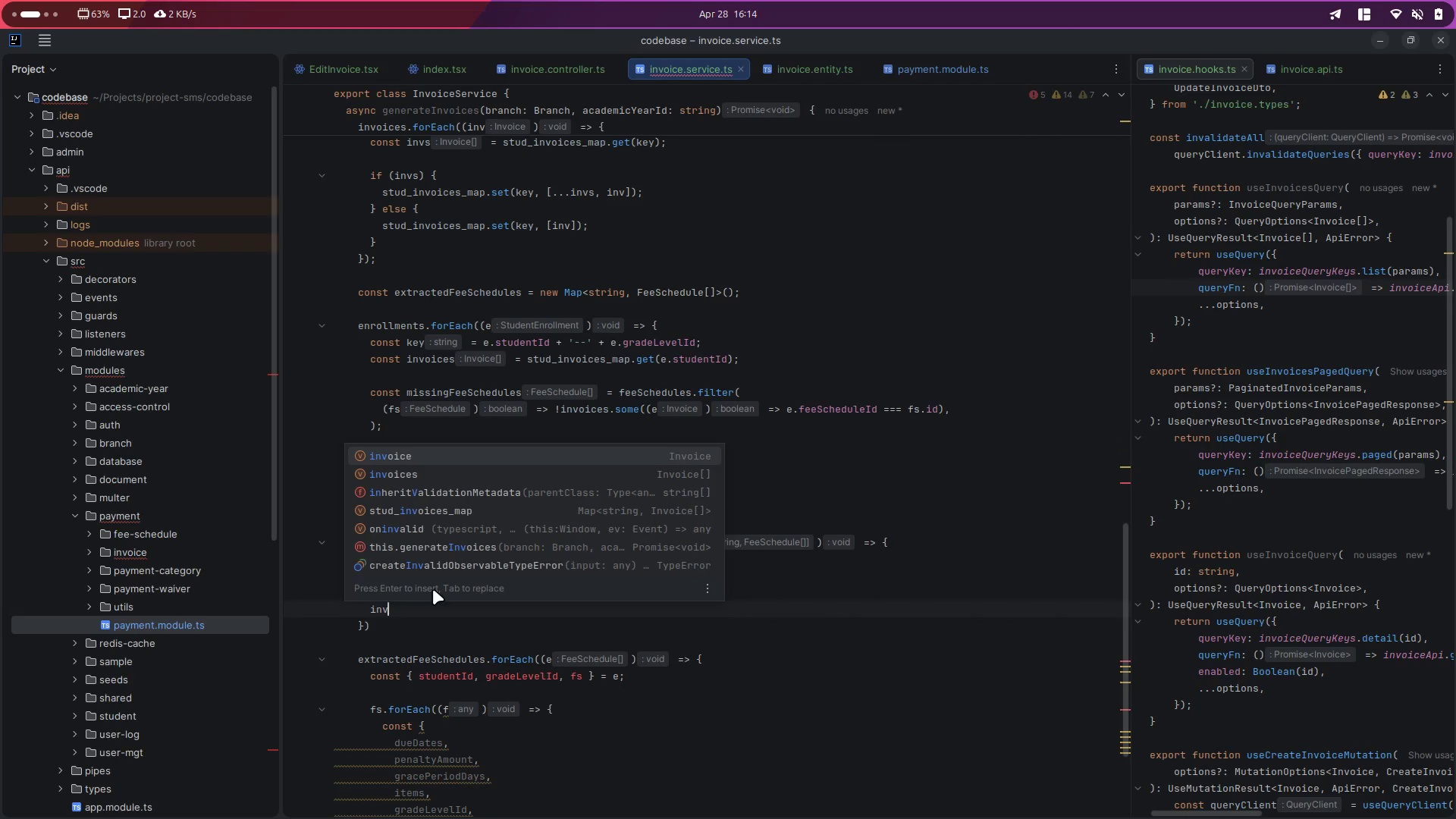 
key(Control+Z)
 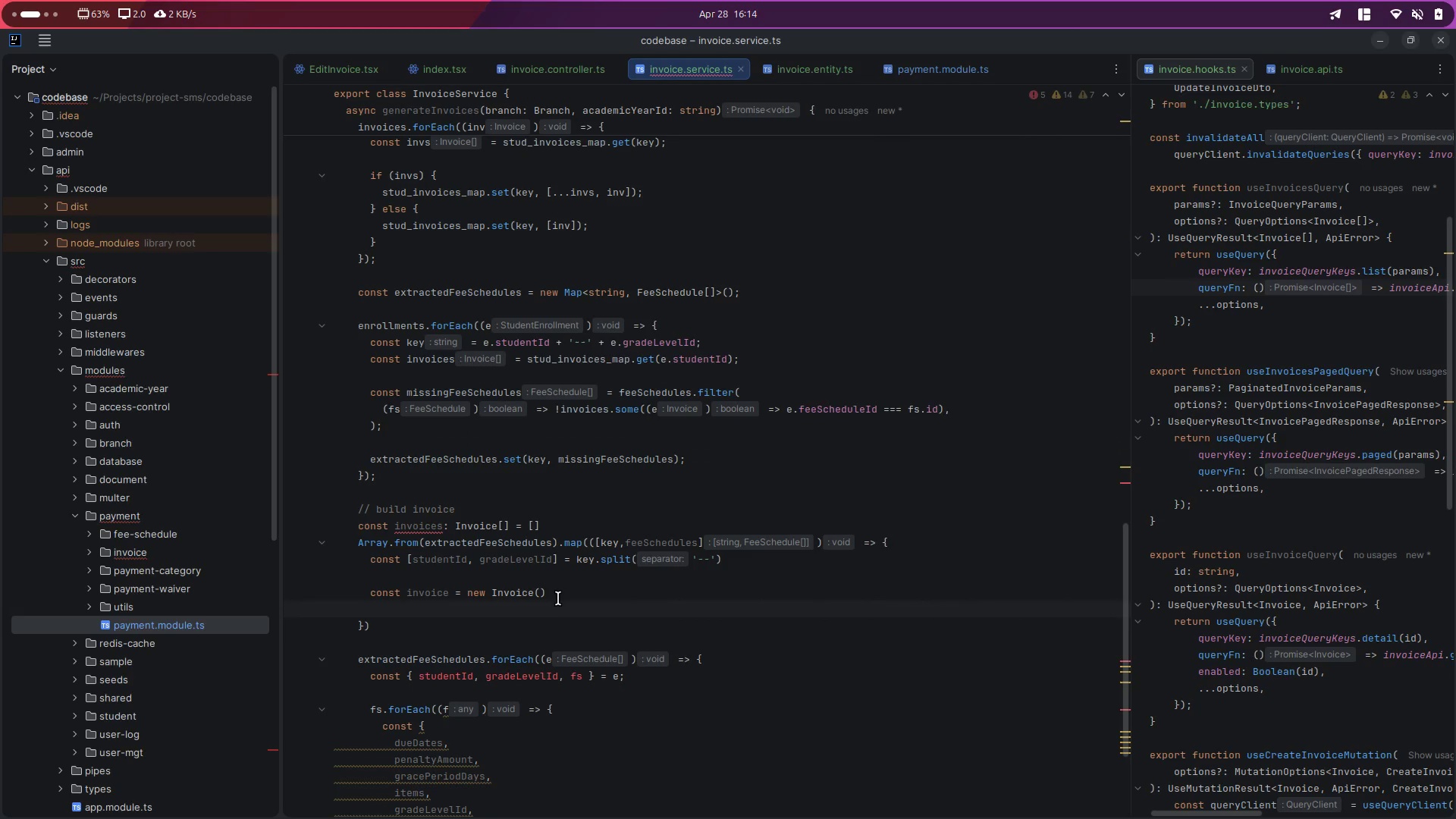 
left_click([562, 599])
 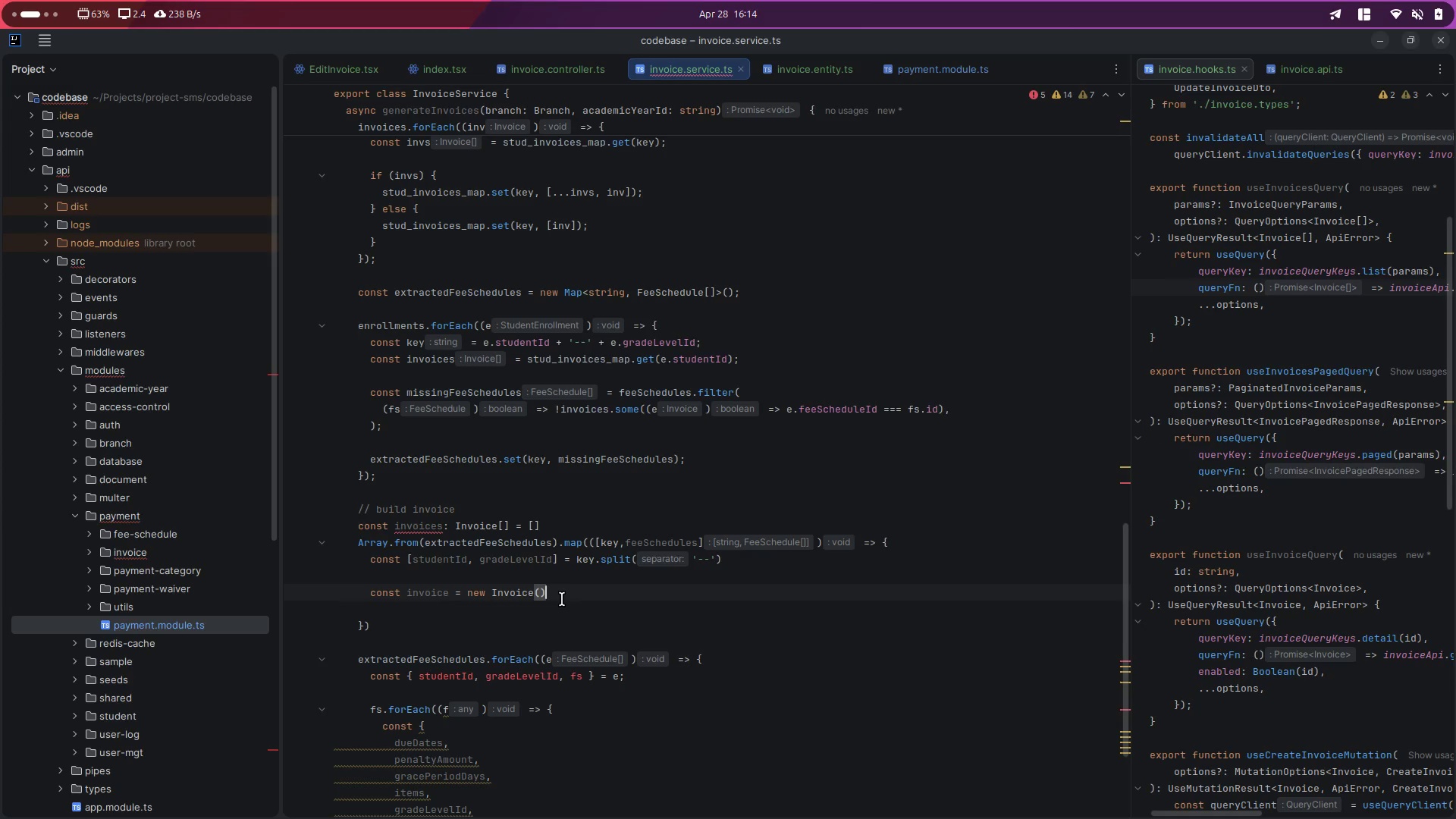 
key(ArrowLeft)
 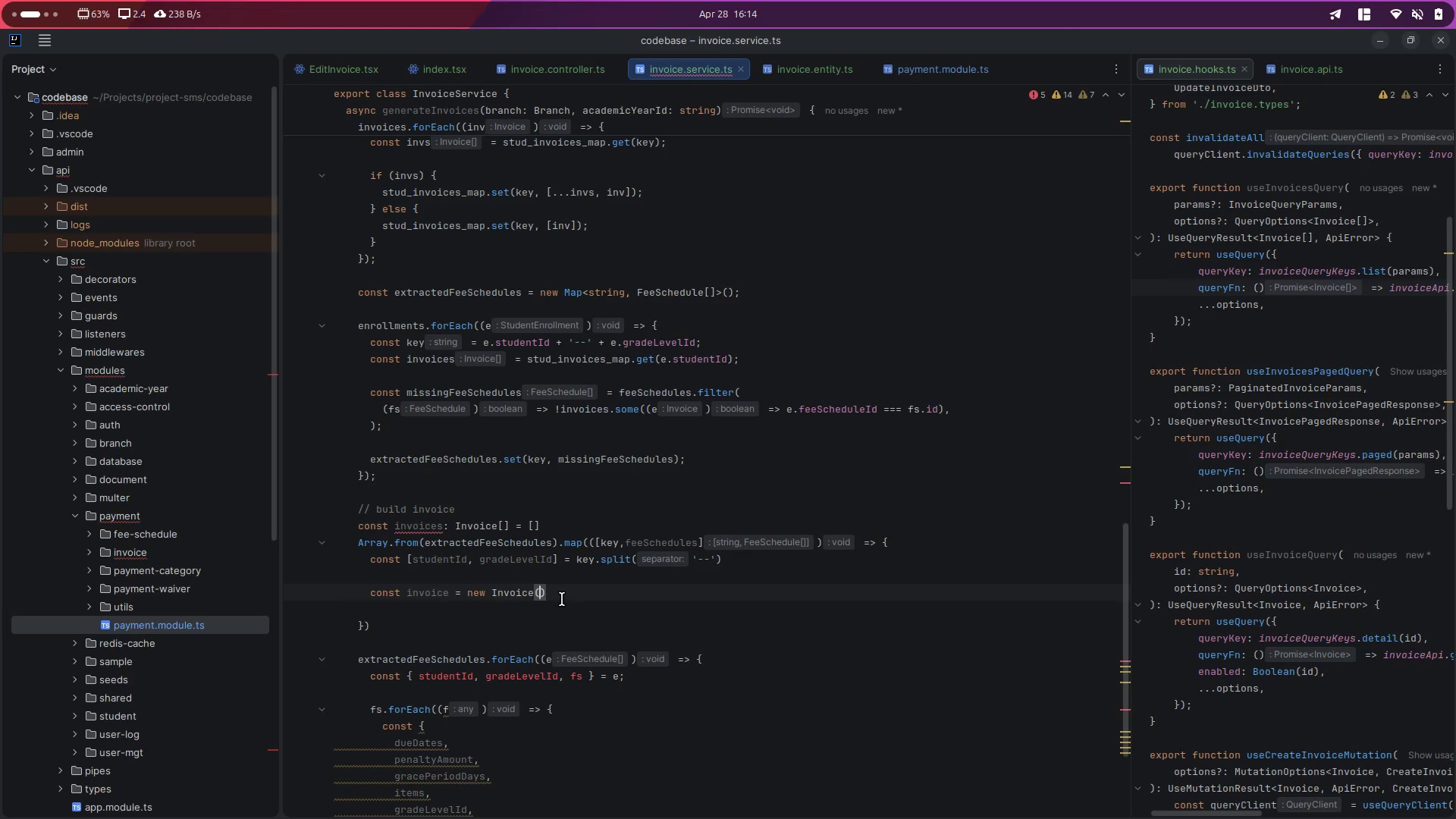 
key(Shift+BracketLeft)
 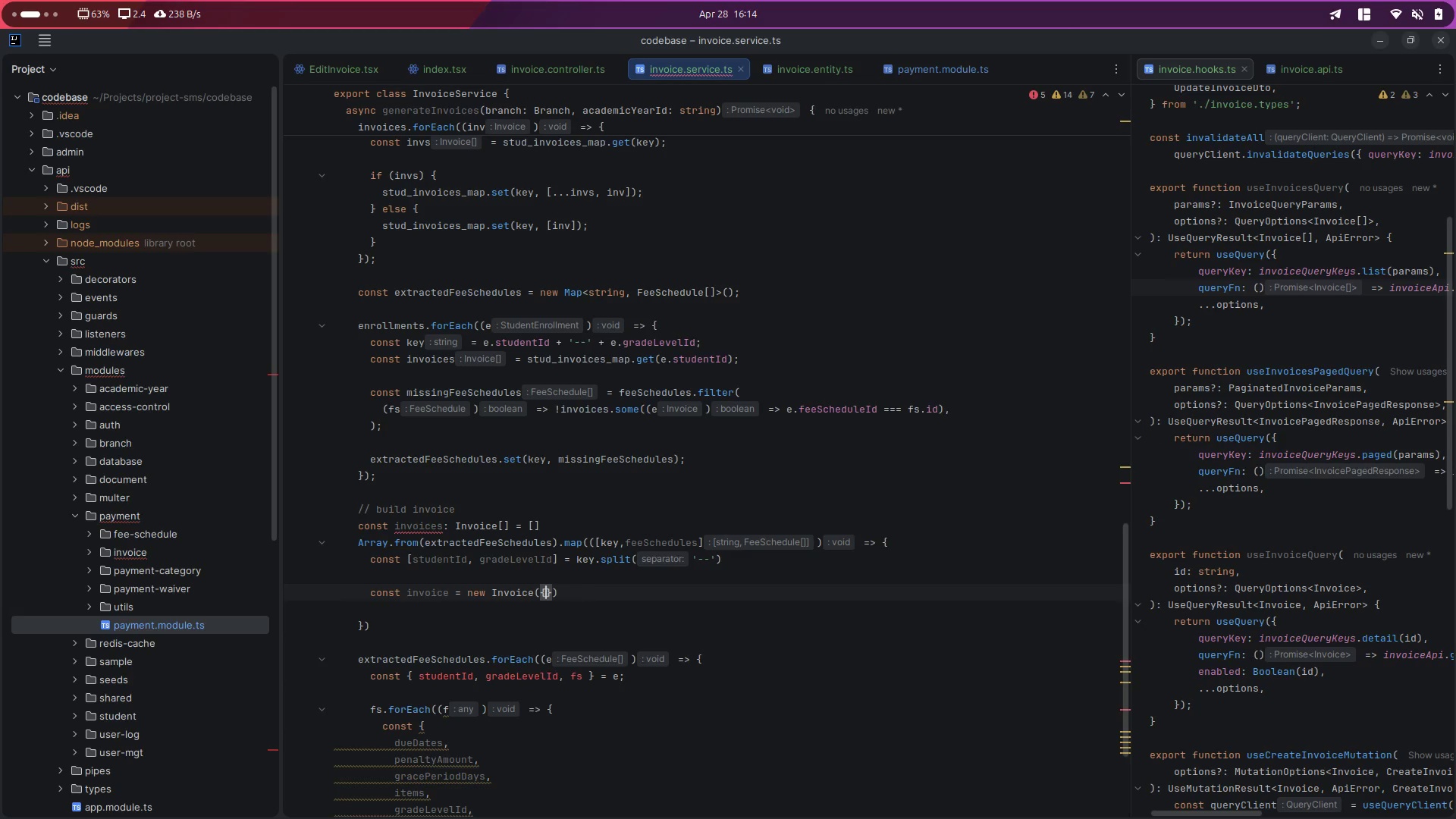 
key(Enter)
 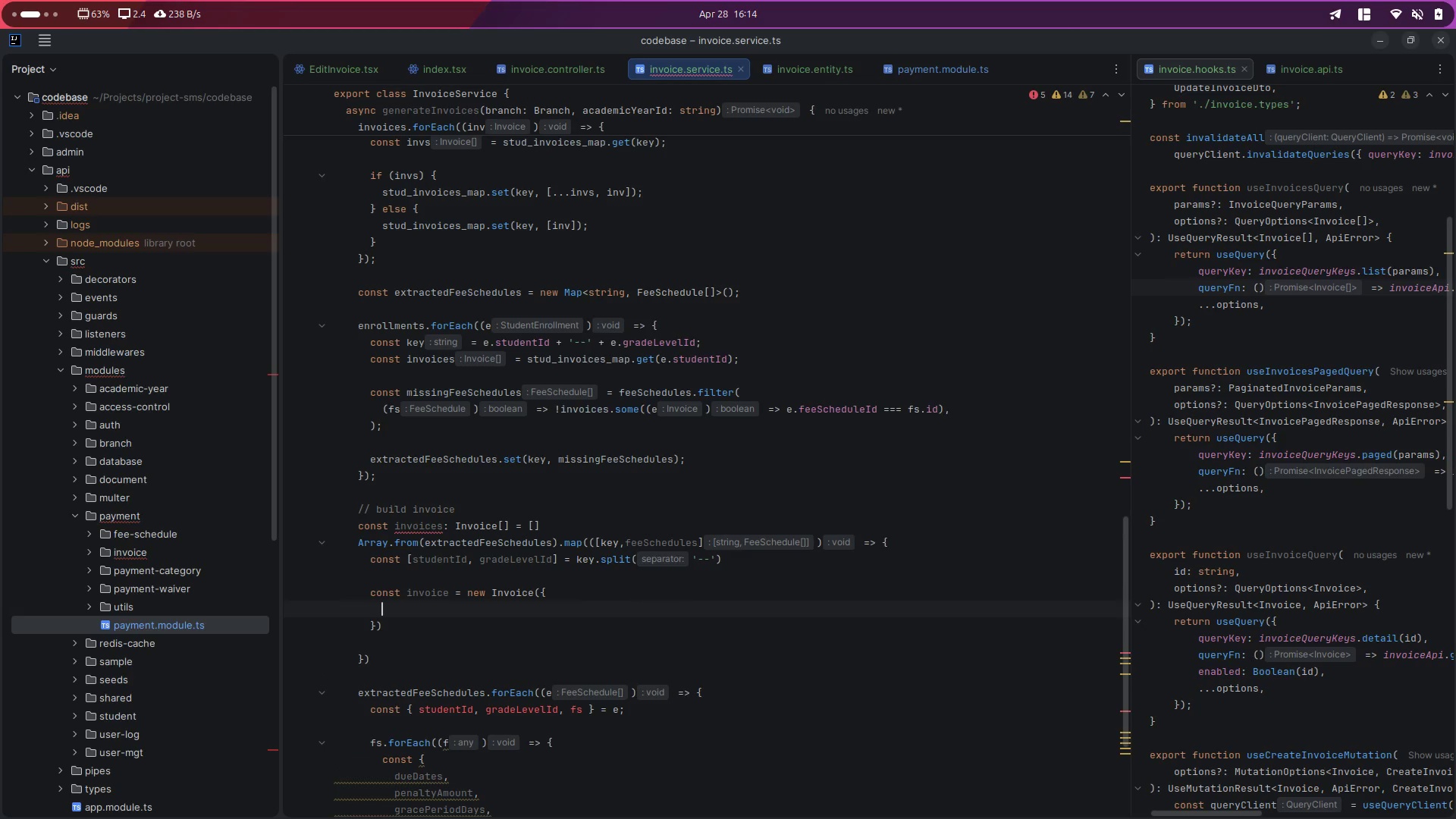 
key(Control+ControlLeft)
 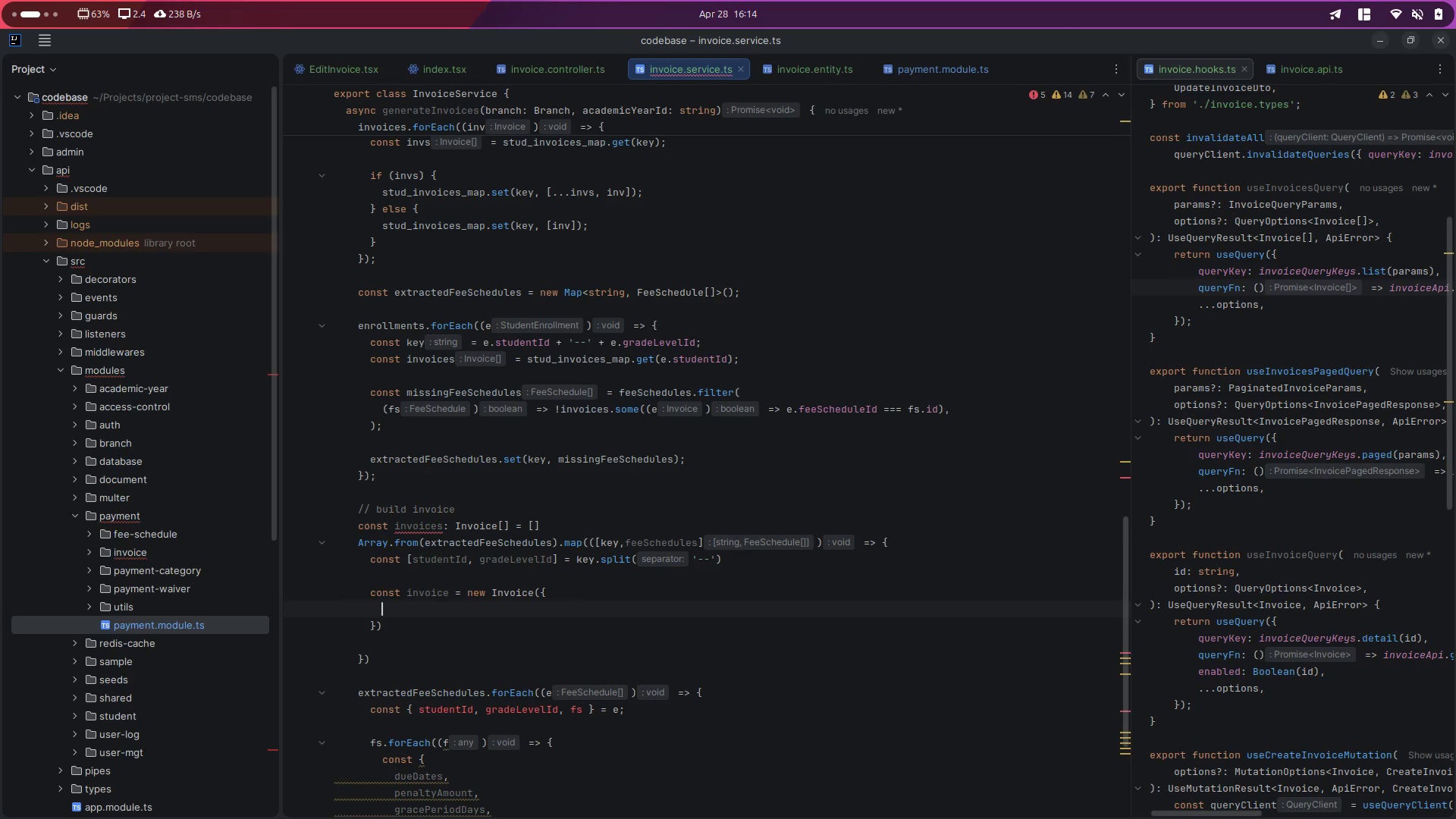 
key(Control+Space)
 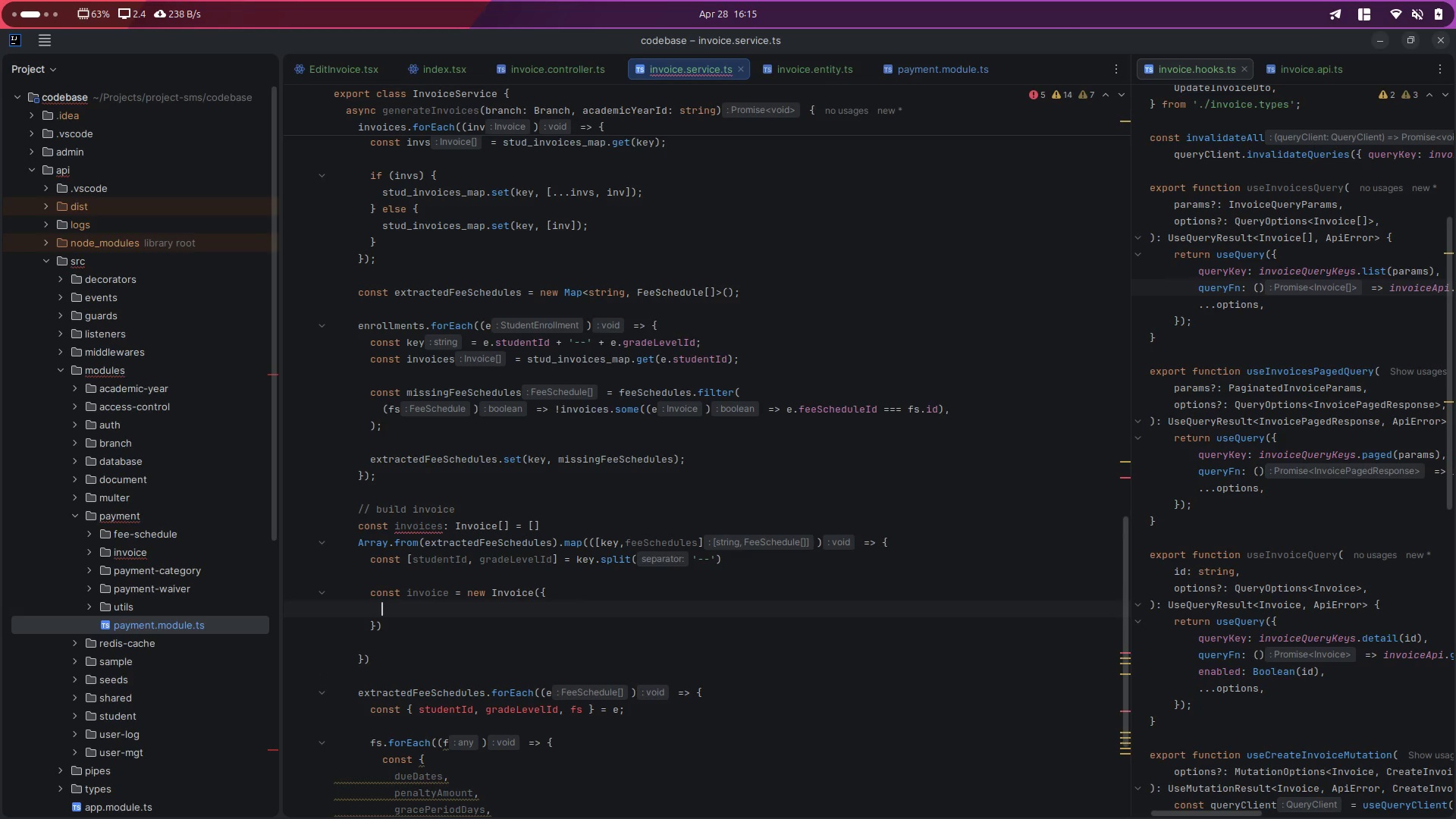 
type(st)
 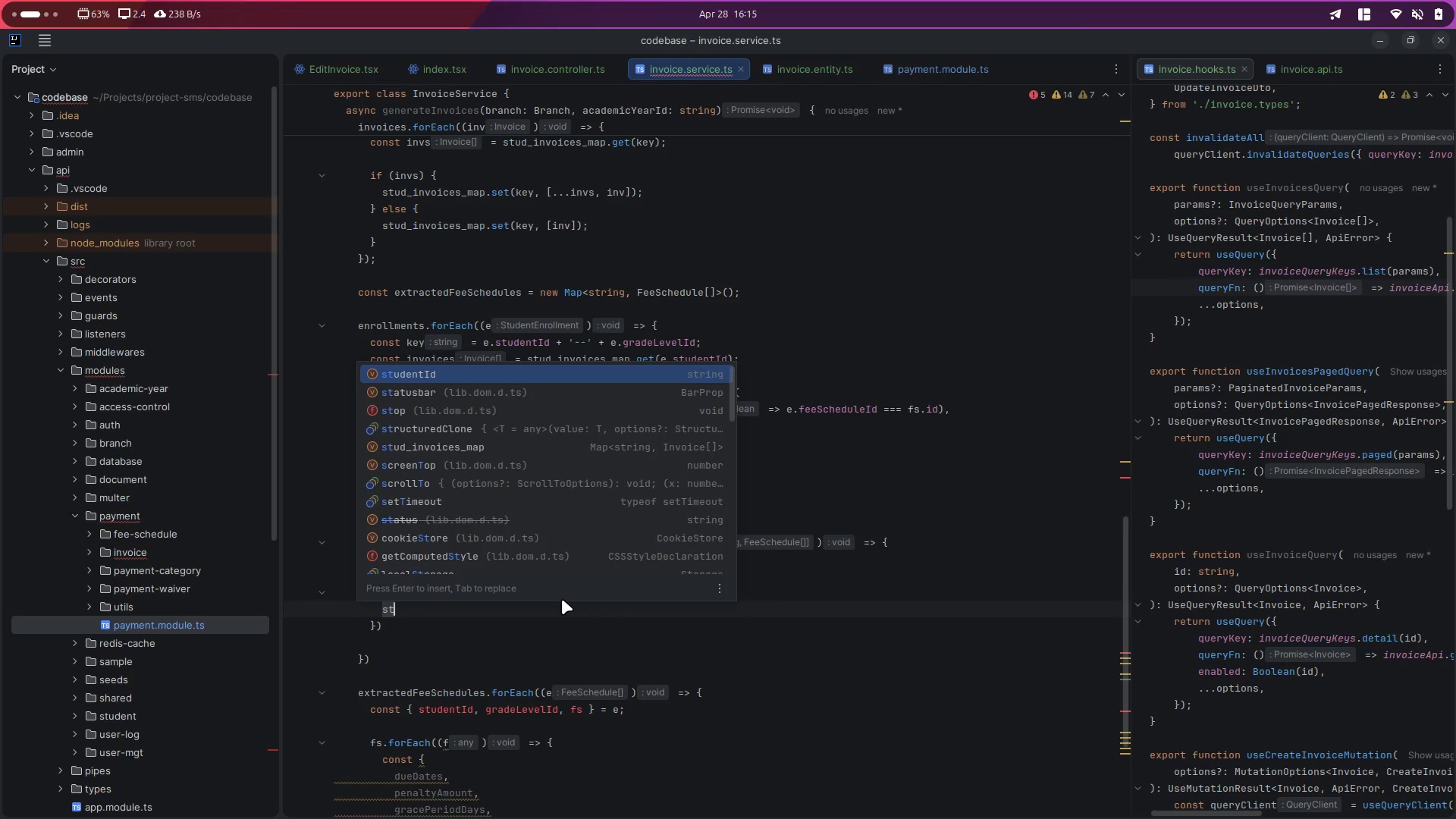 
key(Enter)
 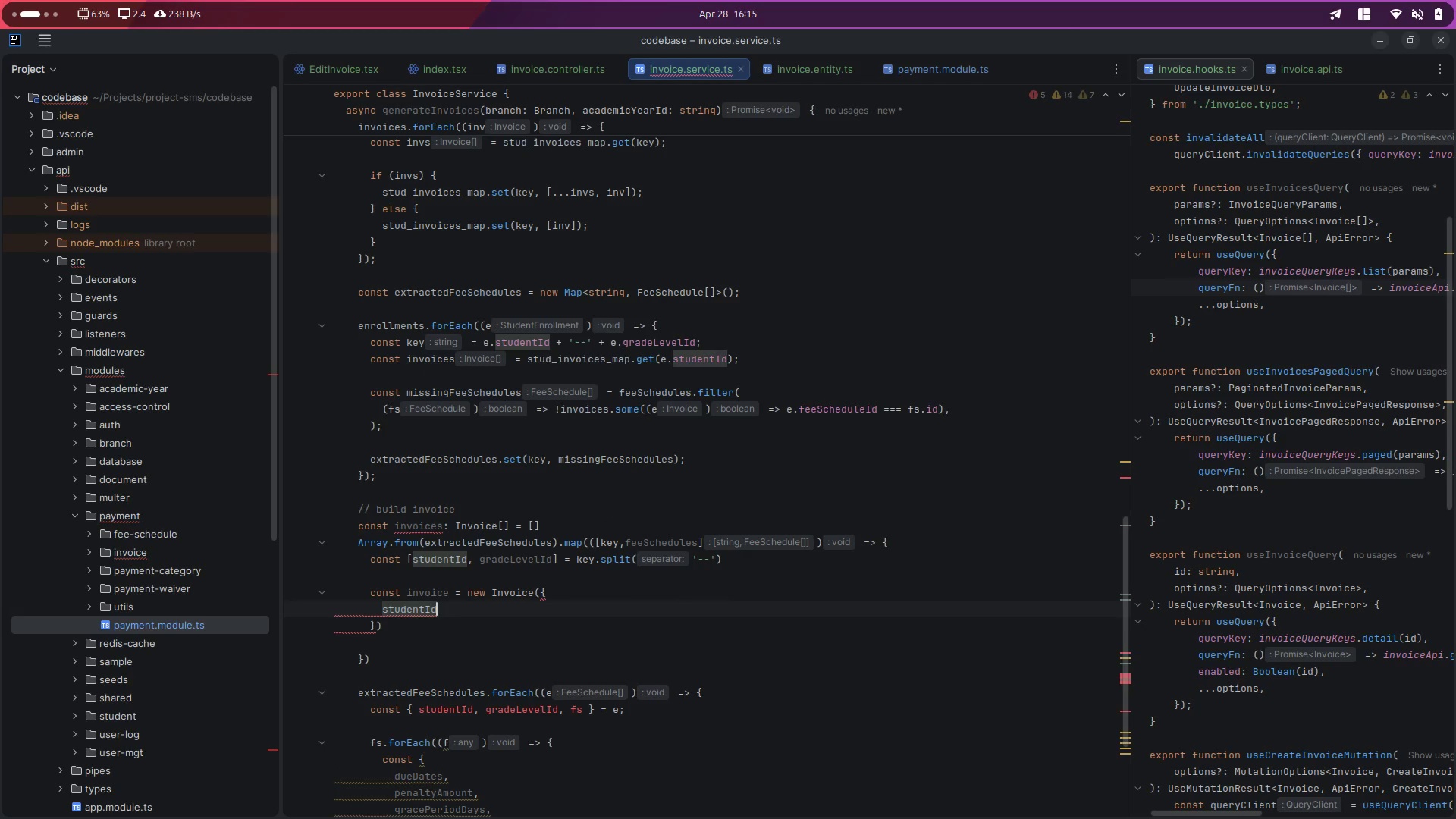 
key(Comma)
 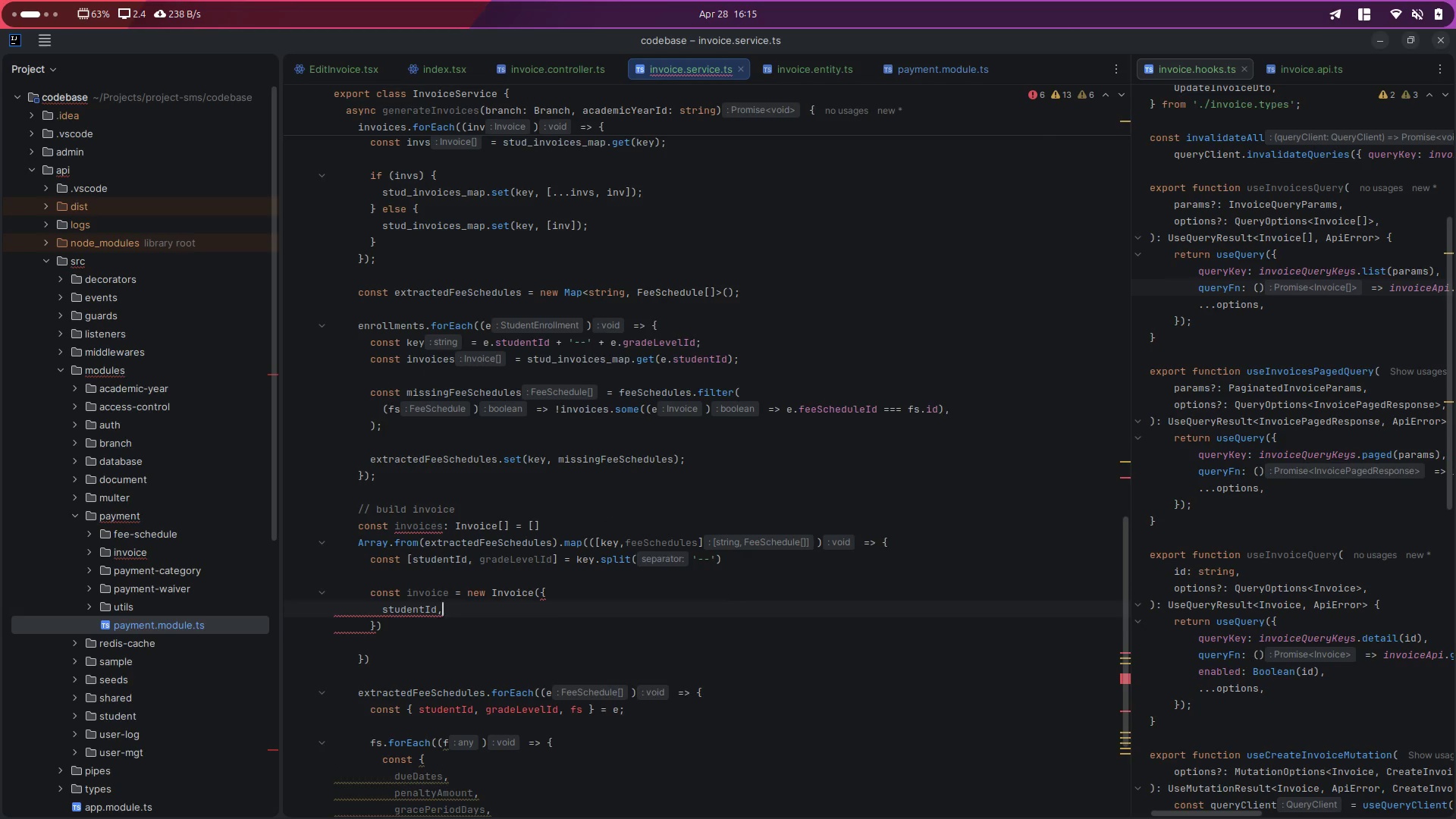 
key(Enter)
 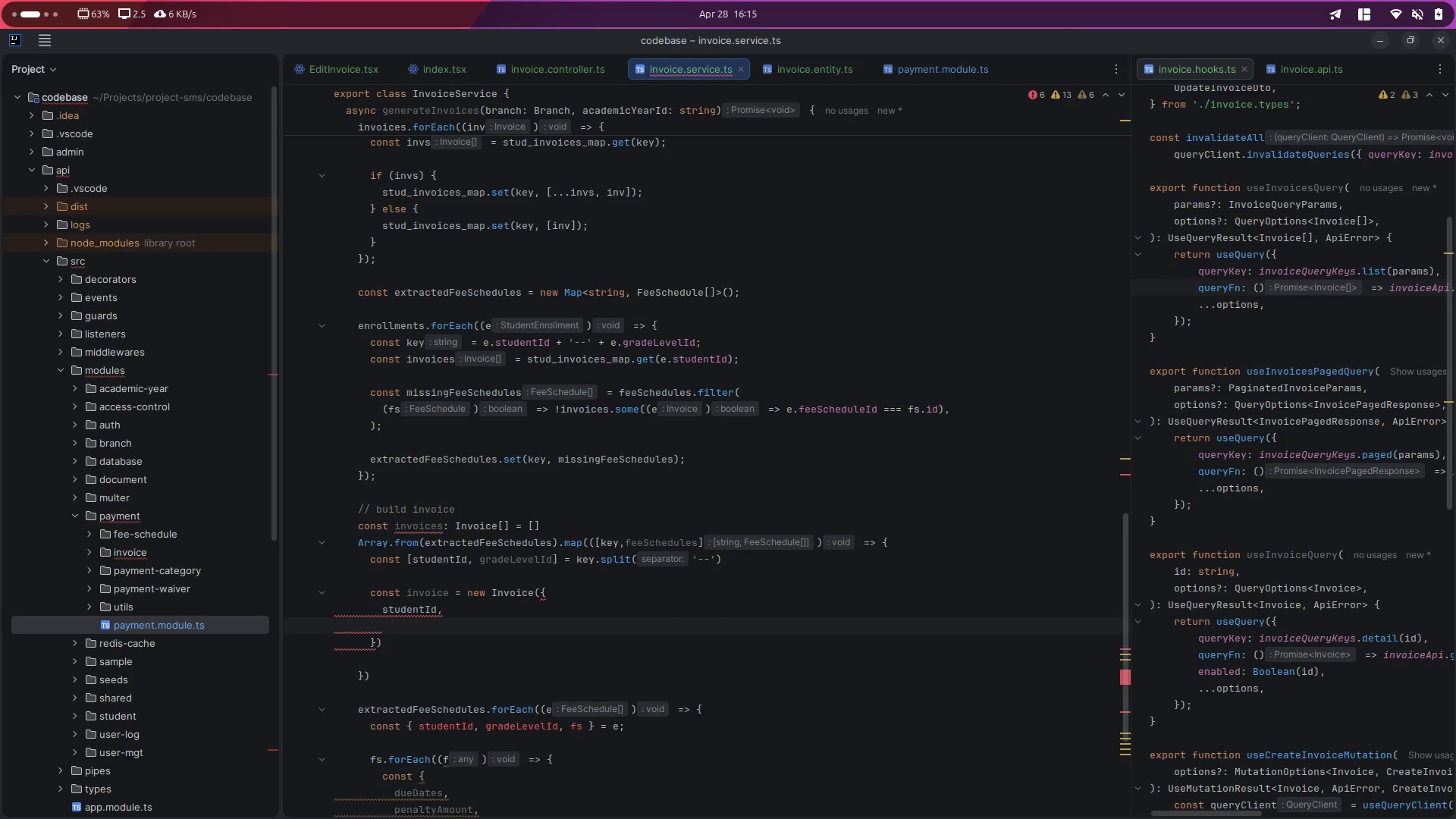 
type(bran)
 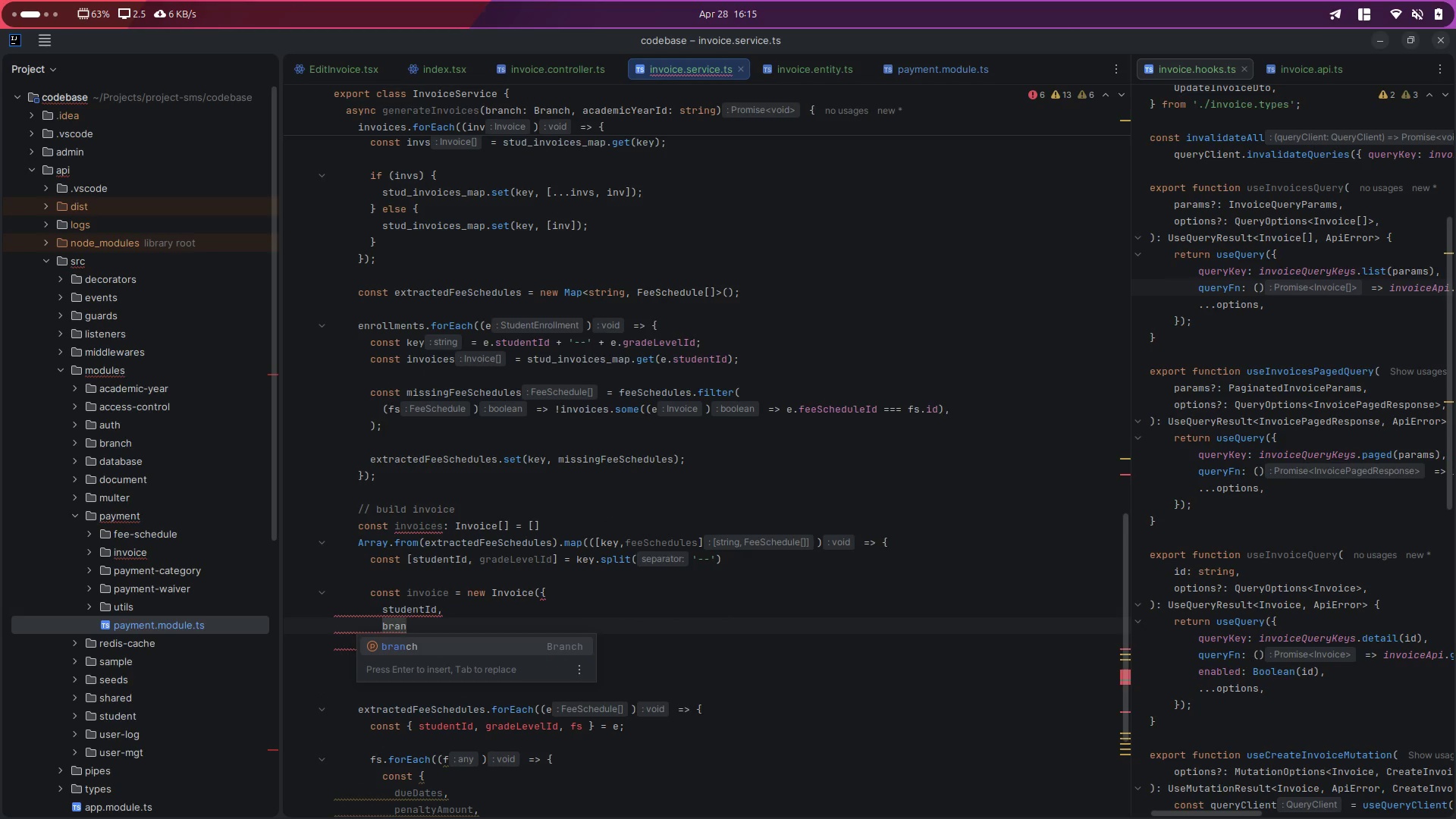 
key(Enter)
 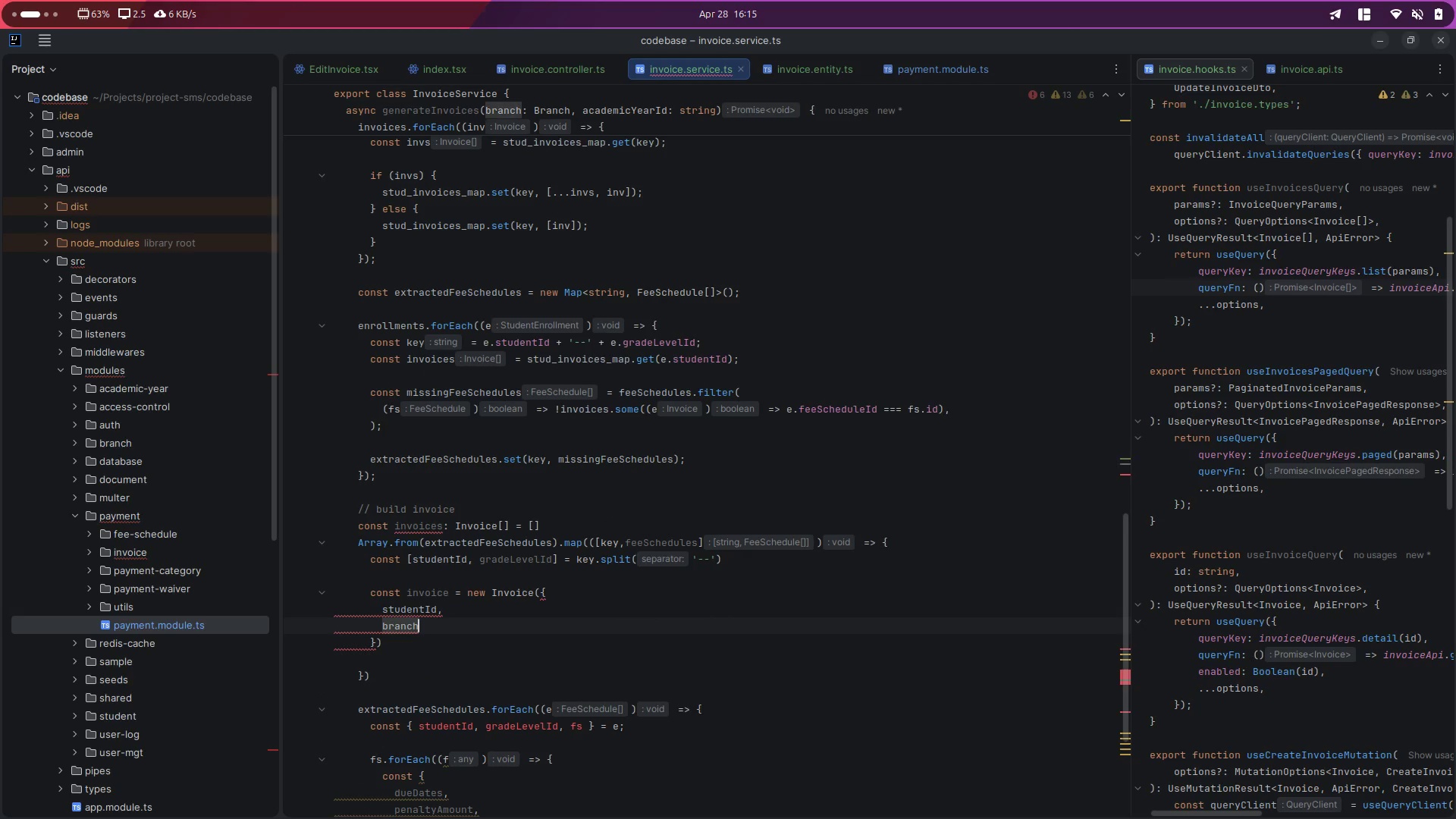 
key(Comma)
 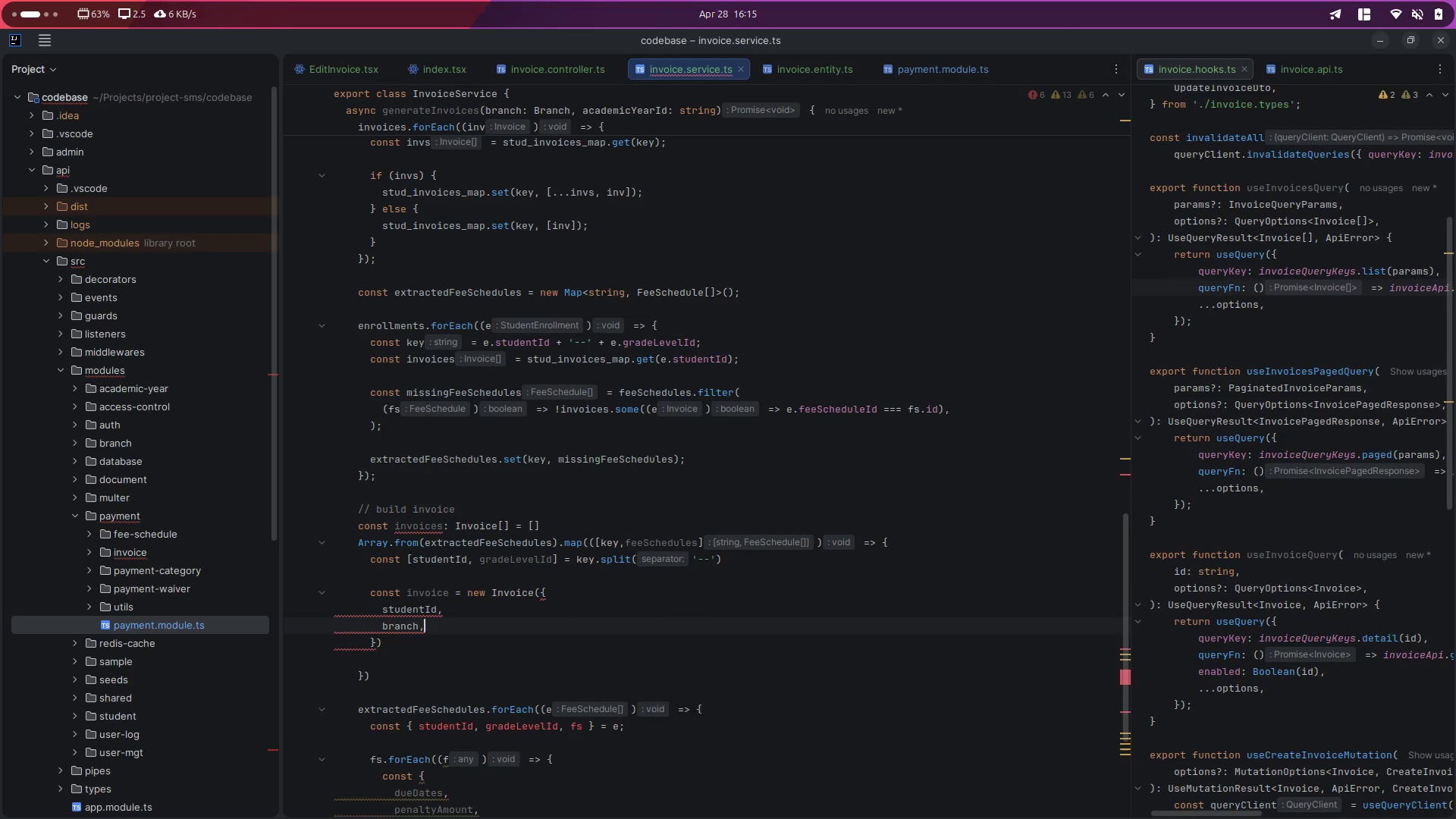 
key(Enter)
 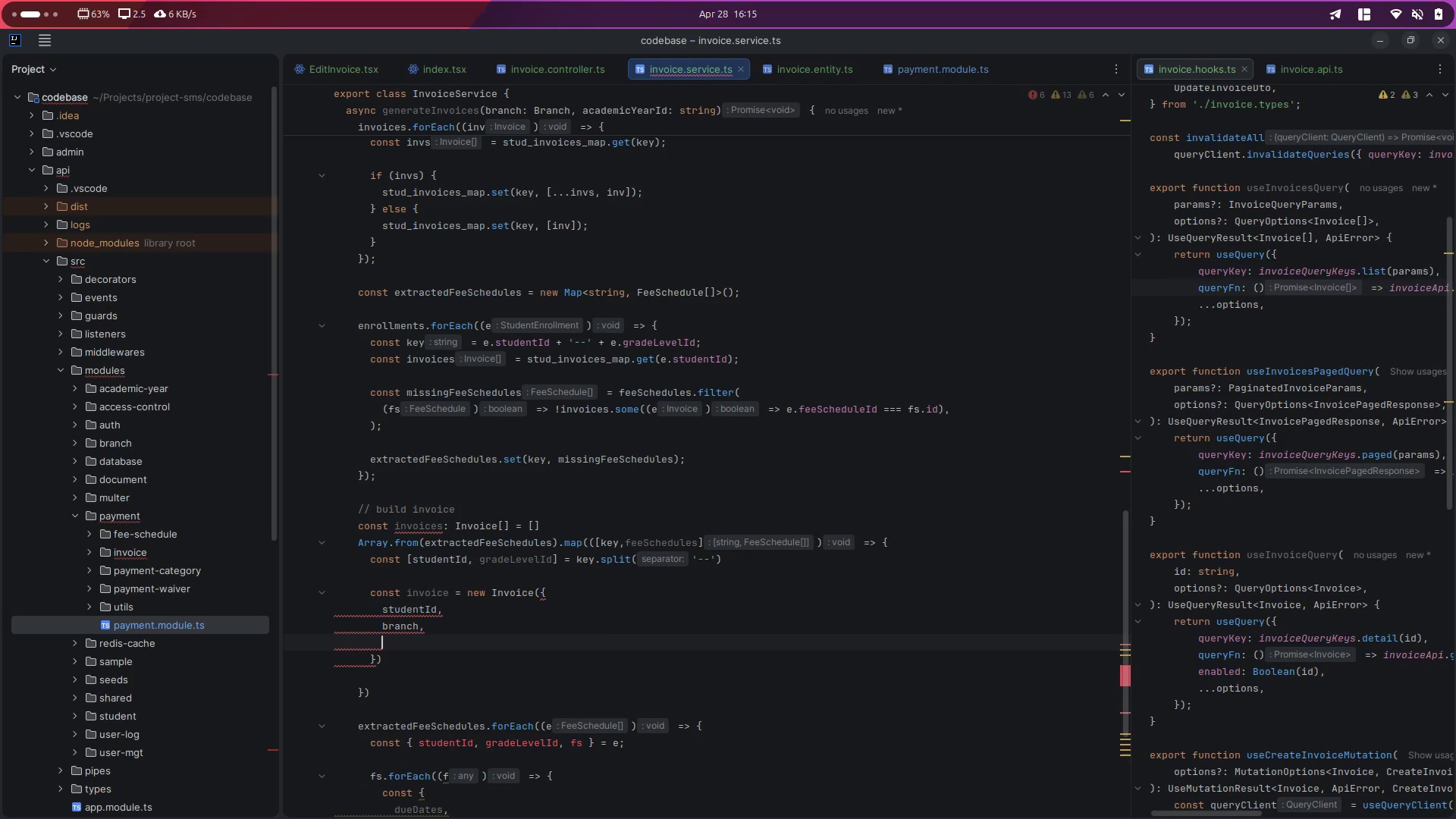 
type(ac)
 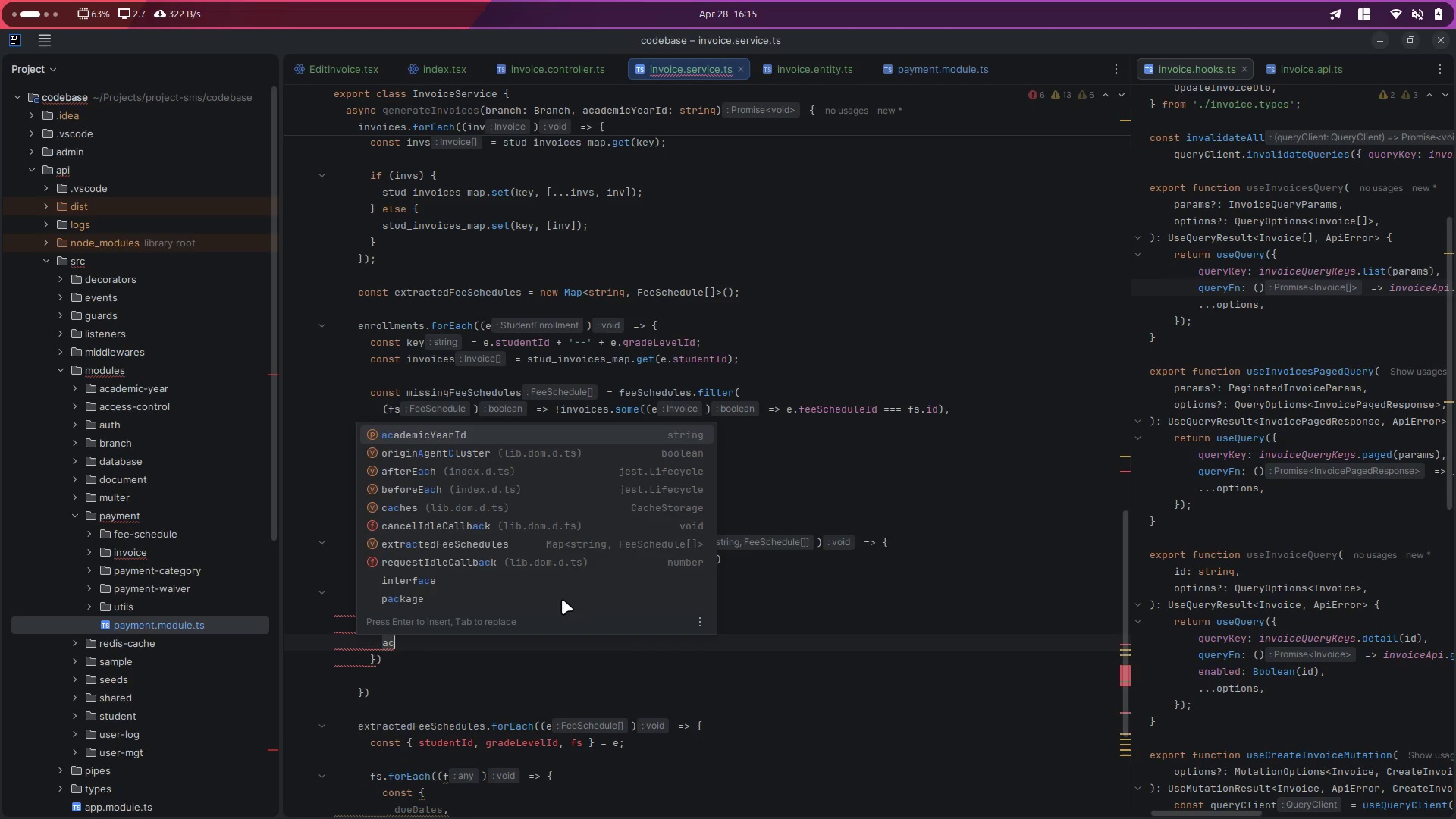 
key(Enter)
 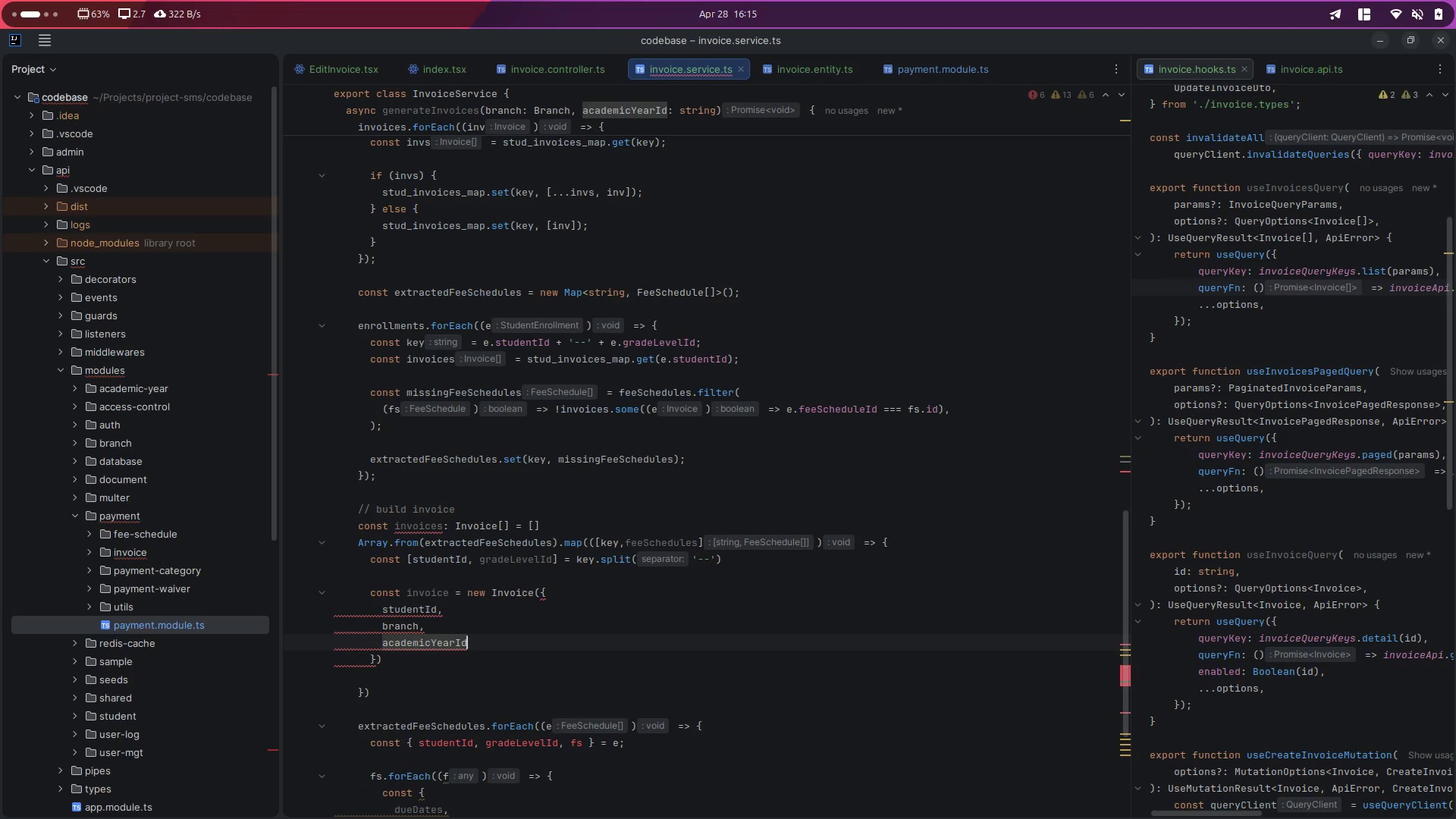 
key(Comma)
 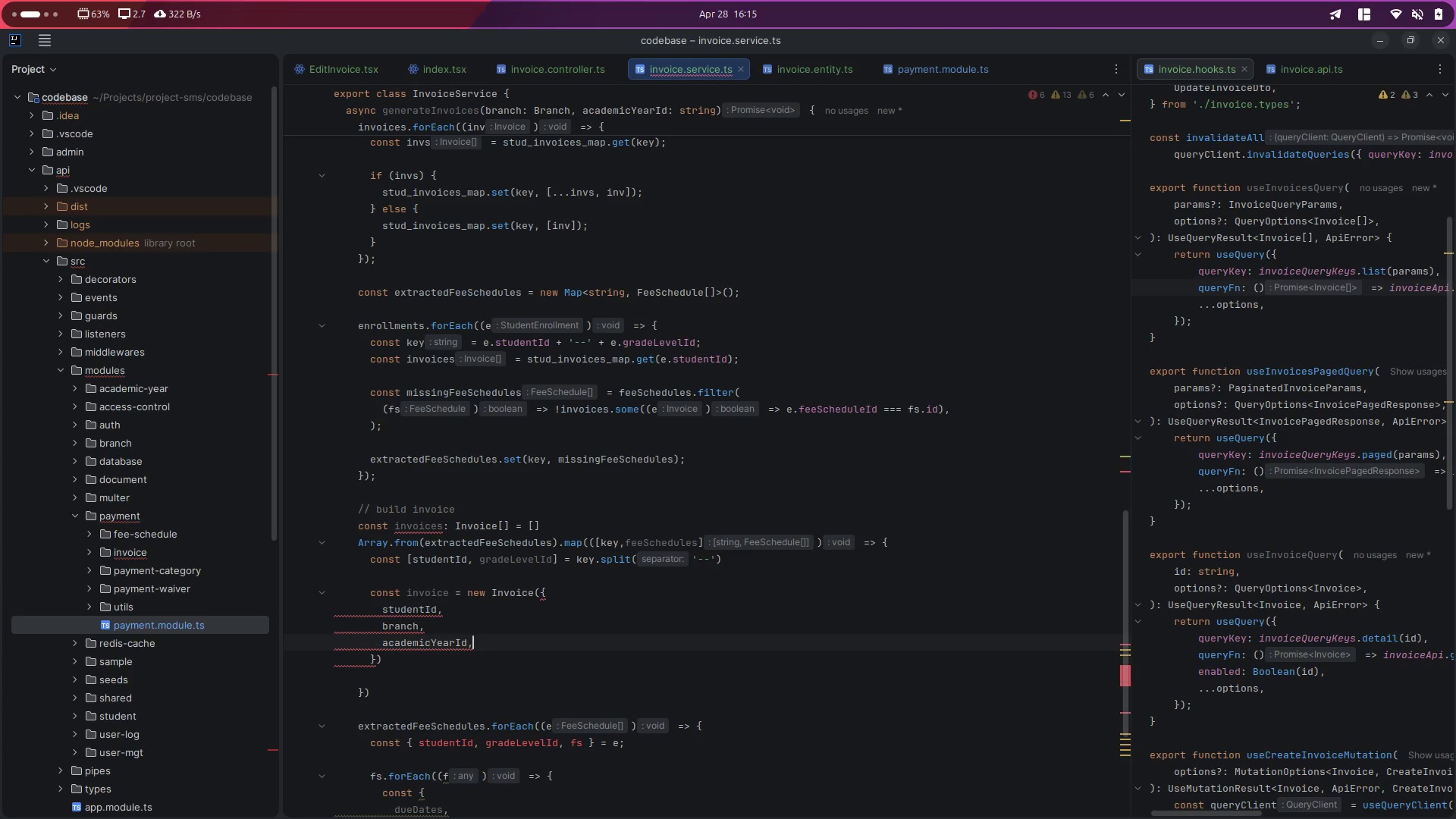 
key(Enter)
 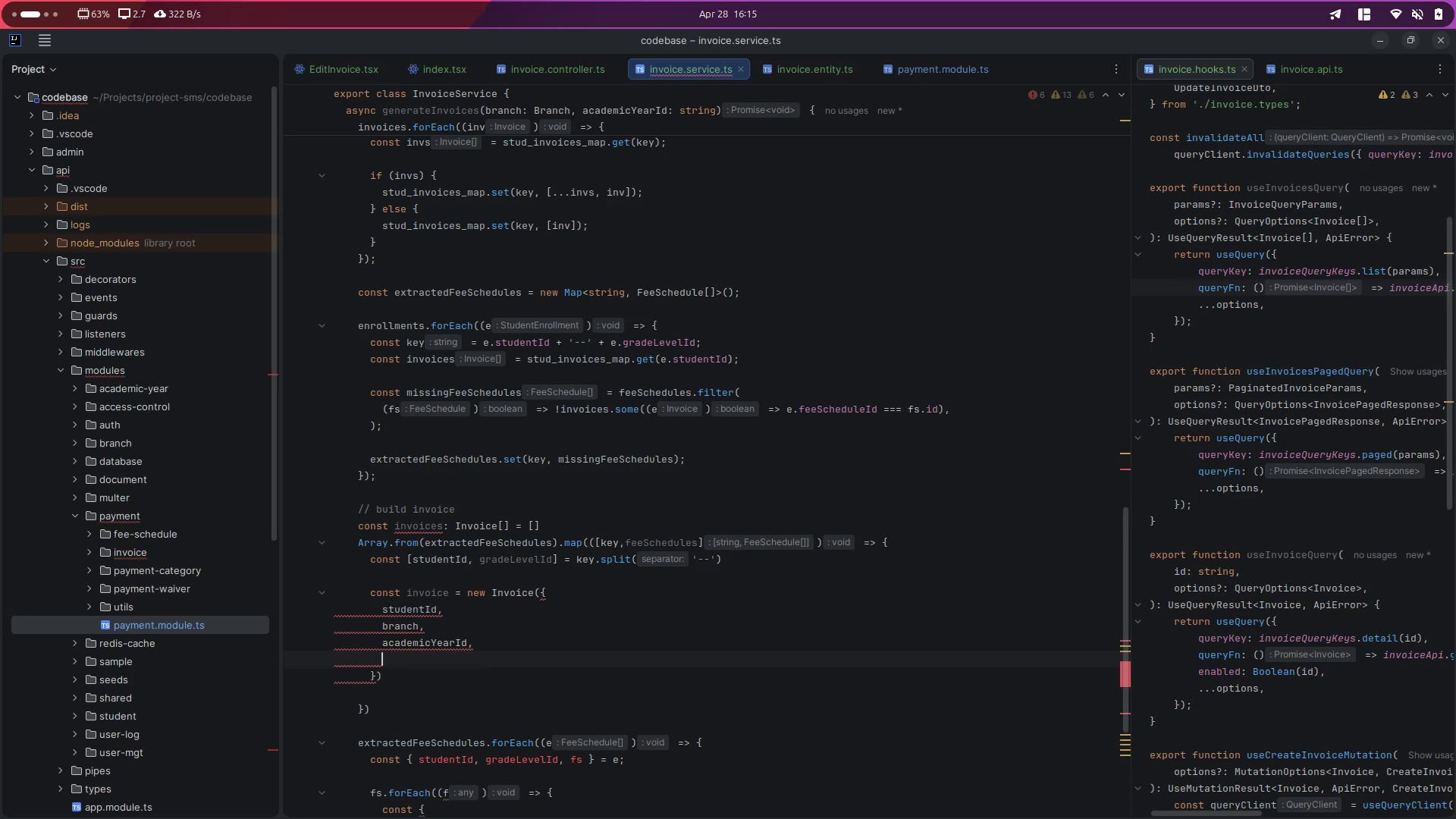 
key(Control+Space)
 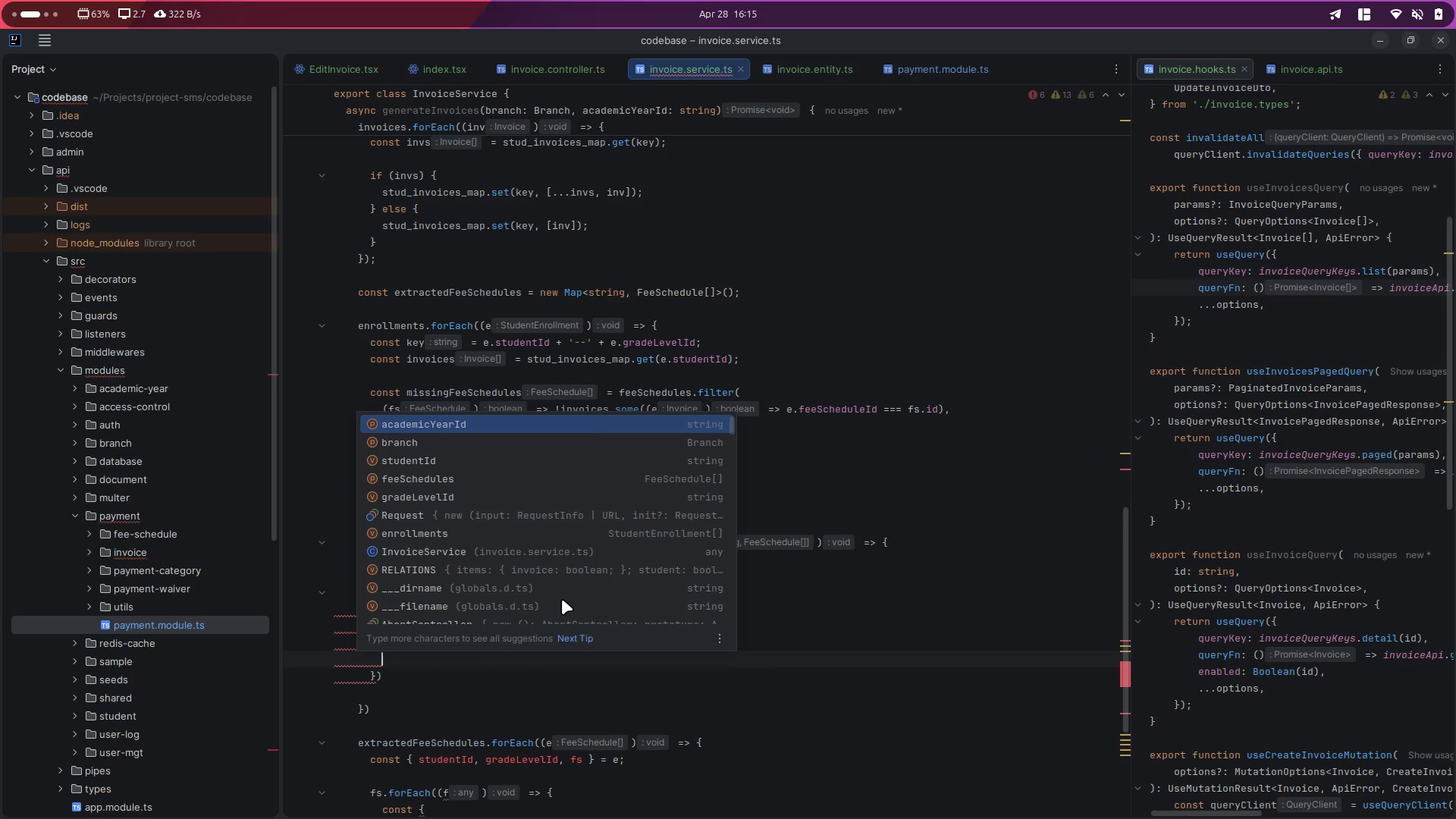 
key(ArrowDown)
 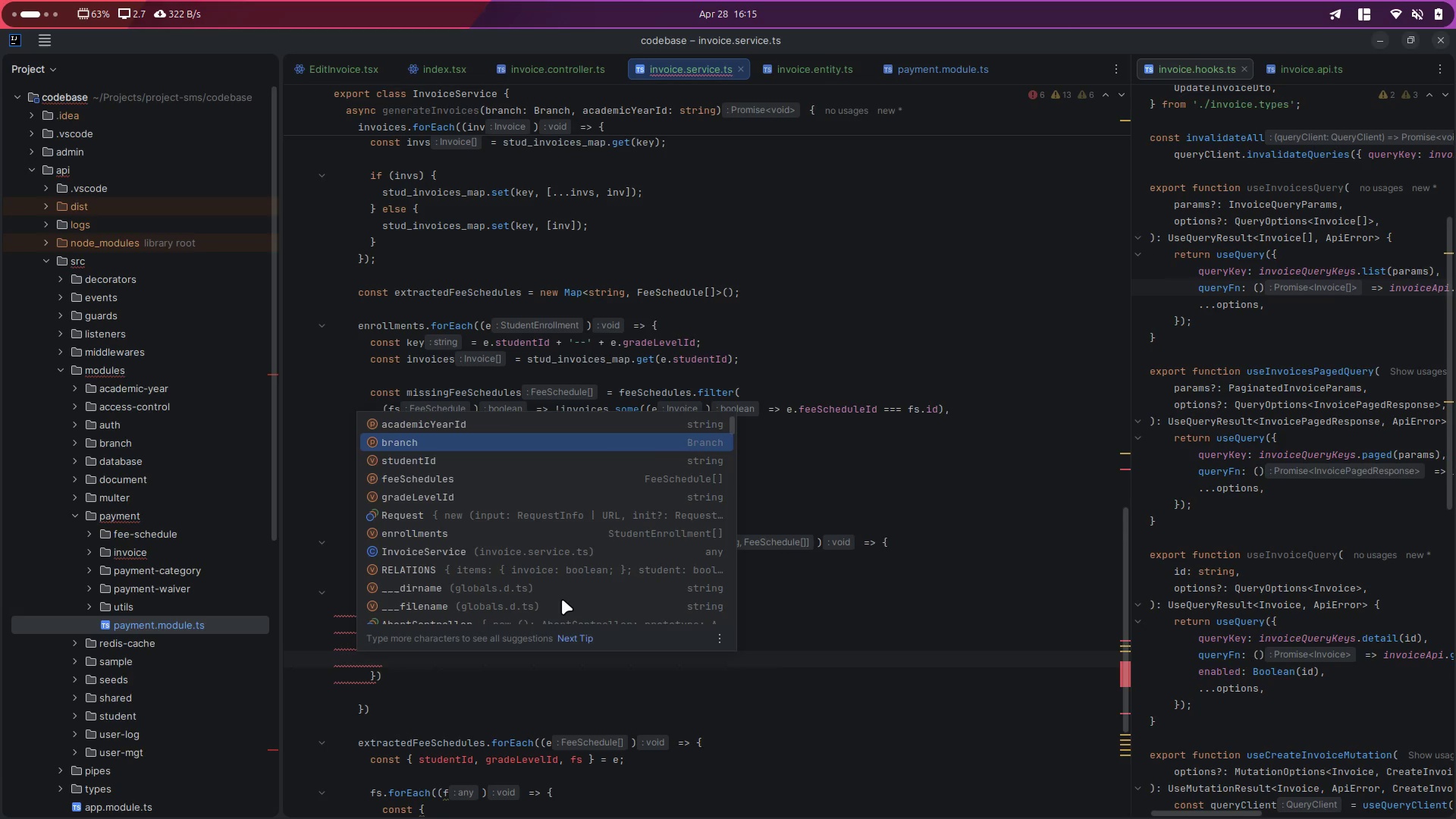 
key(ArrowDown)
 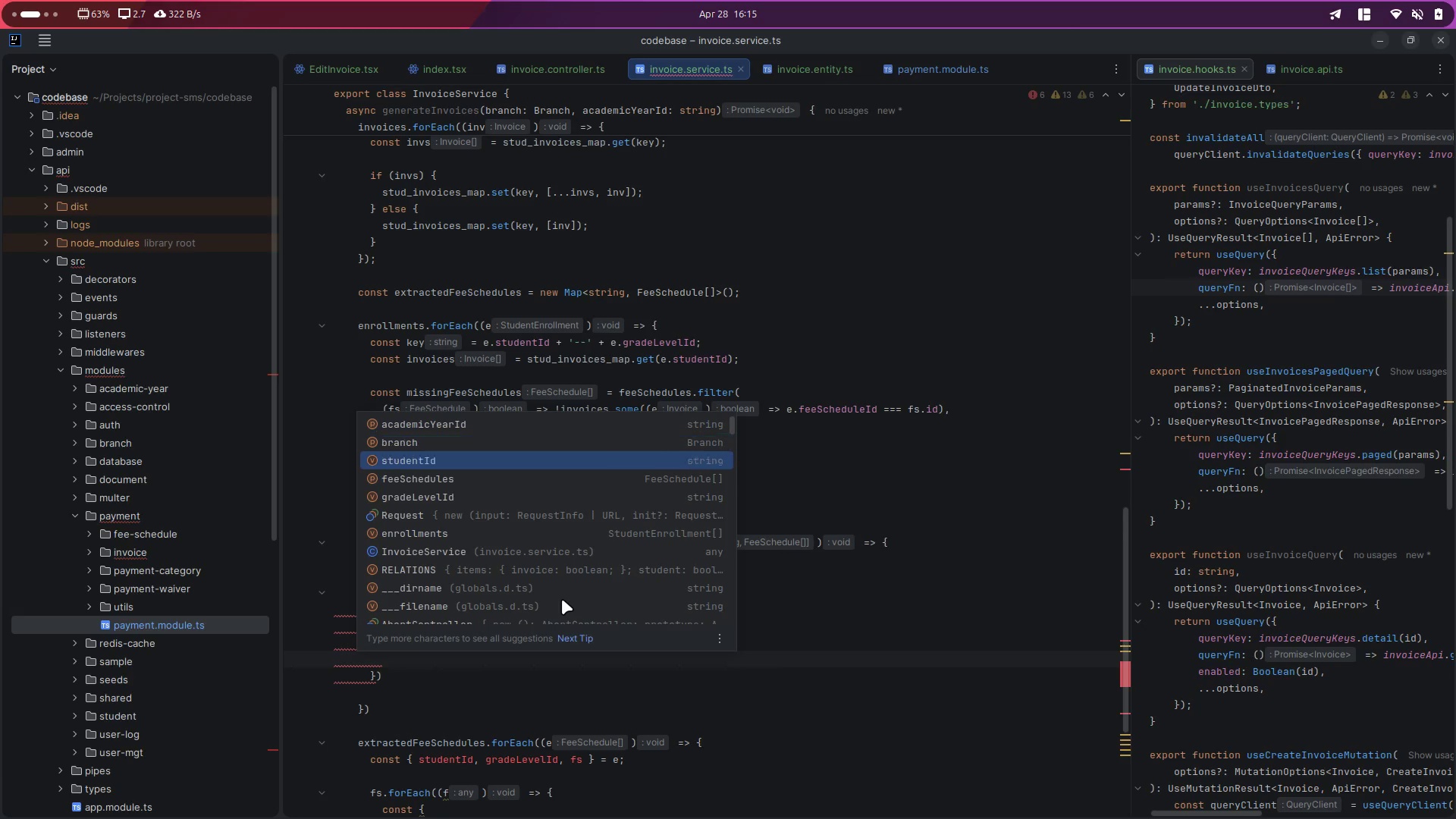 
key(ArrowDown)
 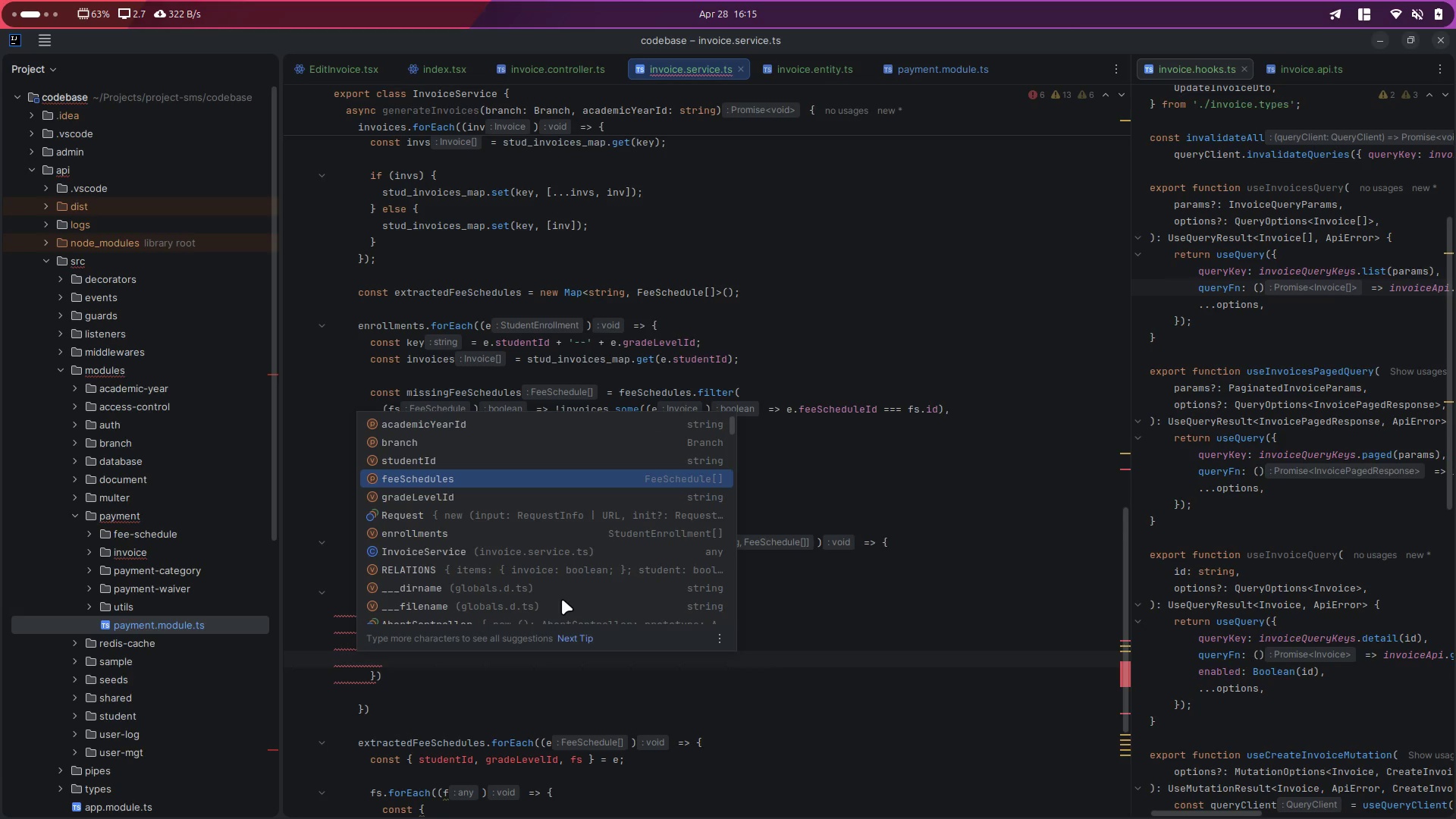 
key(ArrowDown)
 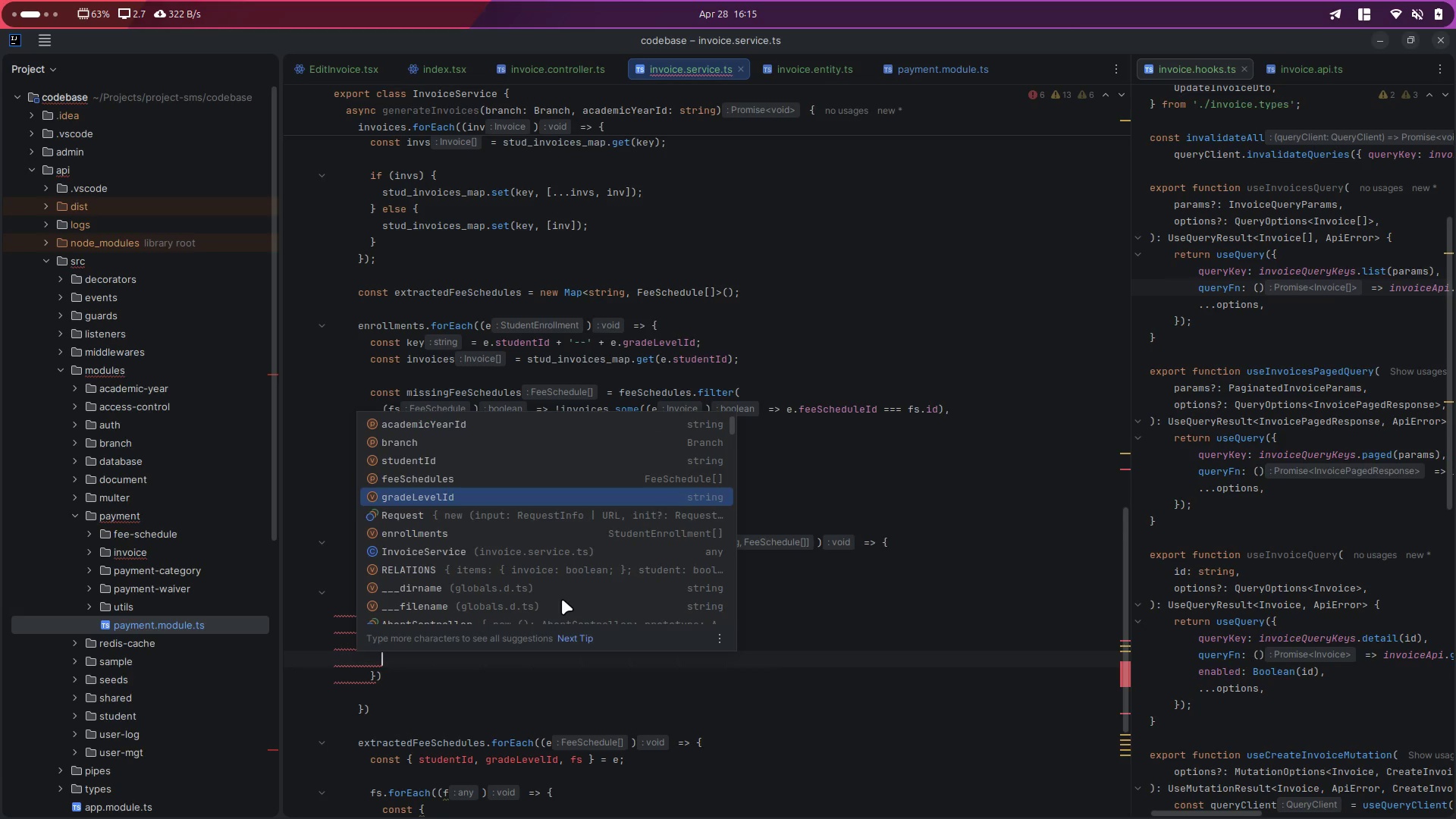 
key(ArrowDown)
 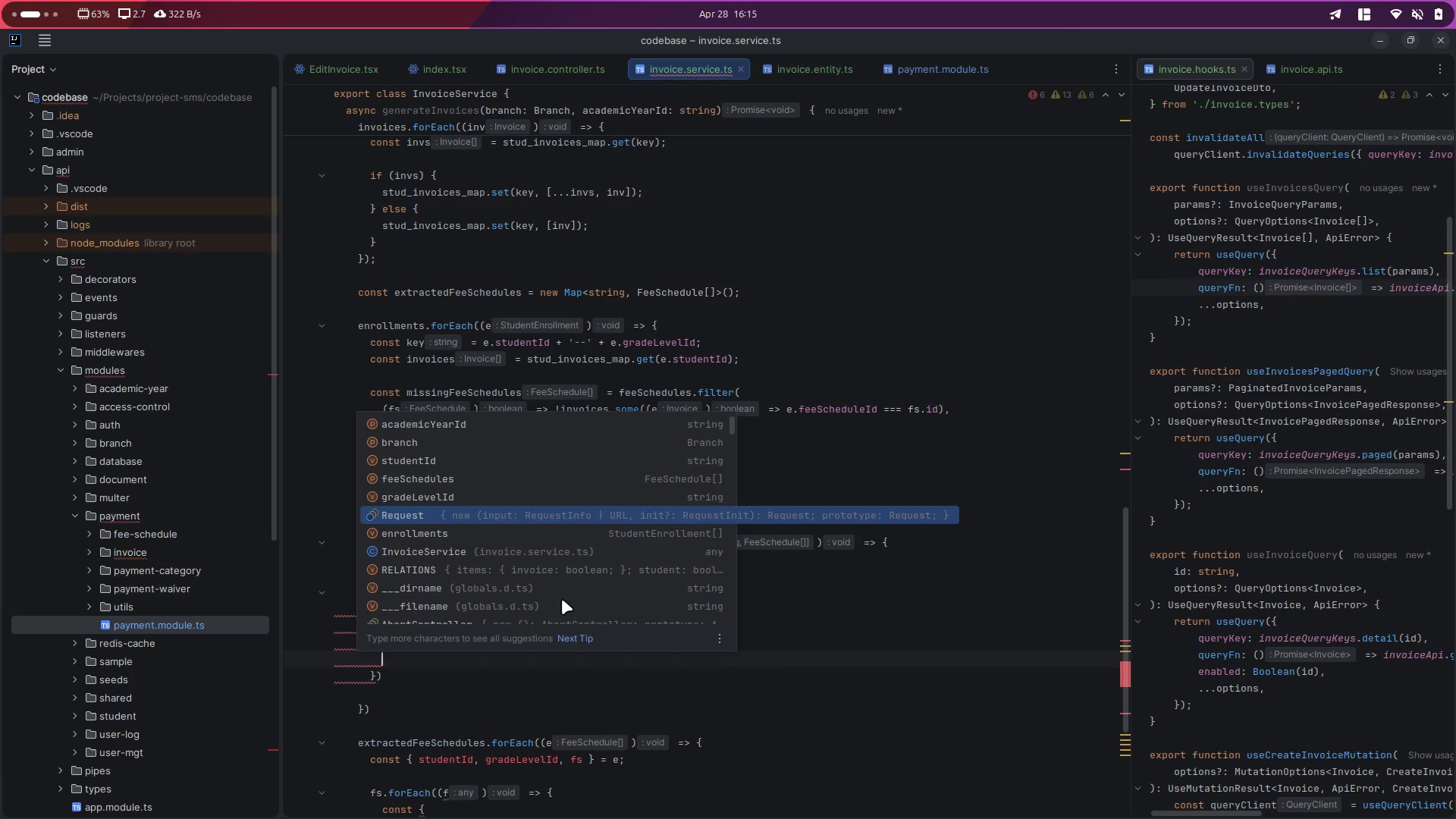 
key(ArrowDown)
 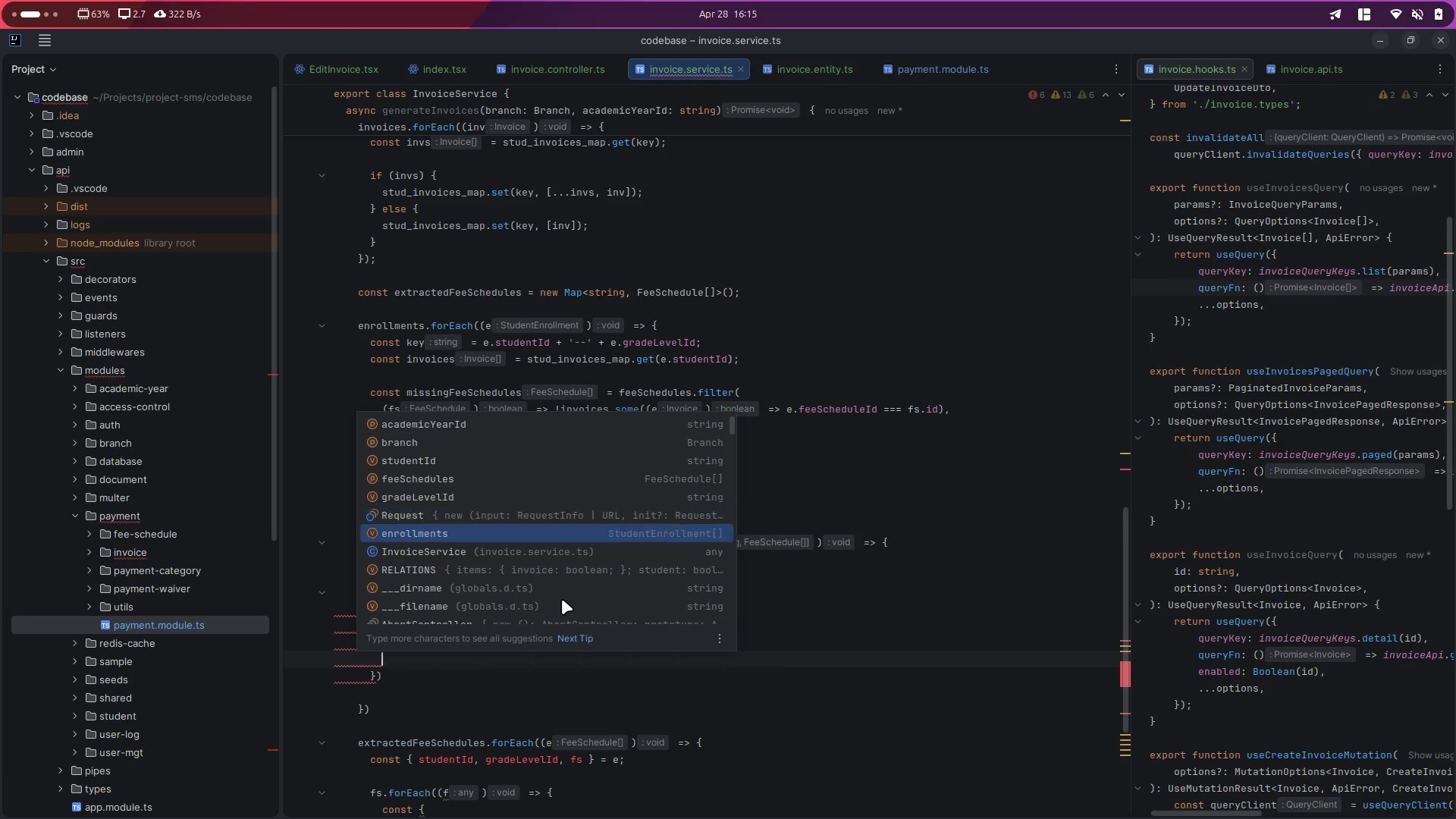 
key(ArrowDown)
 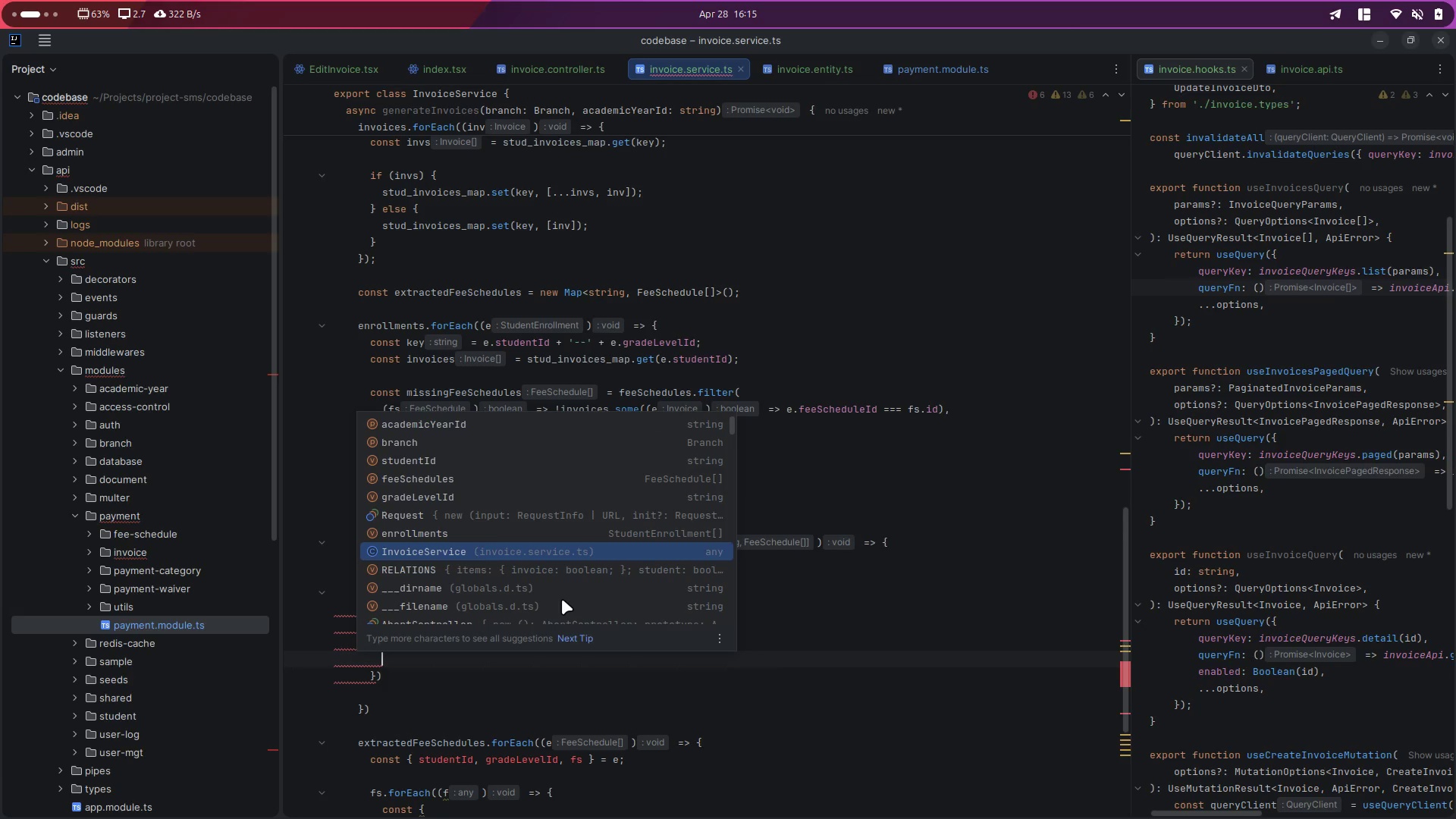 
key(ArrowDown)
 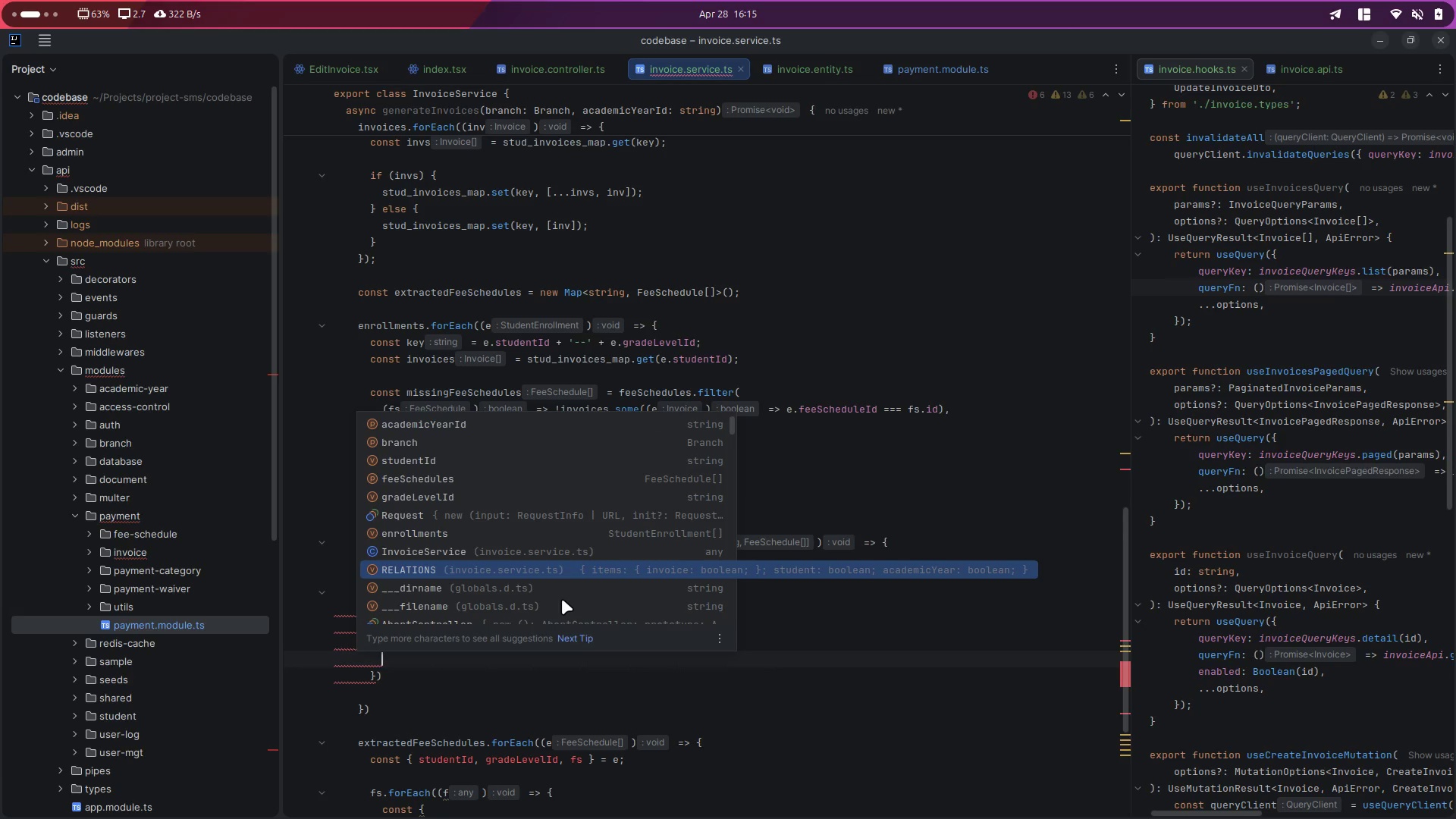 
key(ArrowUp)
 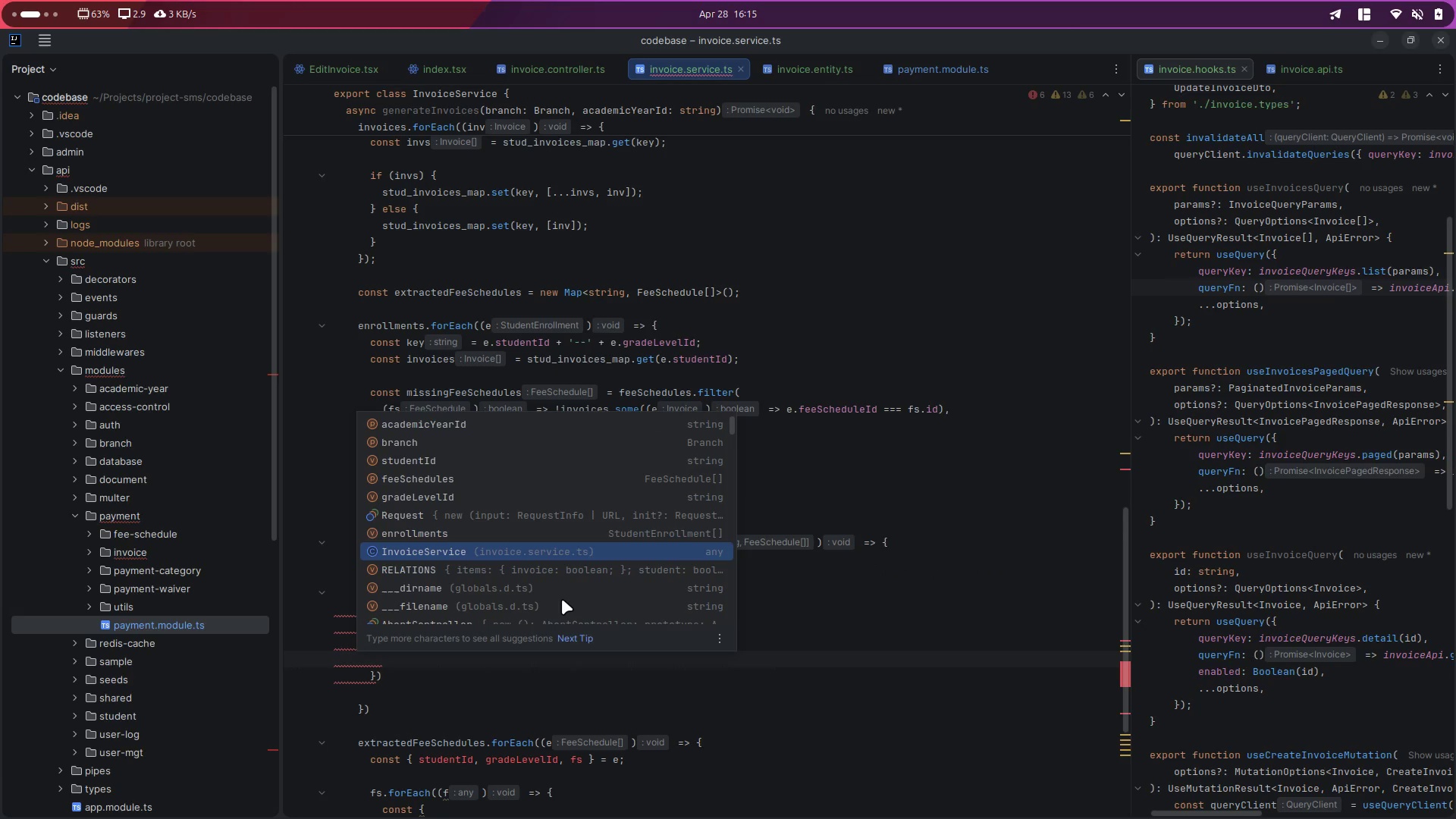 
key(ArrowUp)
 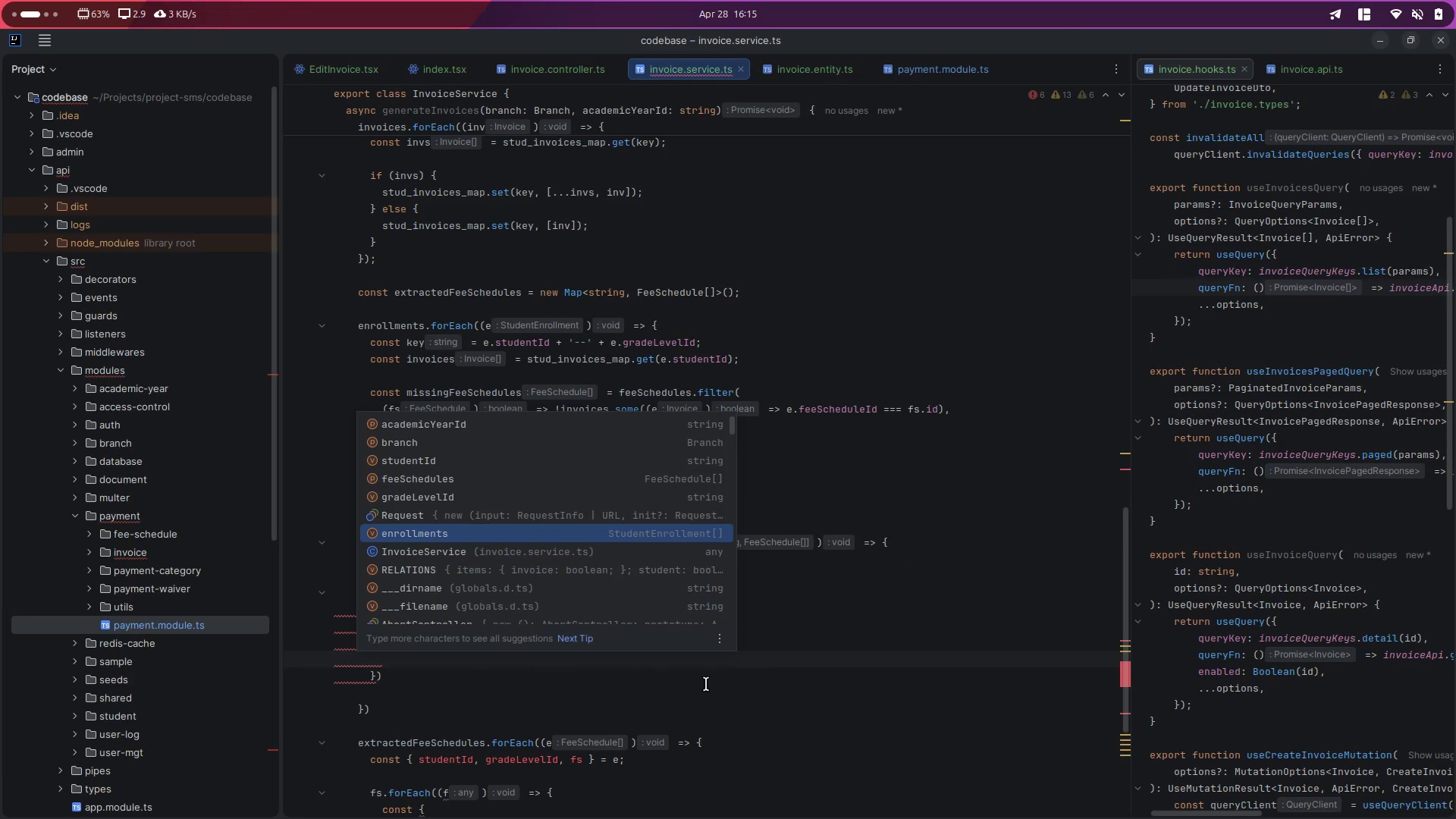 
key(Escape)
 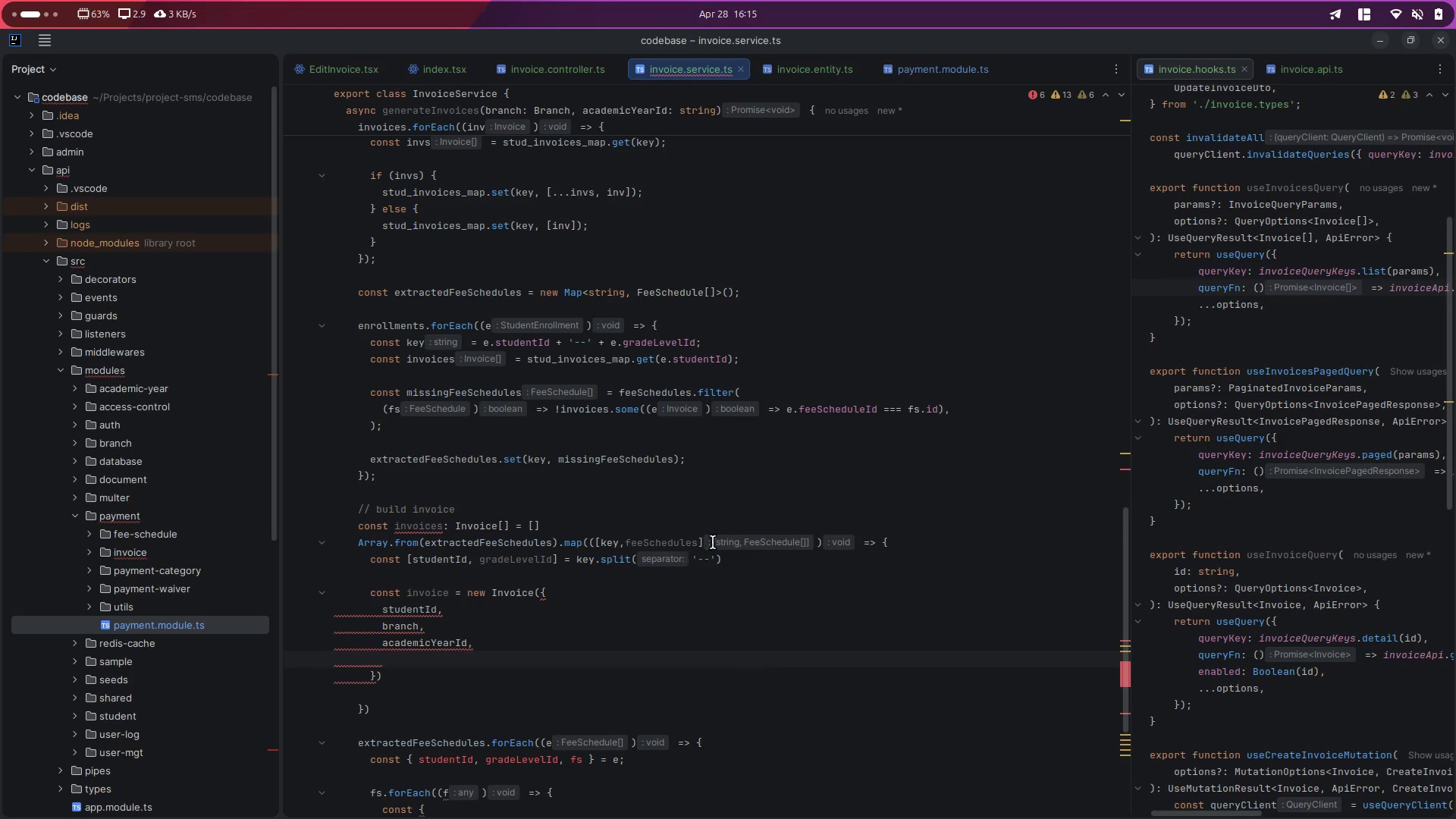 
double_click([673, 537])
 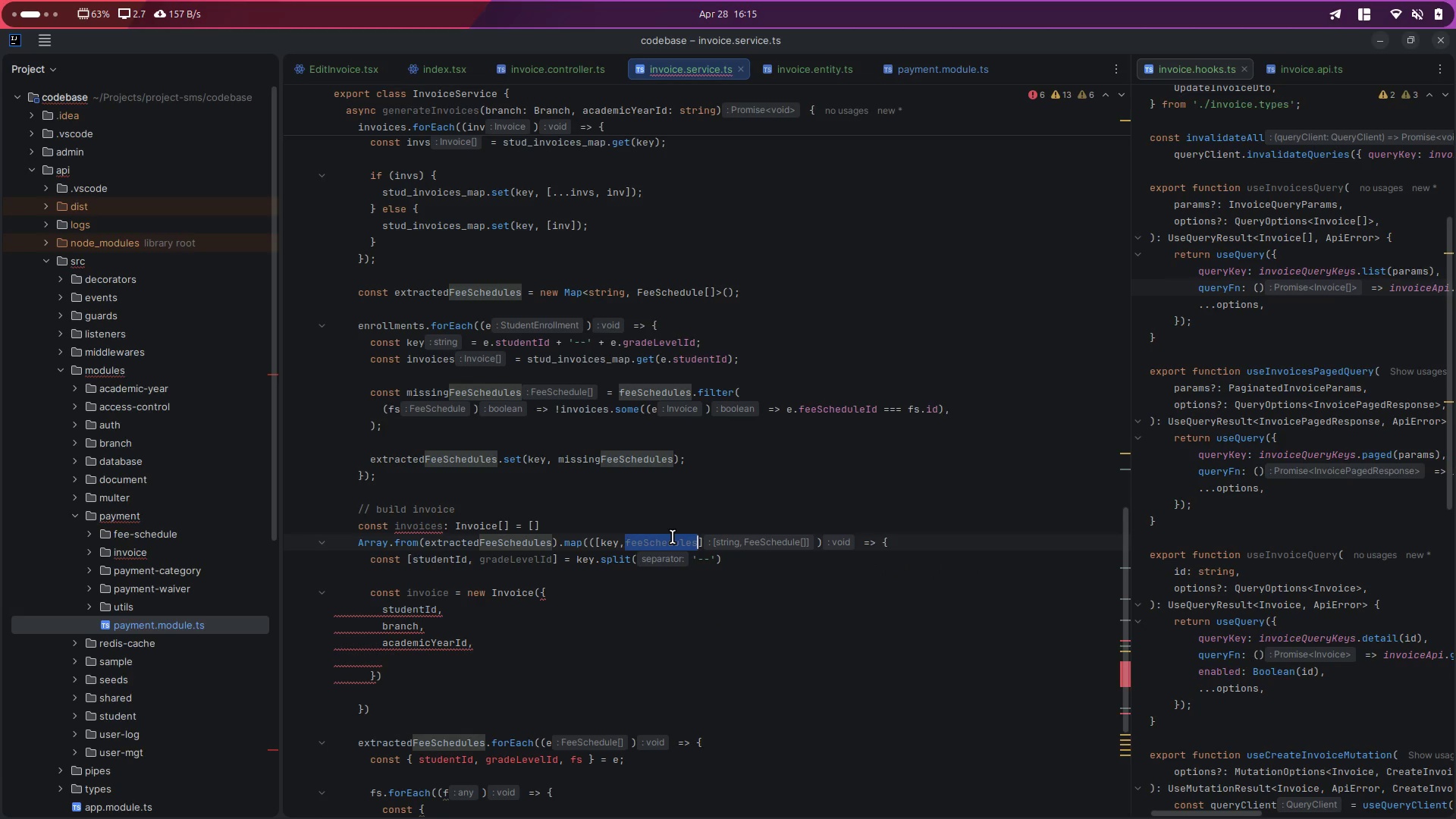 
key(Control+C)
 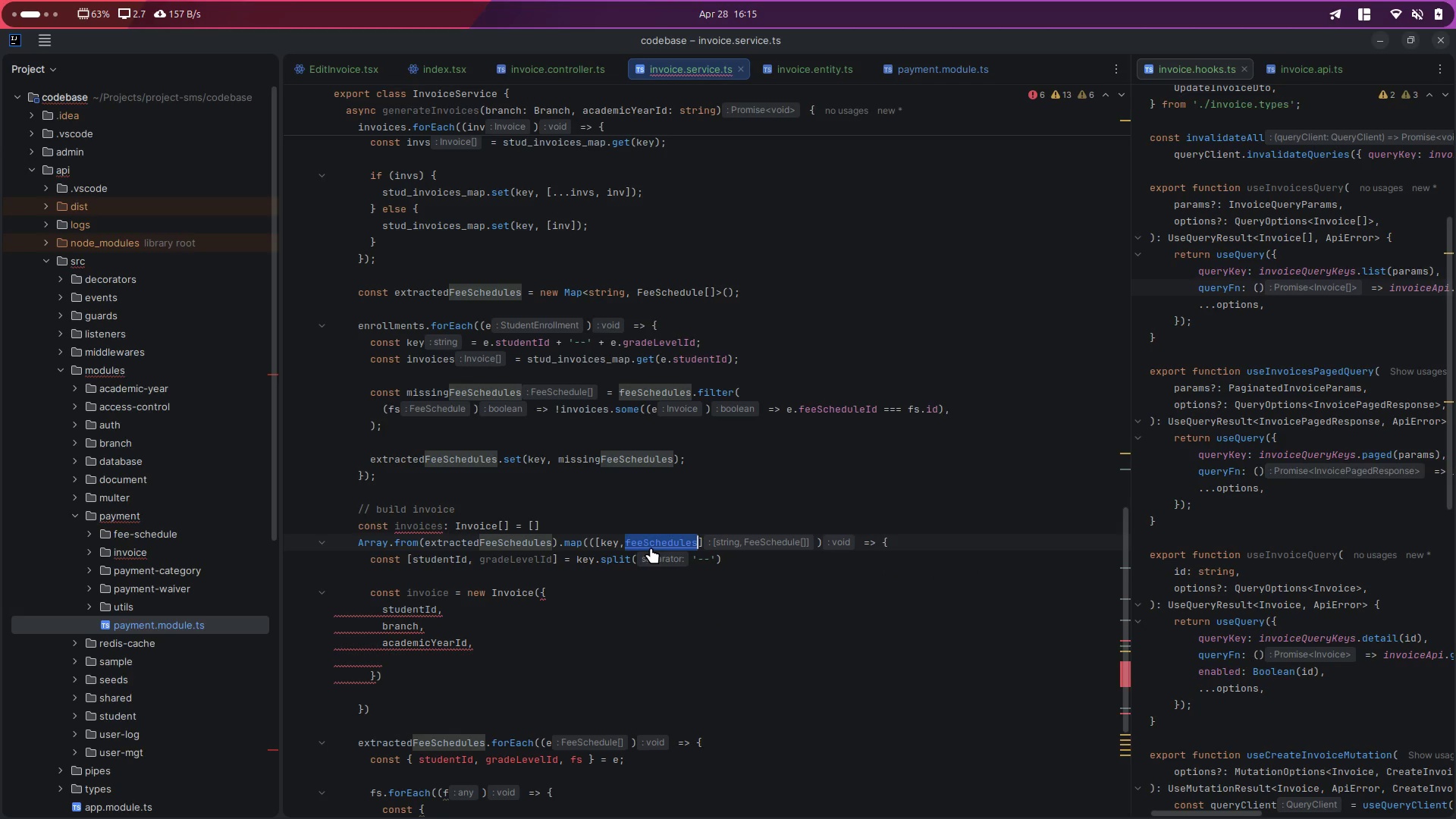 
key(Control+C)
 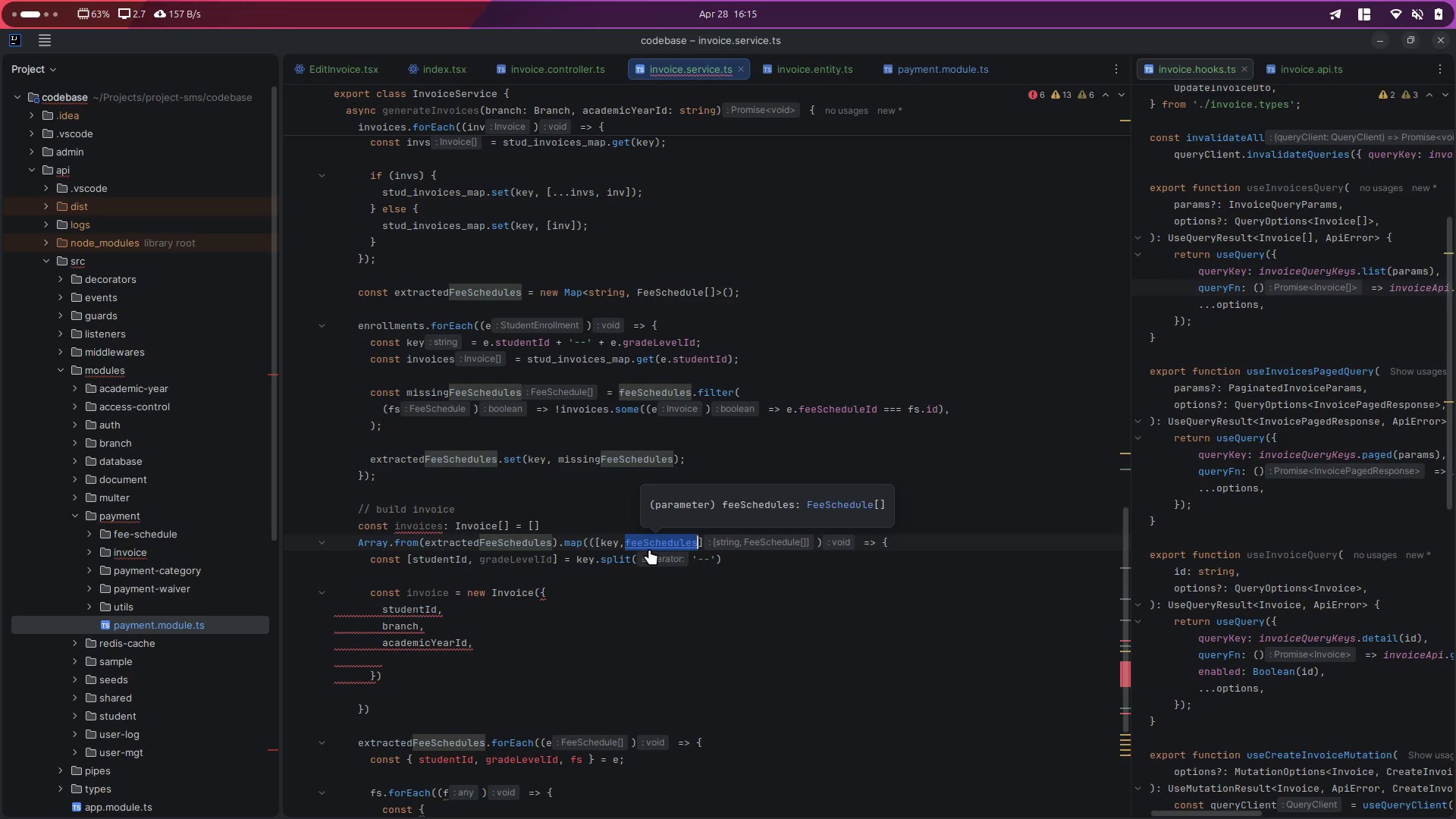 
key(Control+C)
 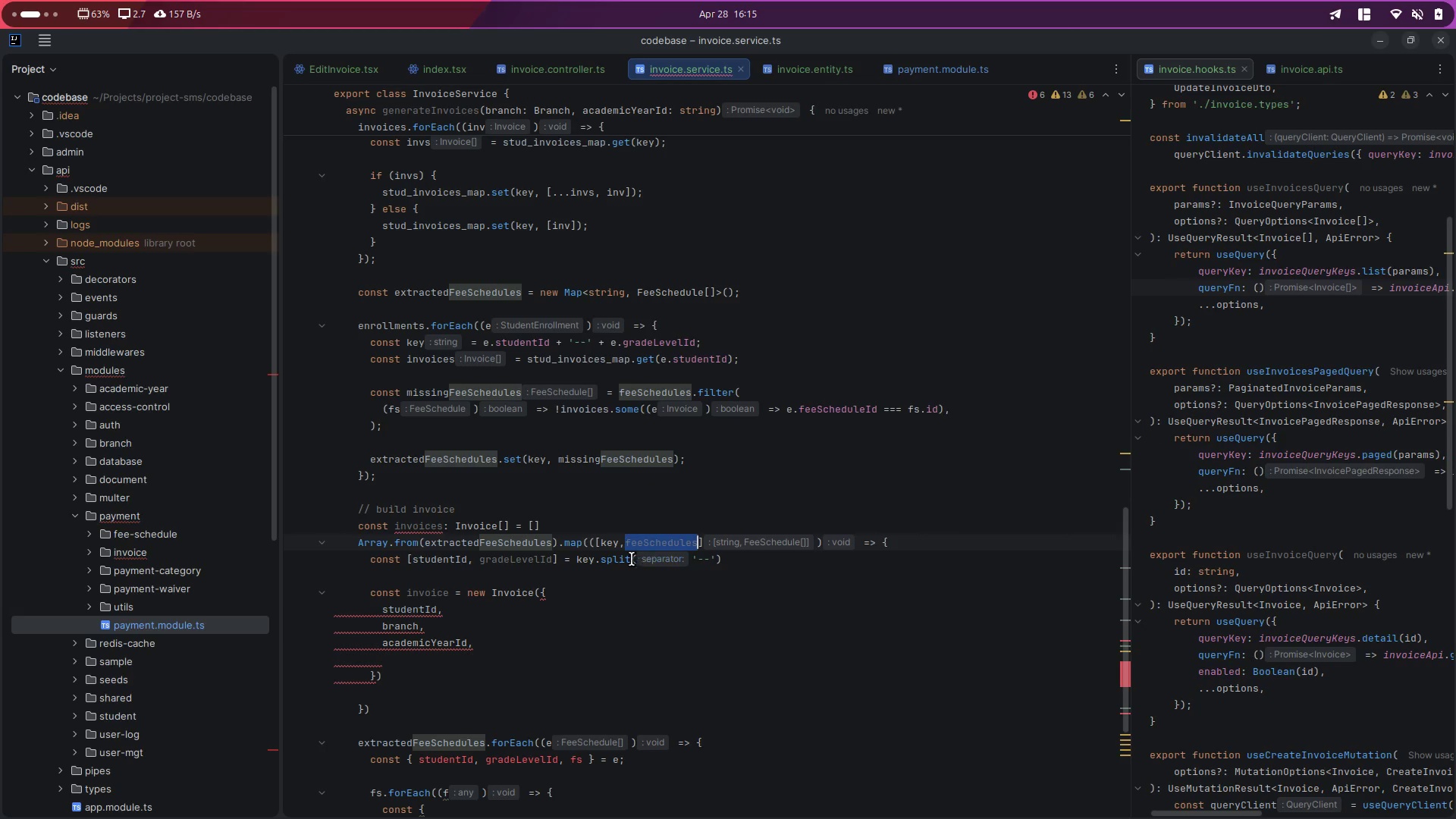 
key(Control+C)
 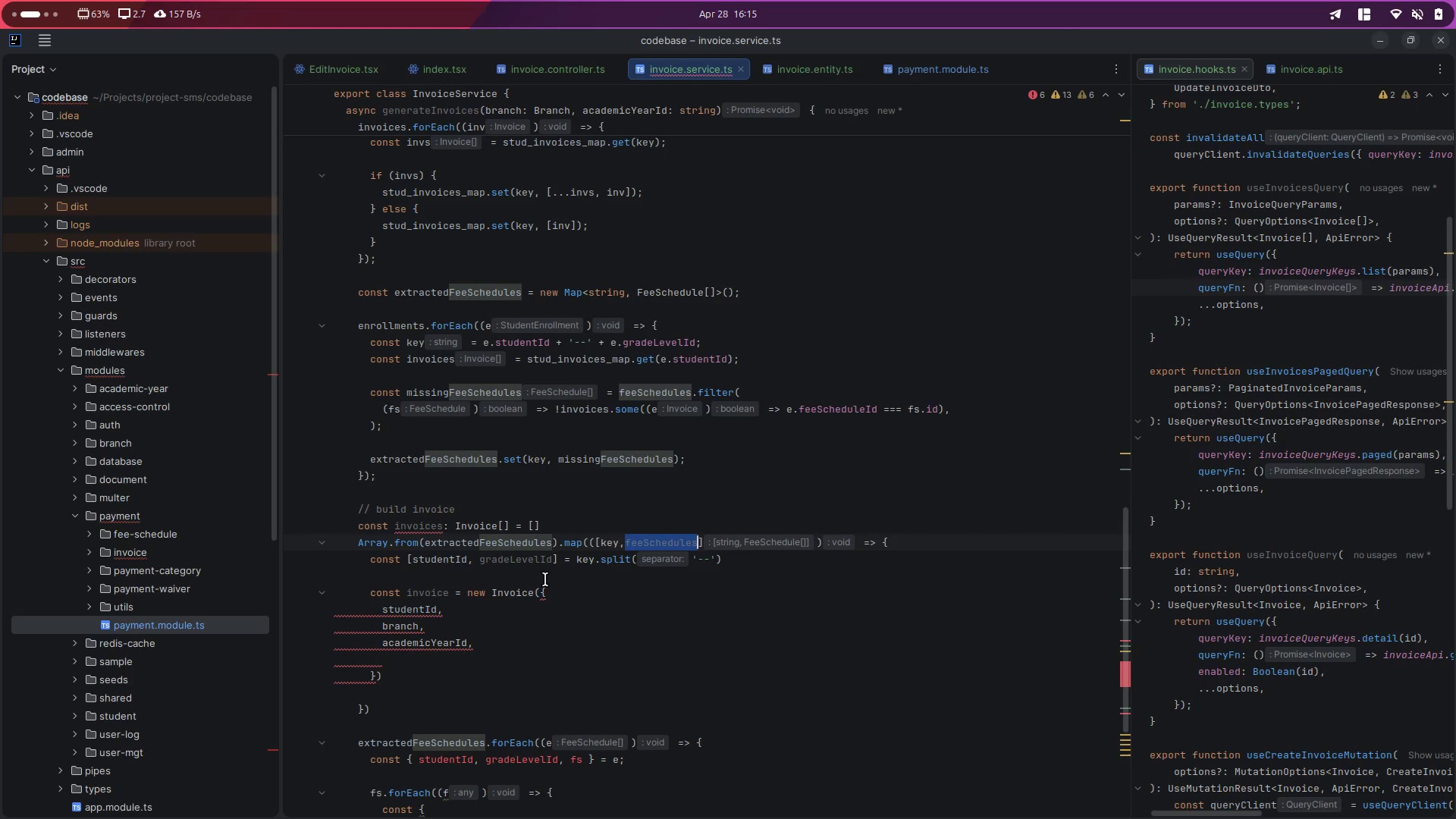 
key(Control+C)
 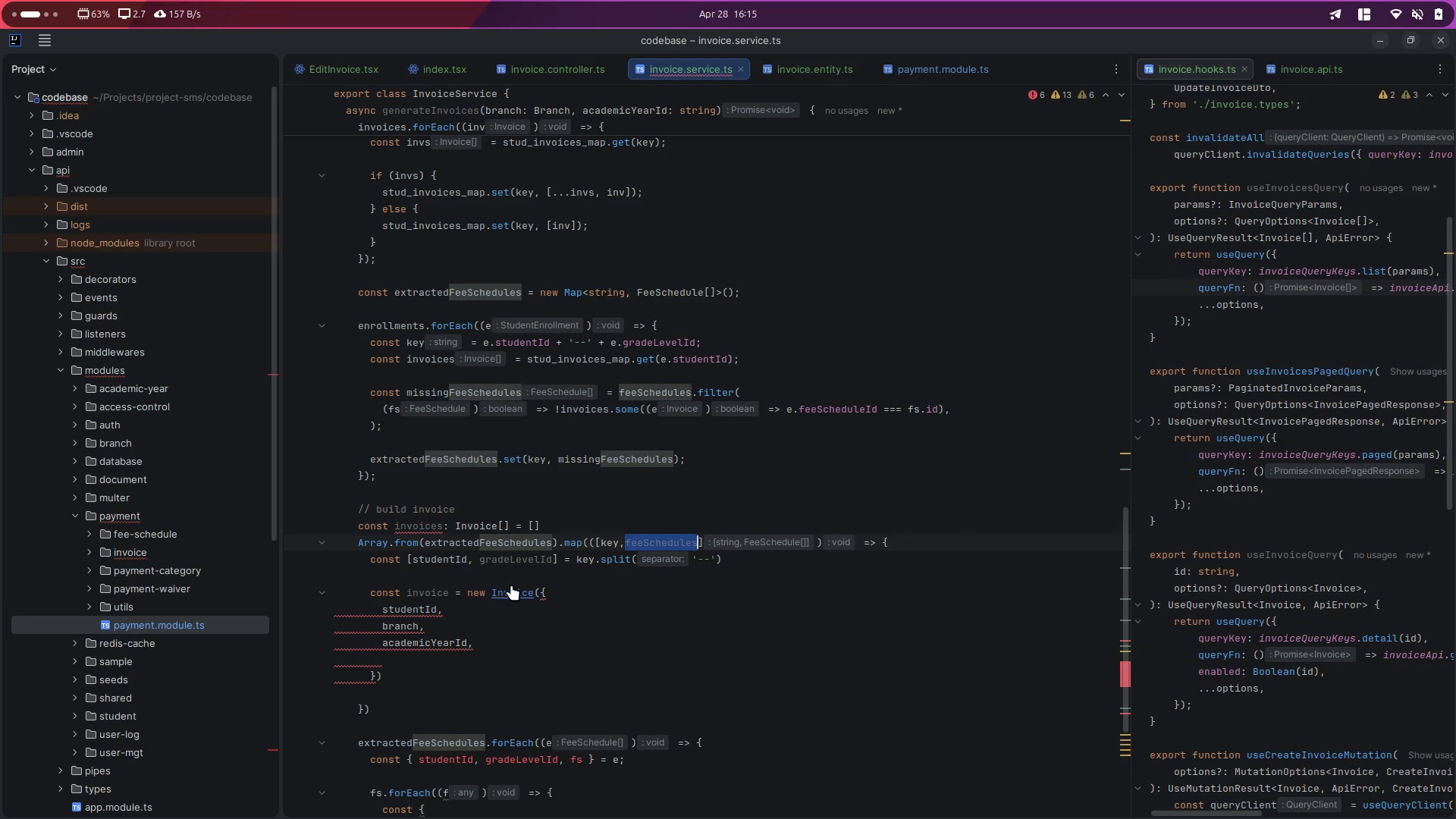 
key(Control+C)
 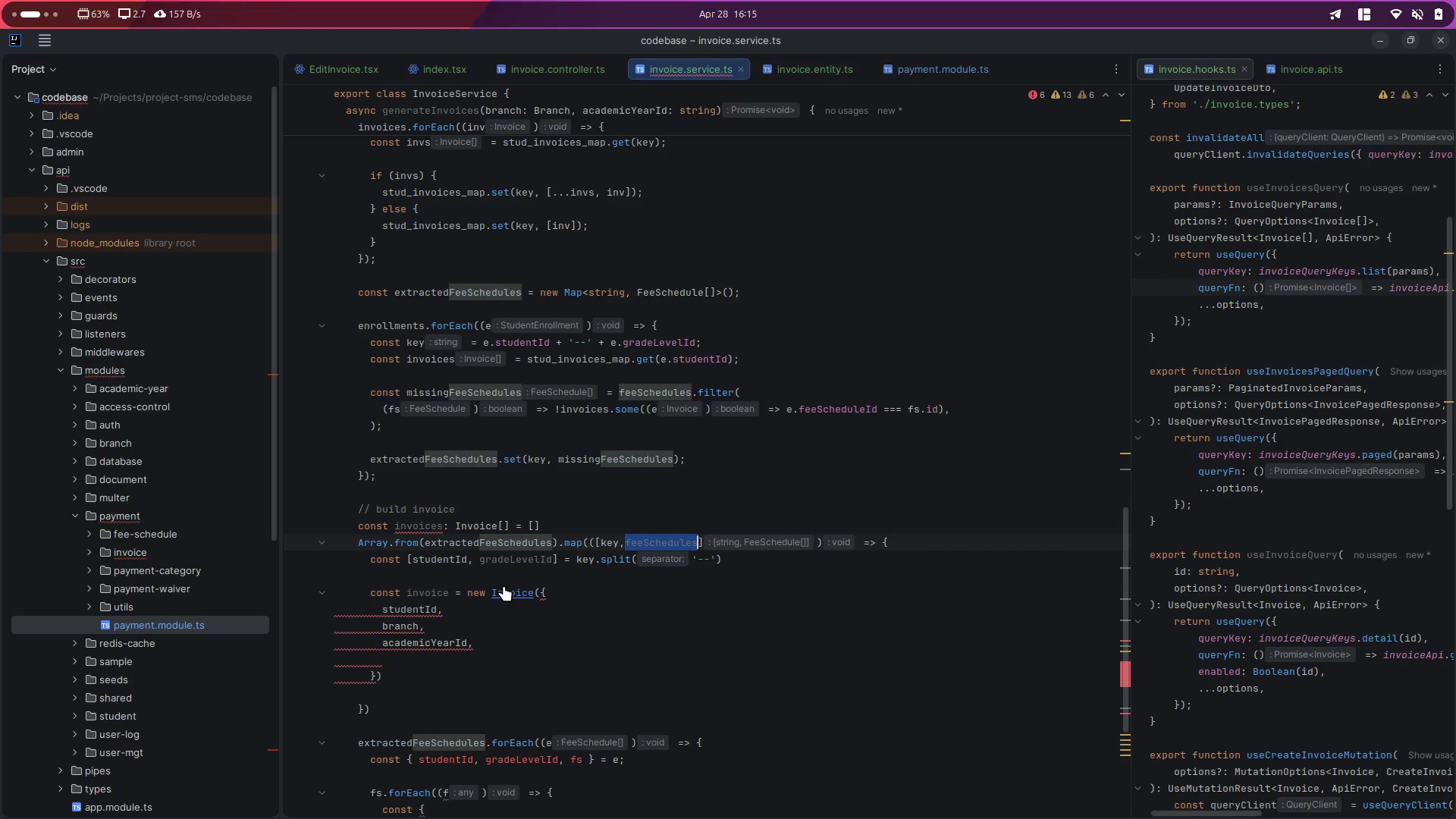 
key(Control+C)
 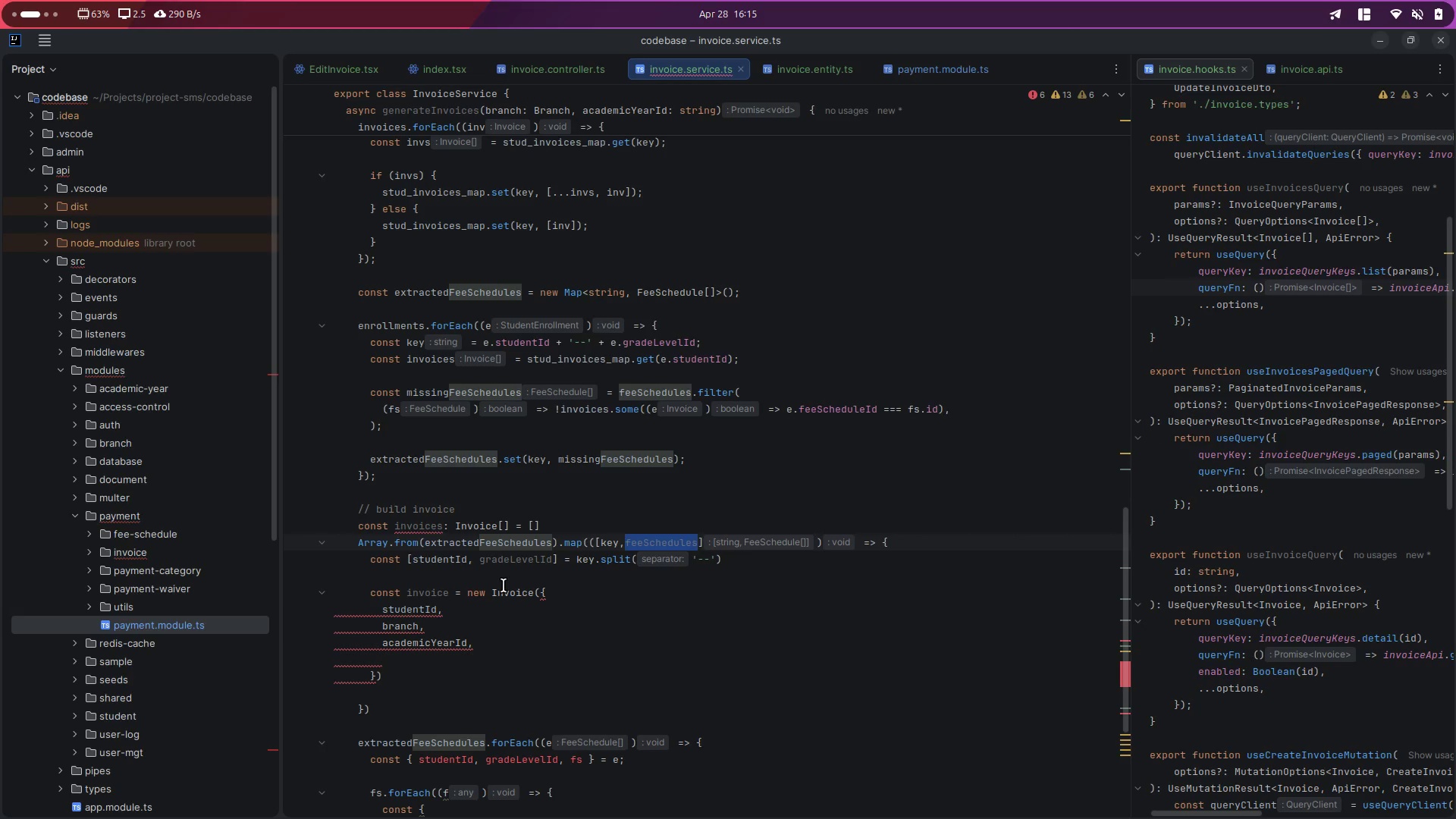 
wait(35.46)
 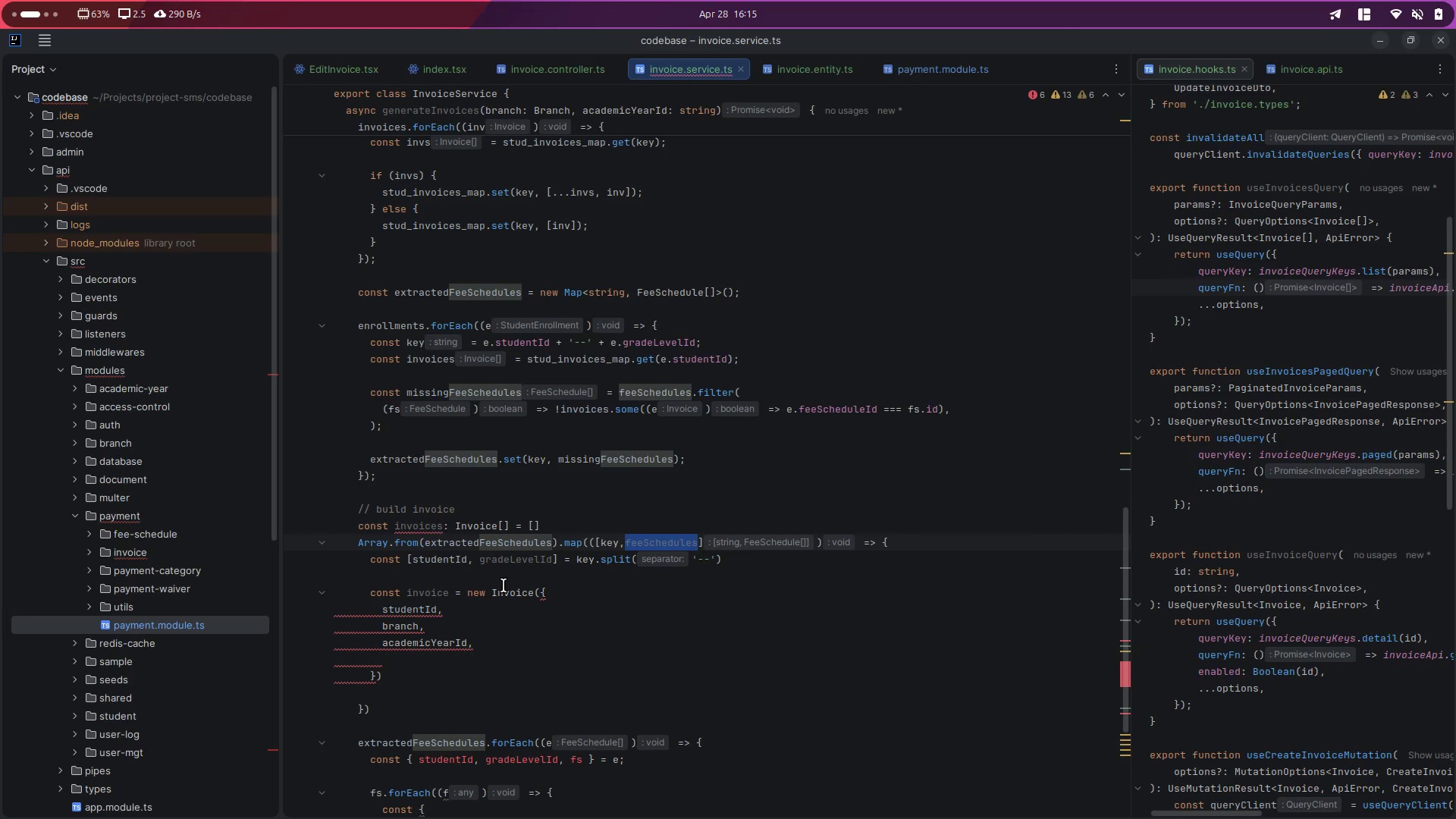 
left_click([892, 635])
 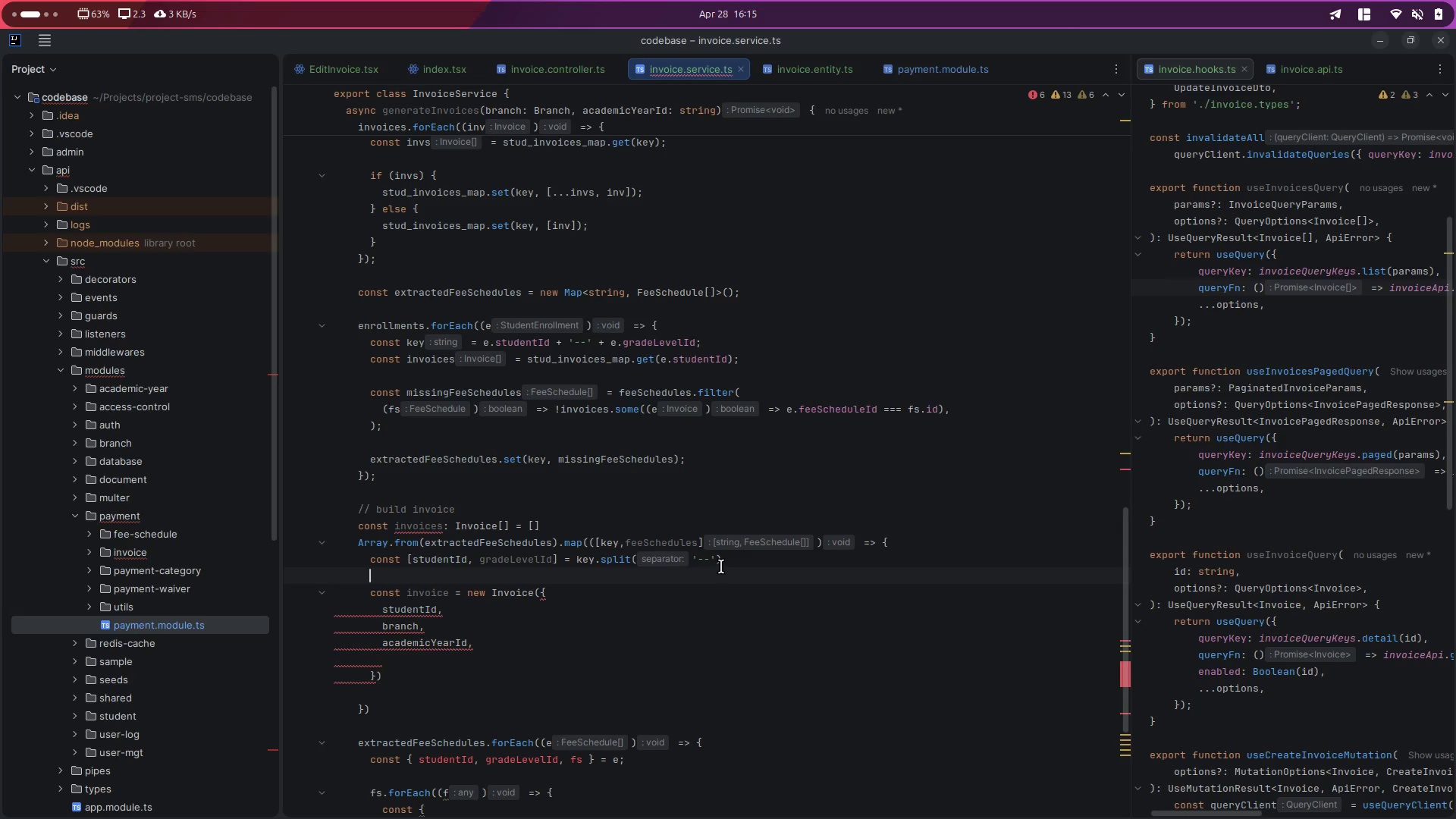 
scroll: coordinate [557, 501], scroll_direction: down, amount: 8.0
 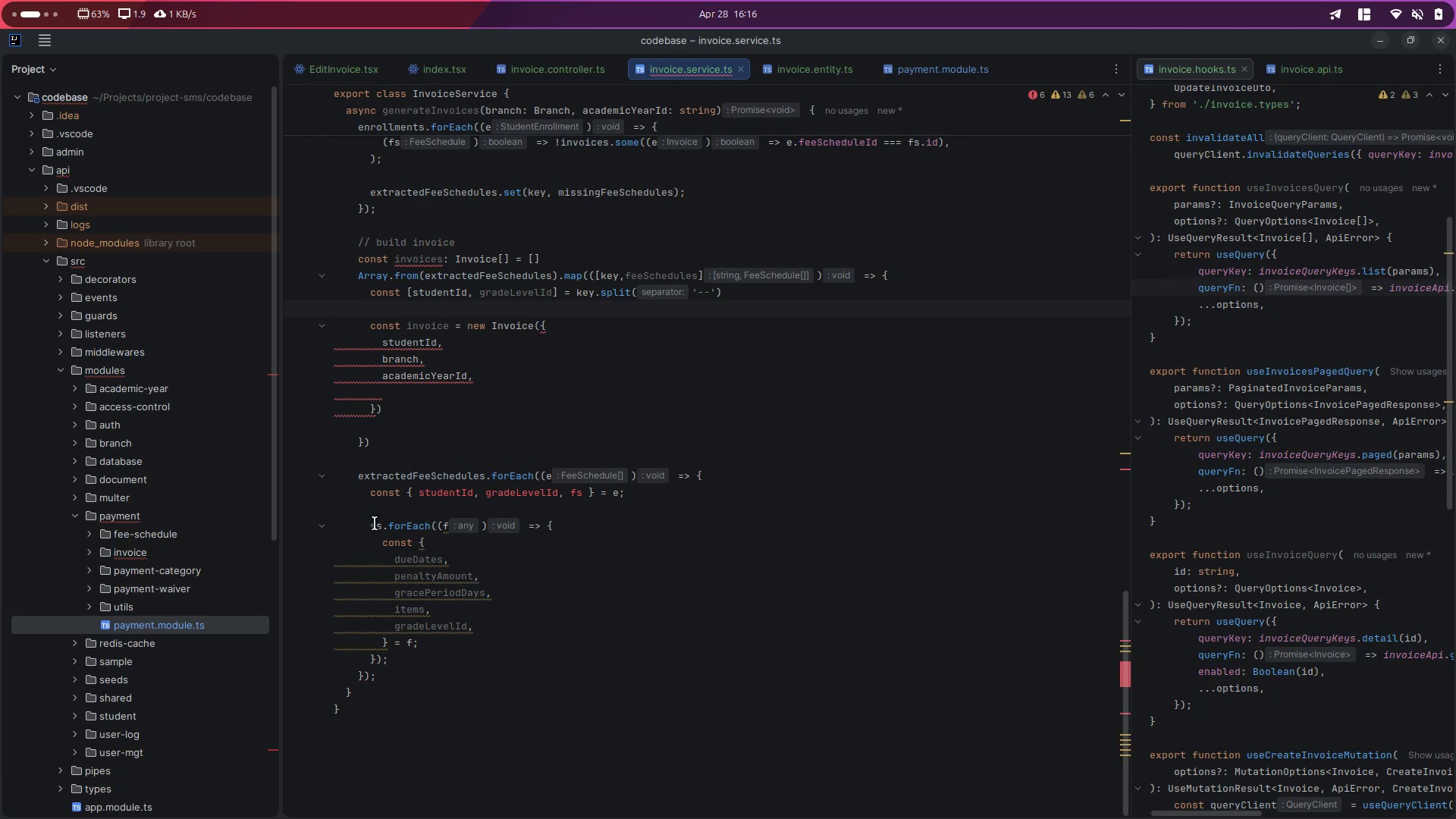 
left_click_drag(start_coordinate=[337, 455], to_coordinate=[486, 675])
 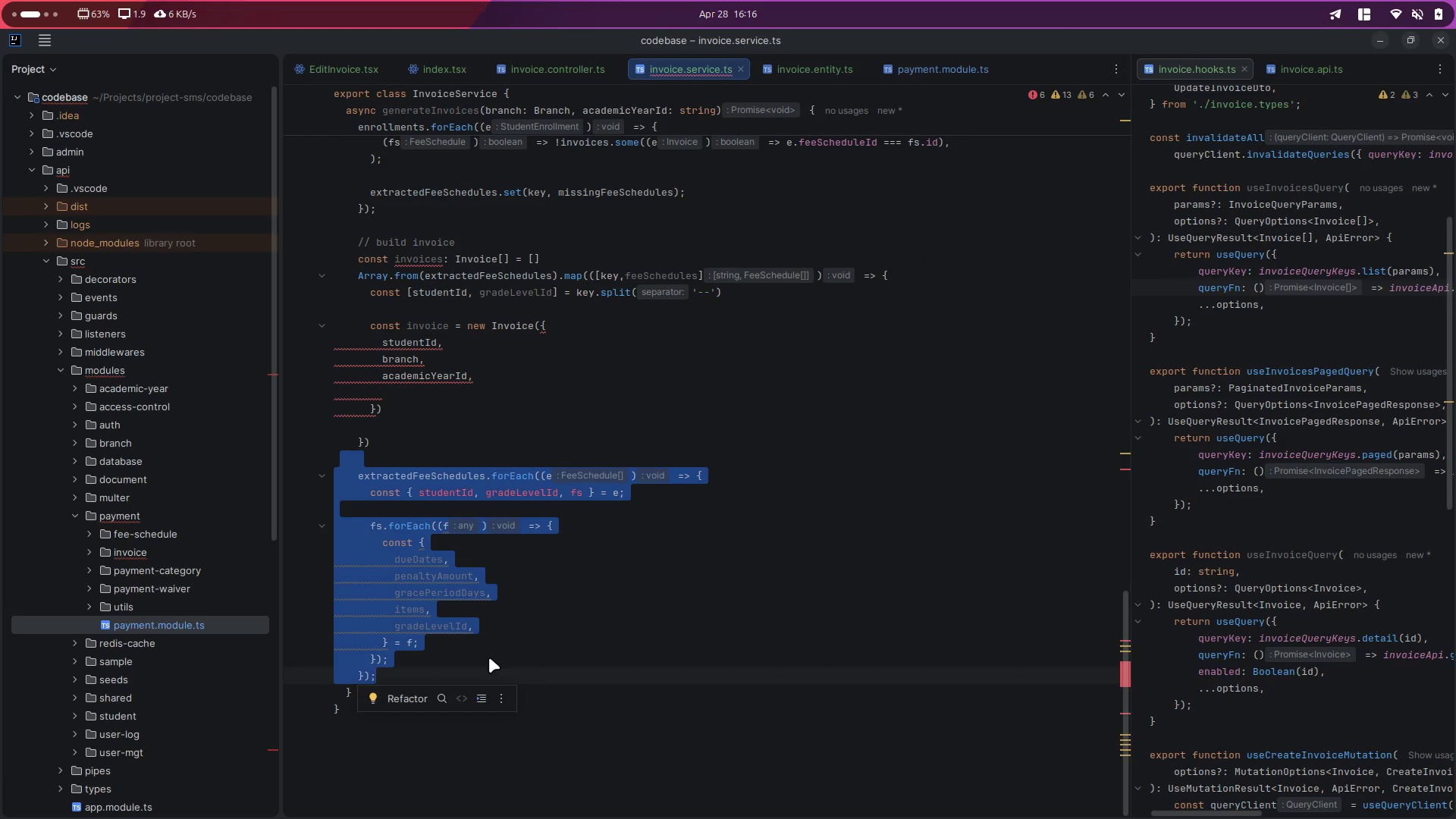 
key(Backspace)
 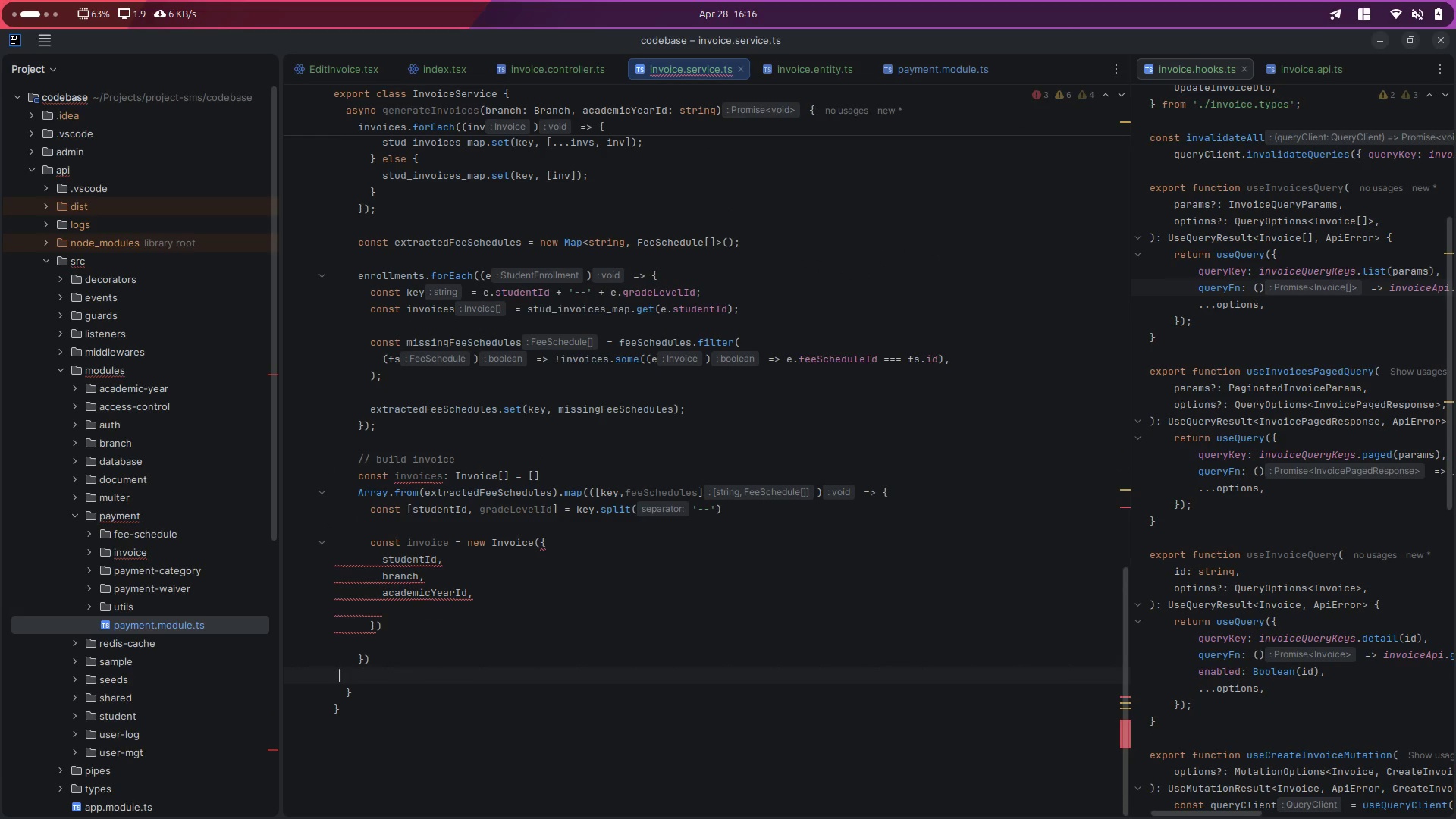 
key(ArrowDown)
 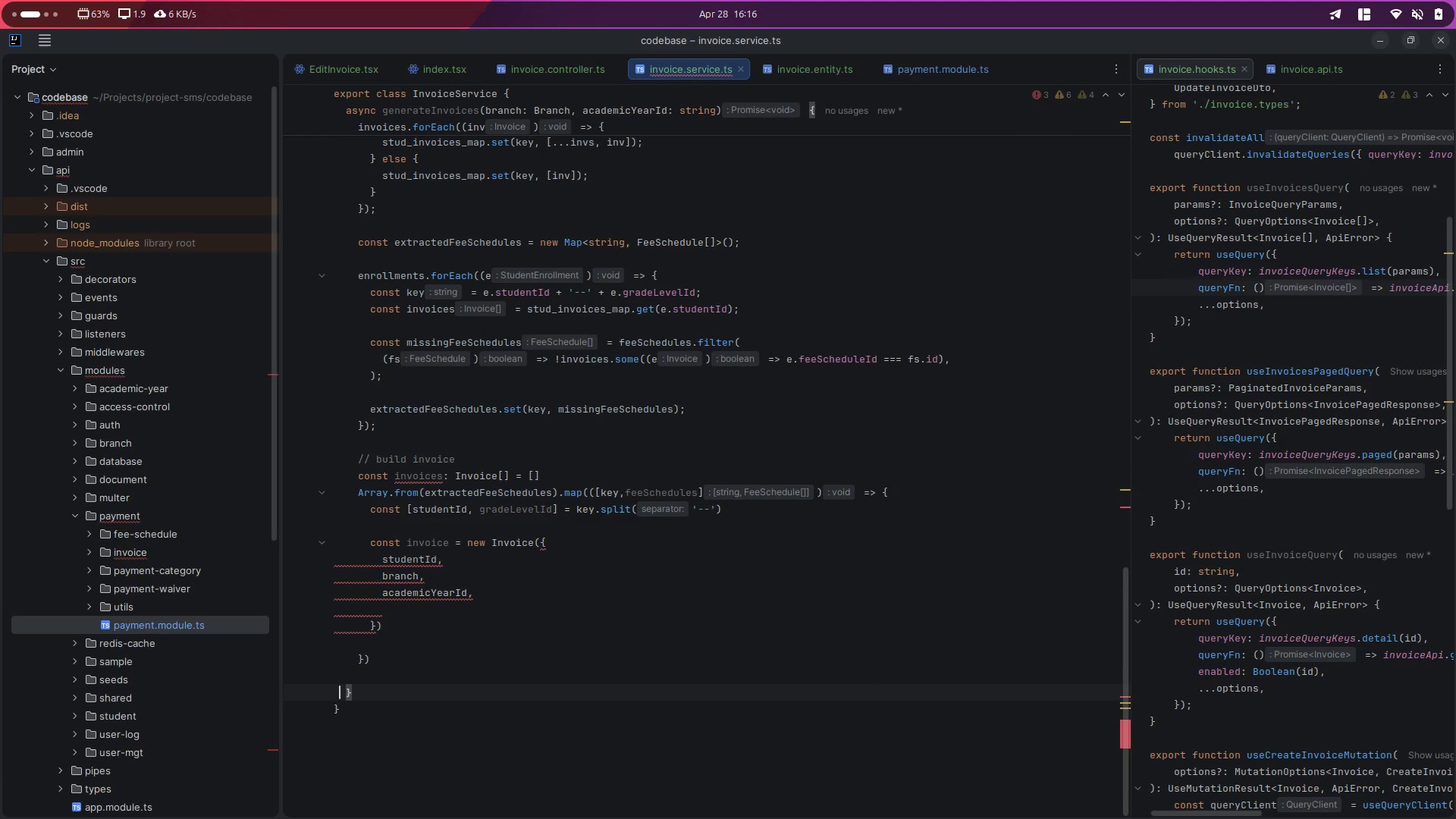 
key(ArrowRight)
 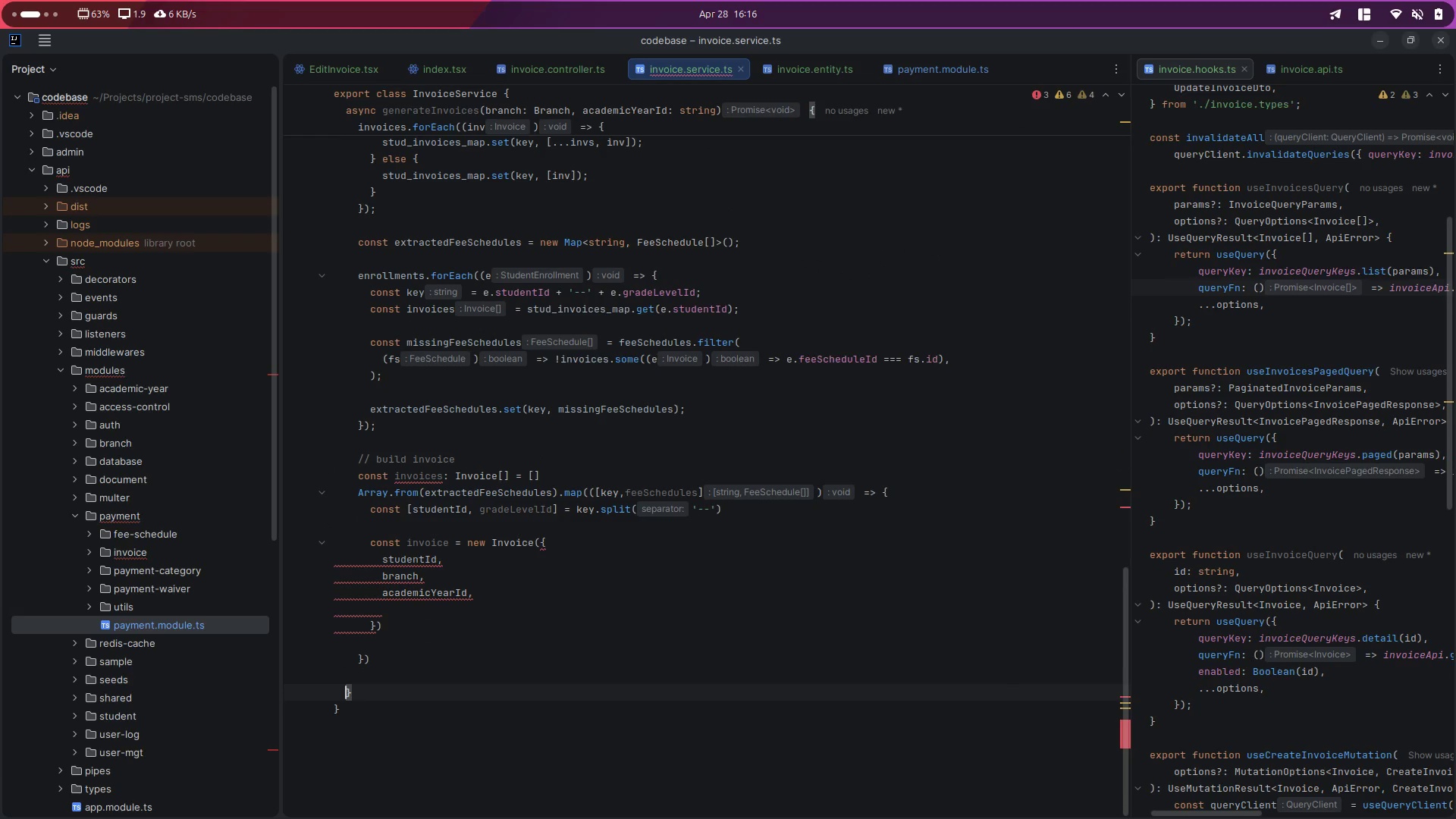 
key(ArrowRight)
 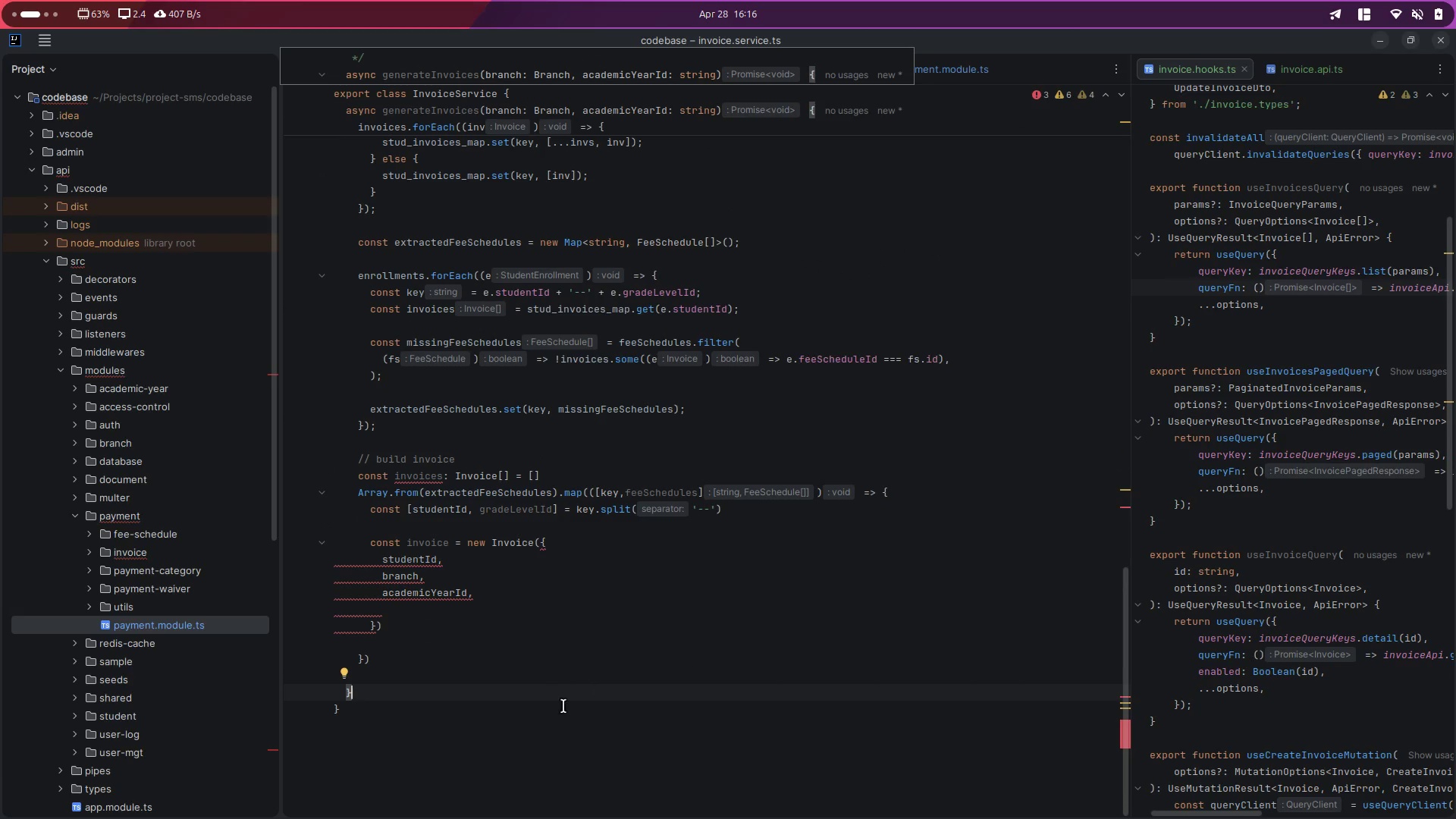 
scroll: coordinate [527, 636], scroll_direction: up, amount: 5.0
 